 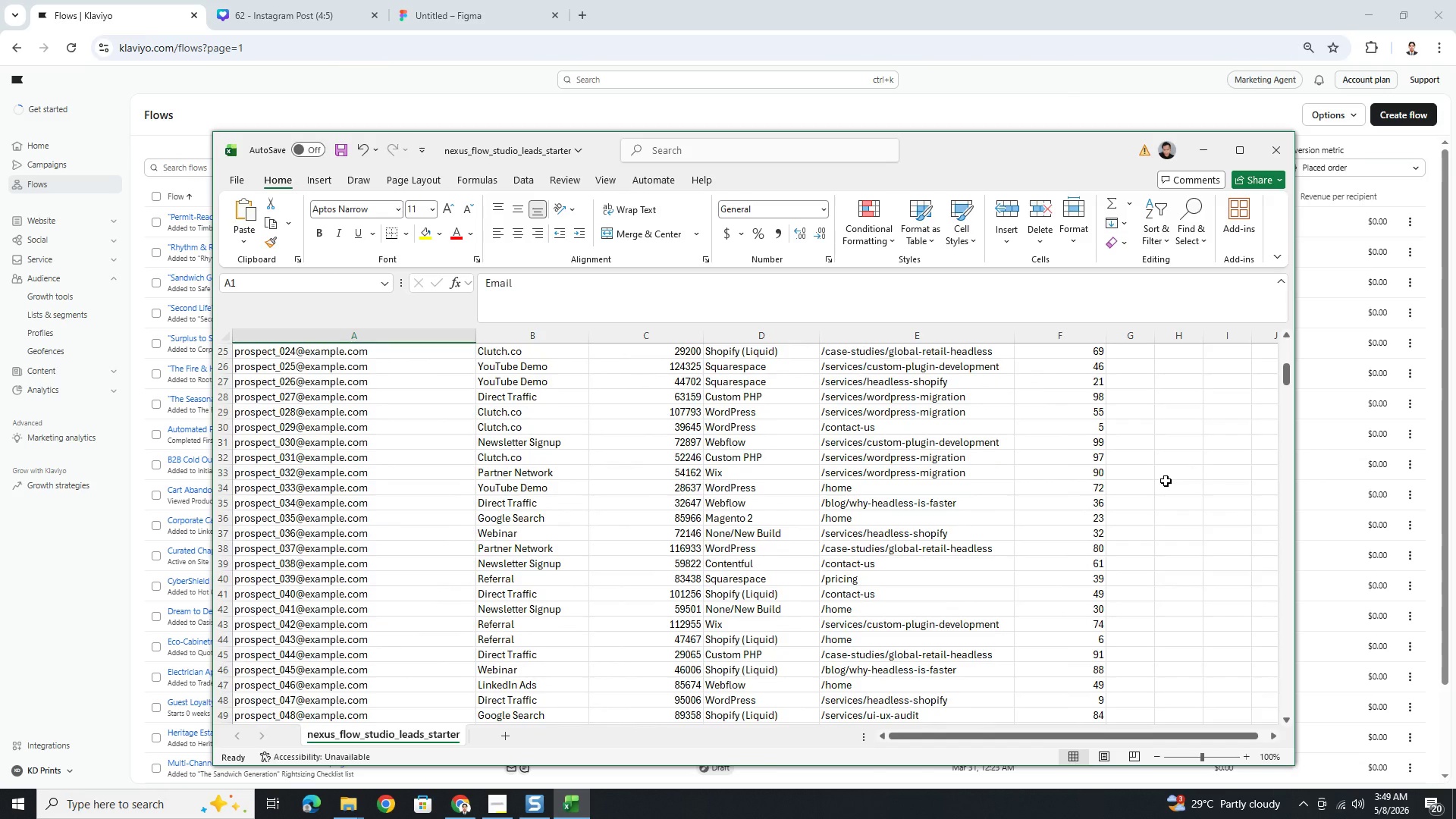 
scroll: coordinate [1220, 499], scroll_direction: down, amount: 7.0
 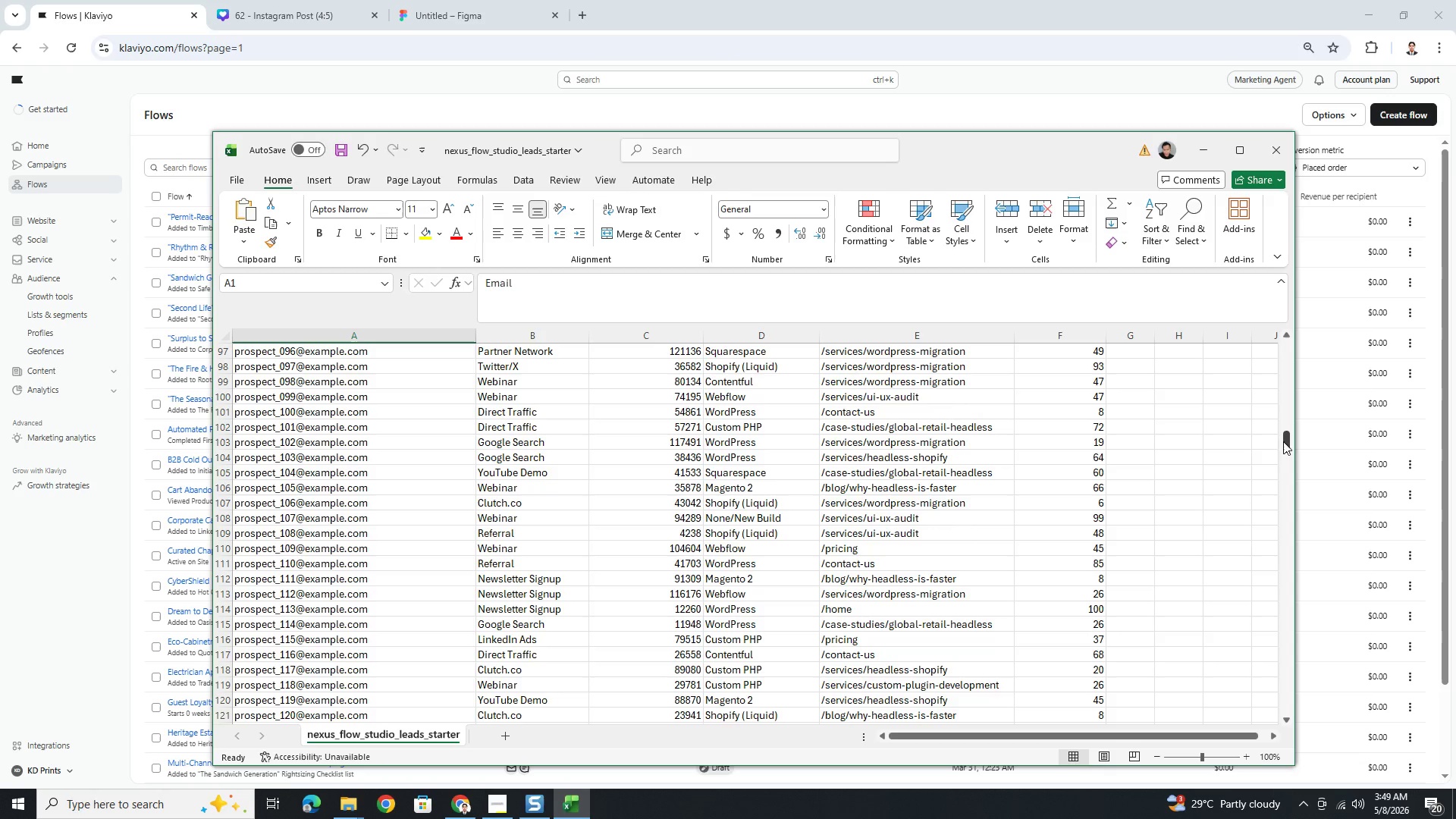 
left_click_drag(start_coordinate=[1287, 441], to_coordinate=[1276, 255])
 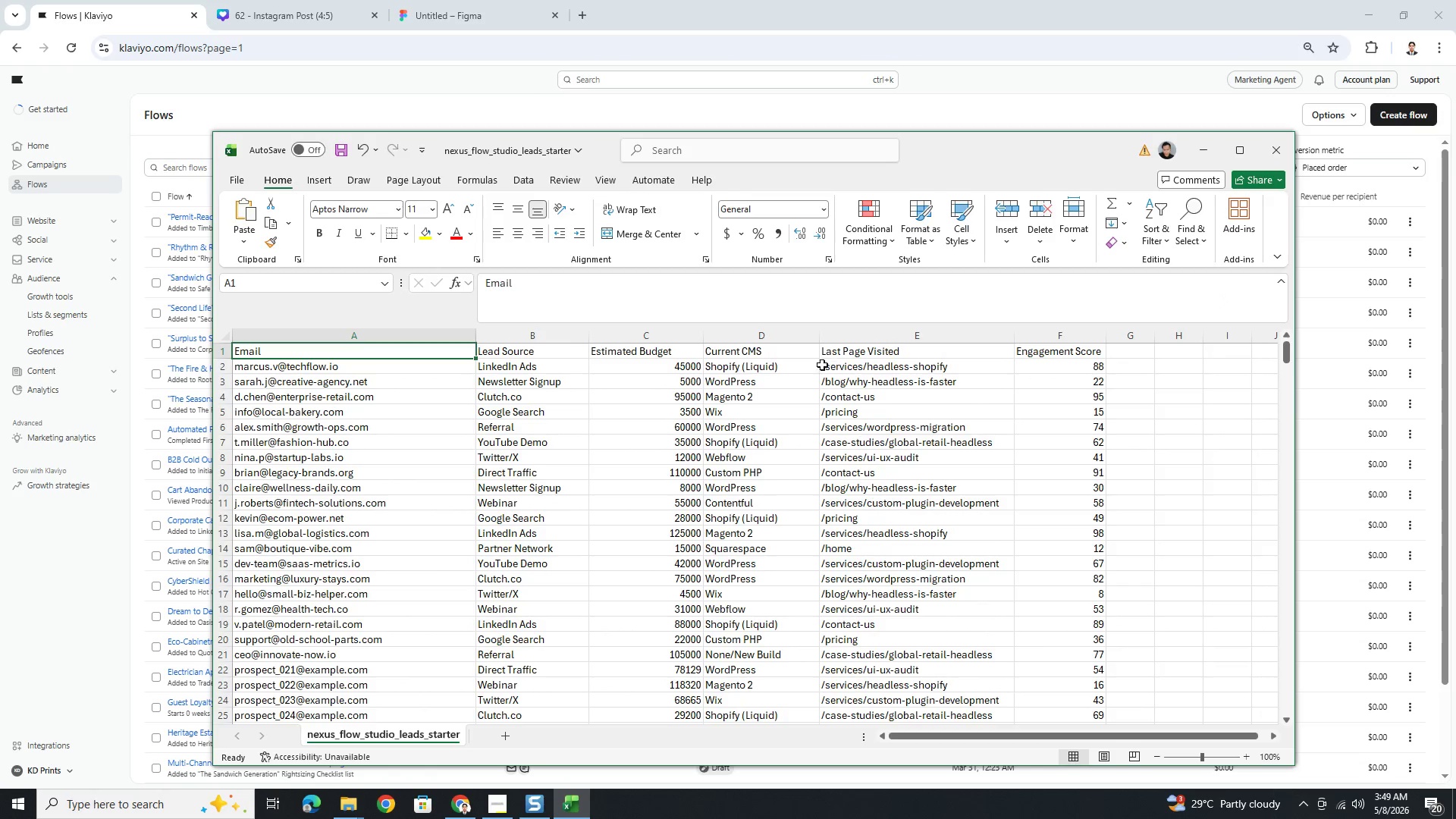 
left_click([220, 351])
 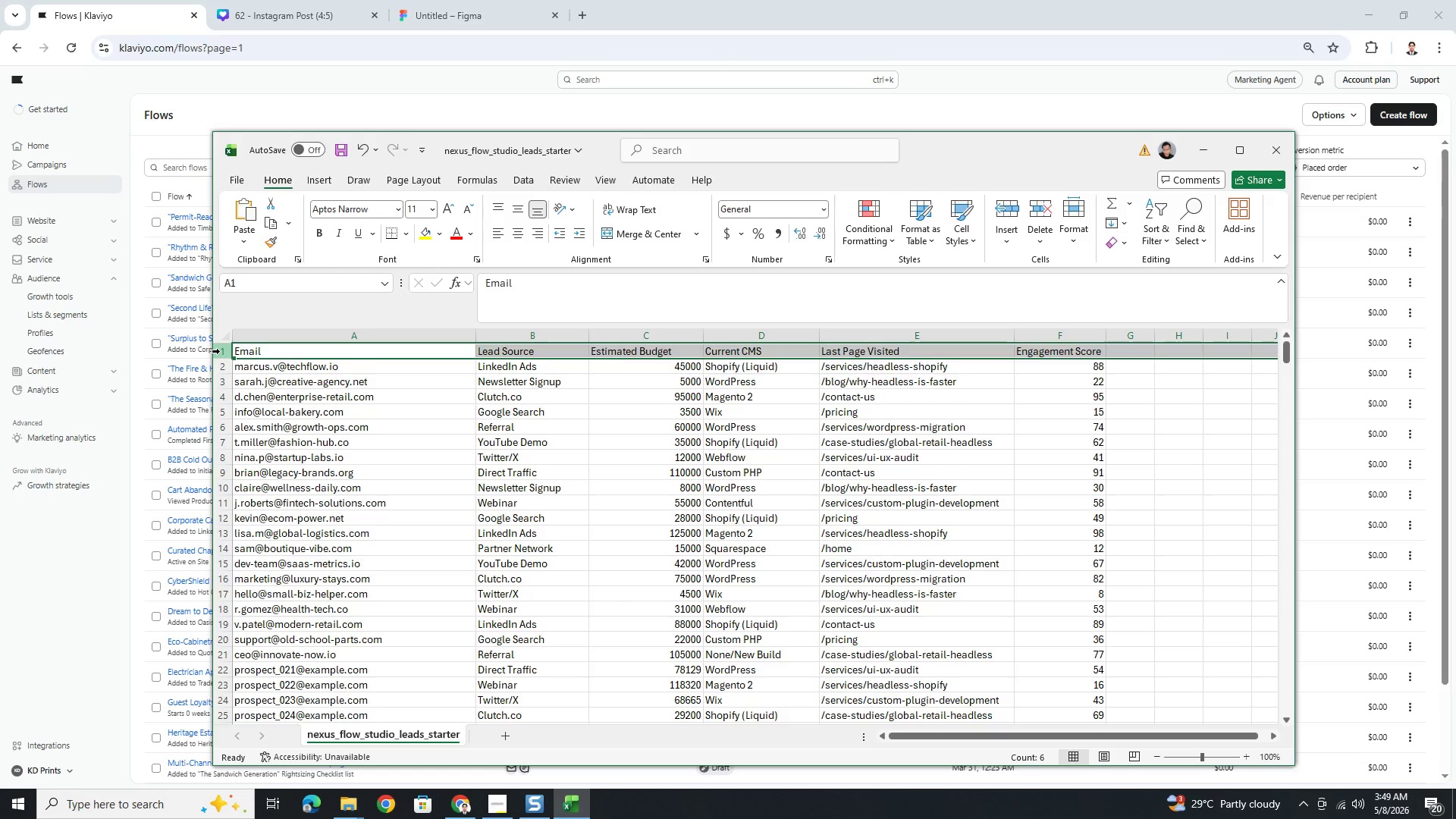 
key(Control+Shift+ShiftLeft)
 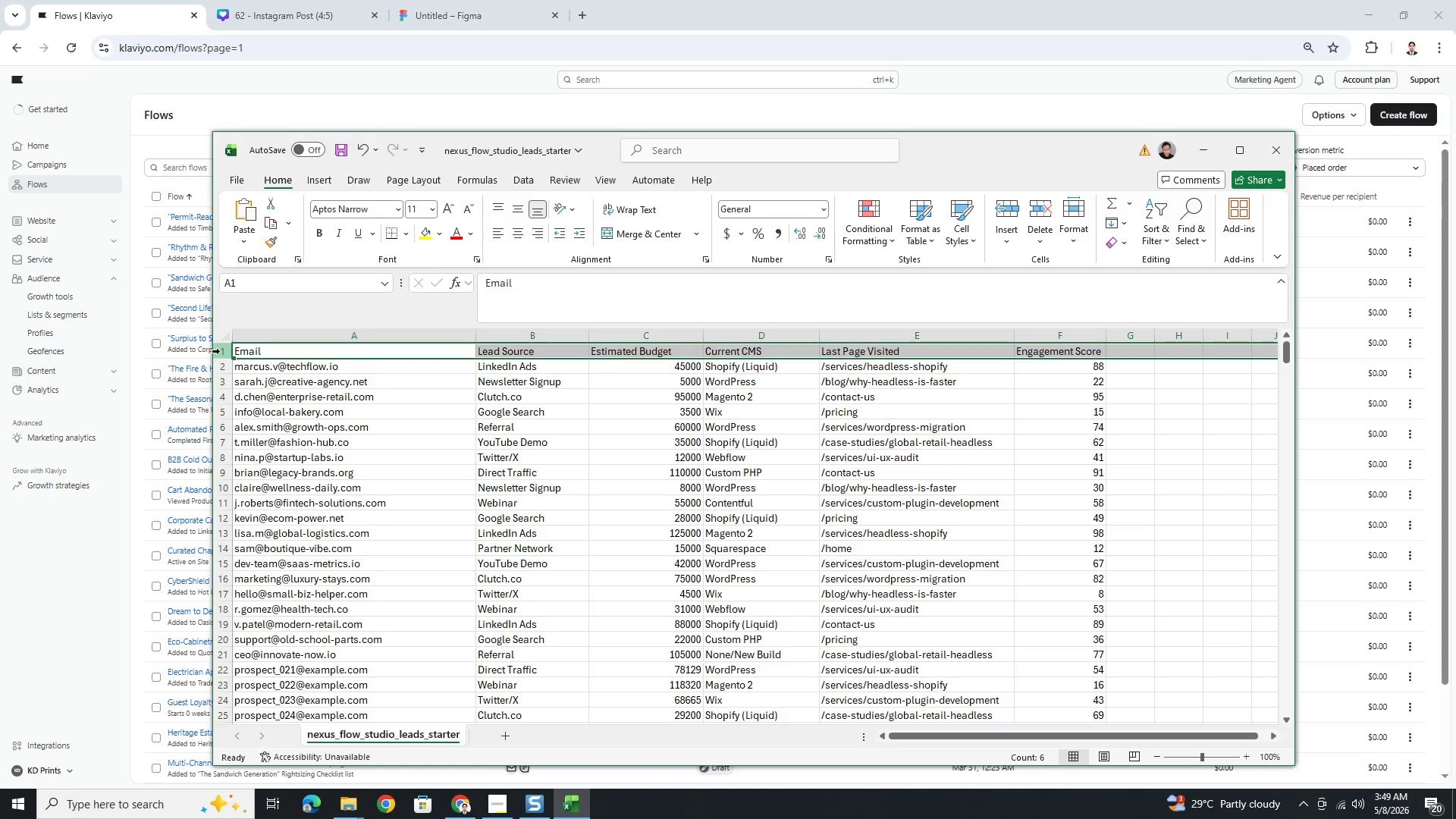 
key(Control+Shift+L)
 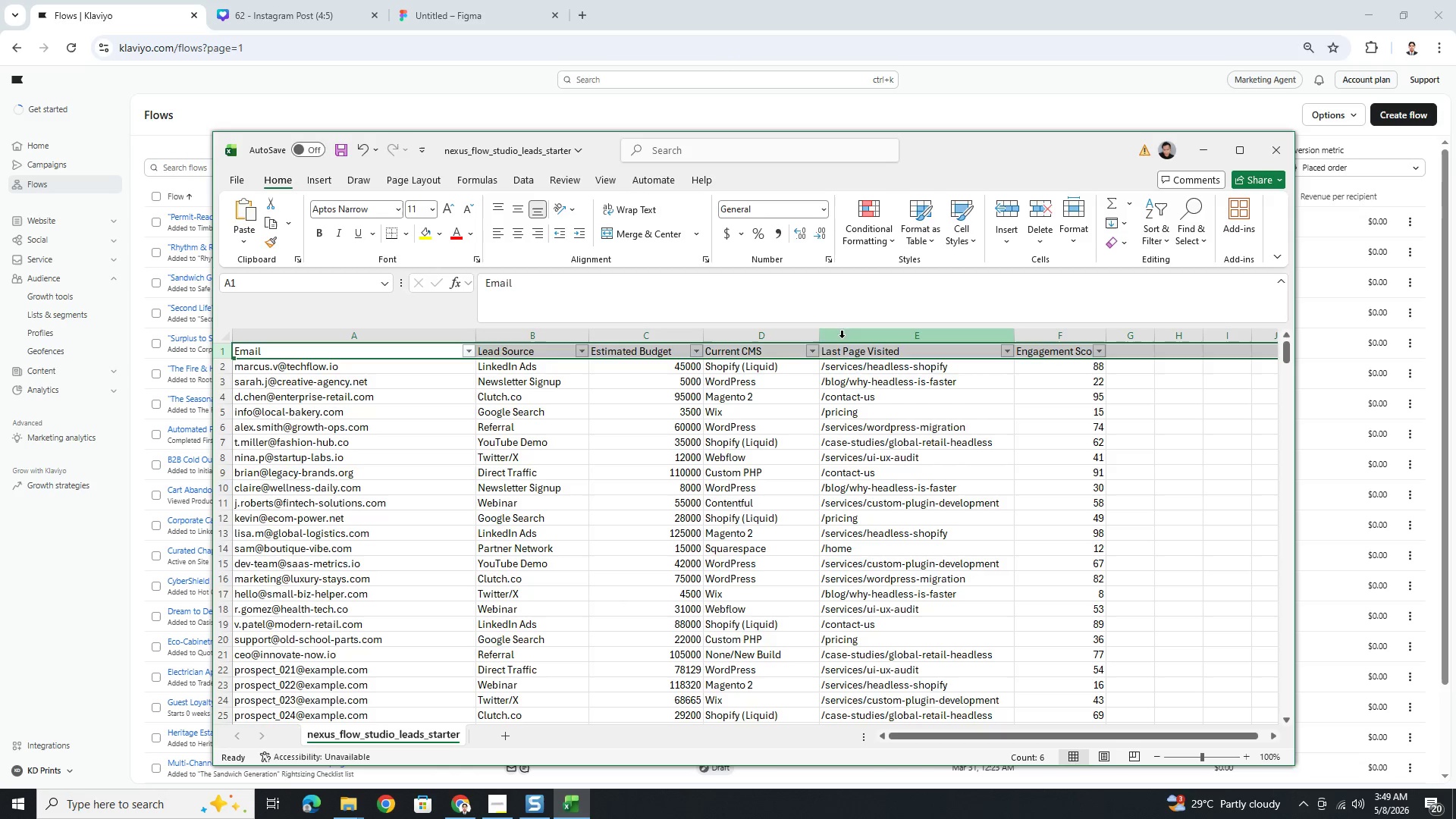 
left_click([816, 348])
 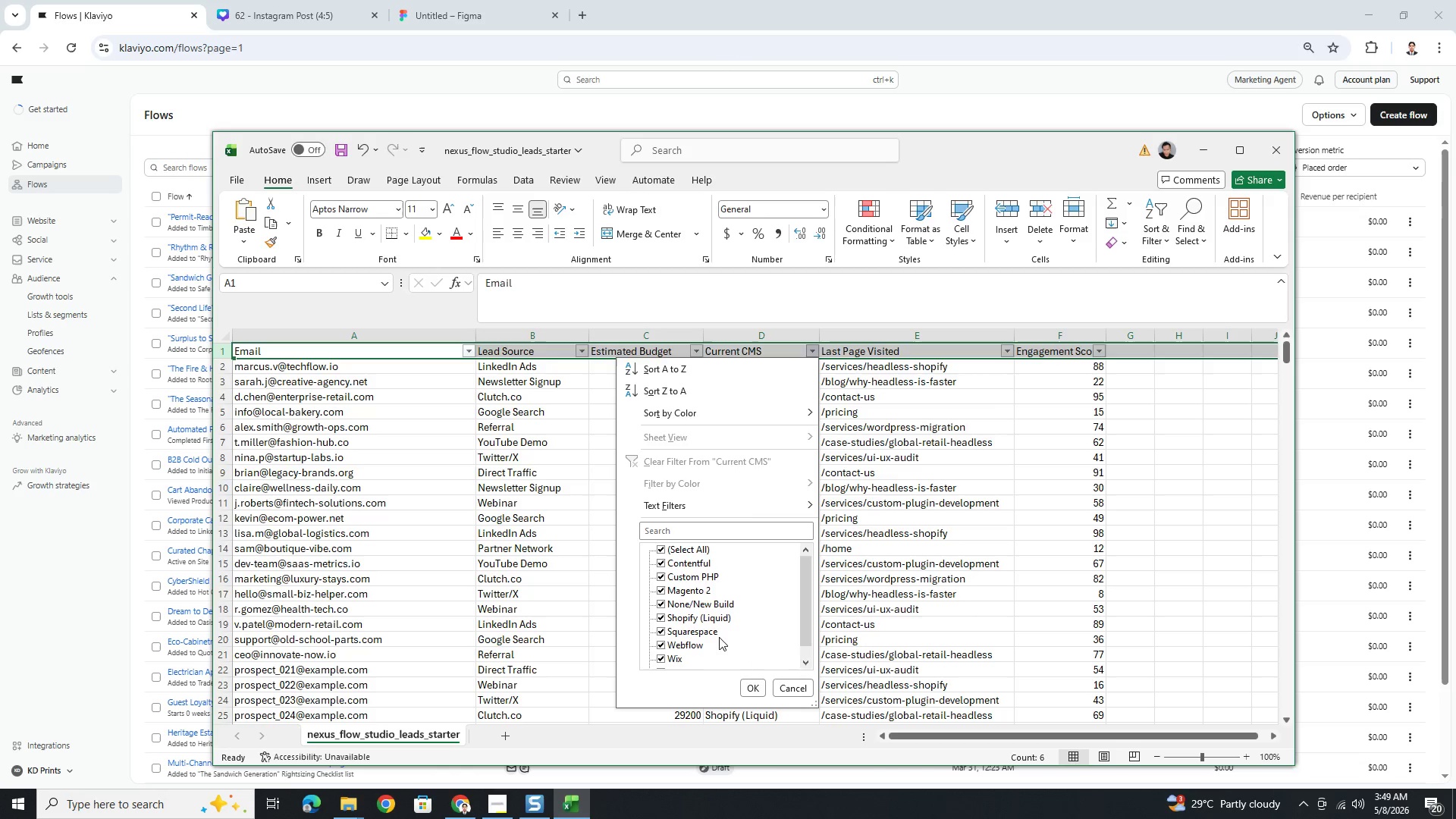 
scroll: coordinate [732, 623], scroll_direction: down, amount: 4.0
 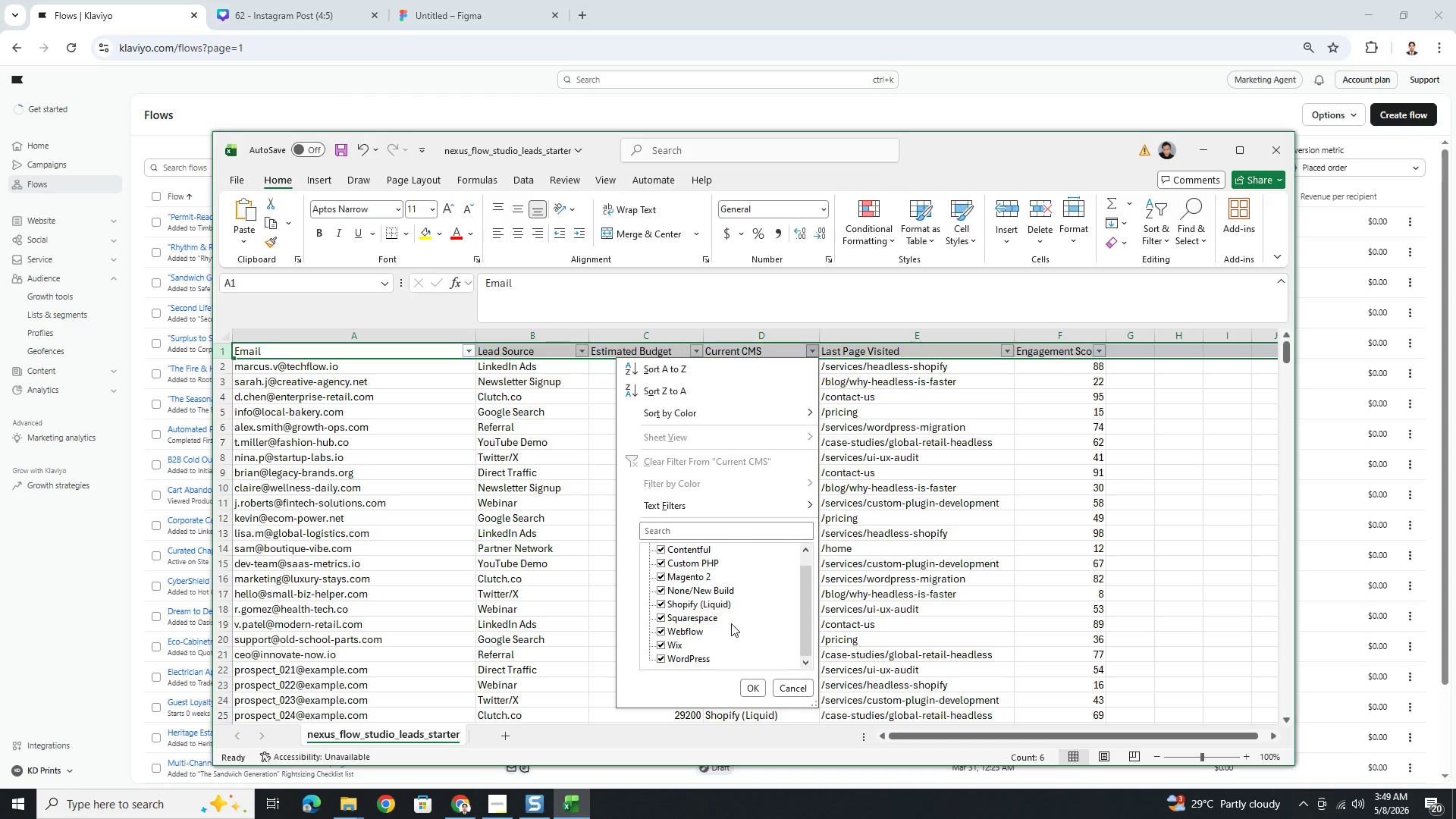 
wait(7.51)
 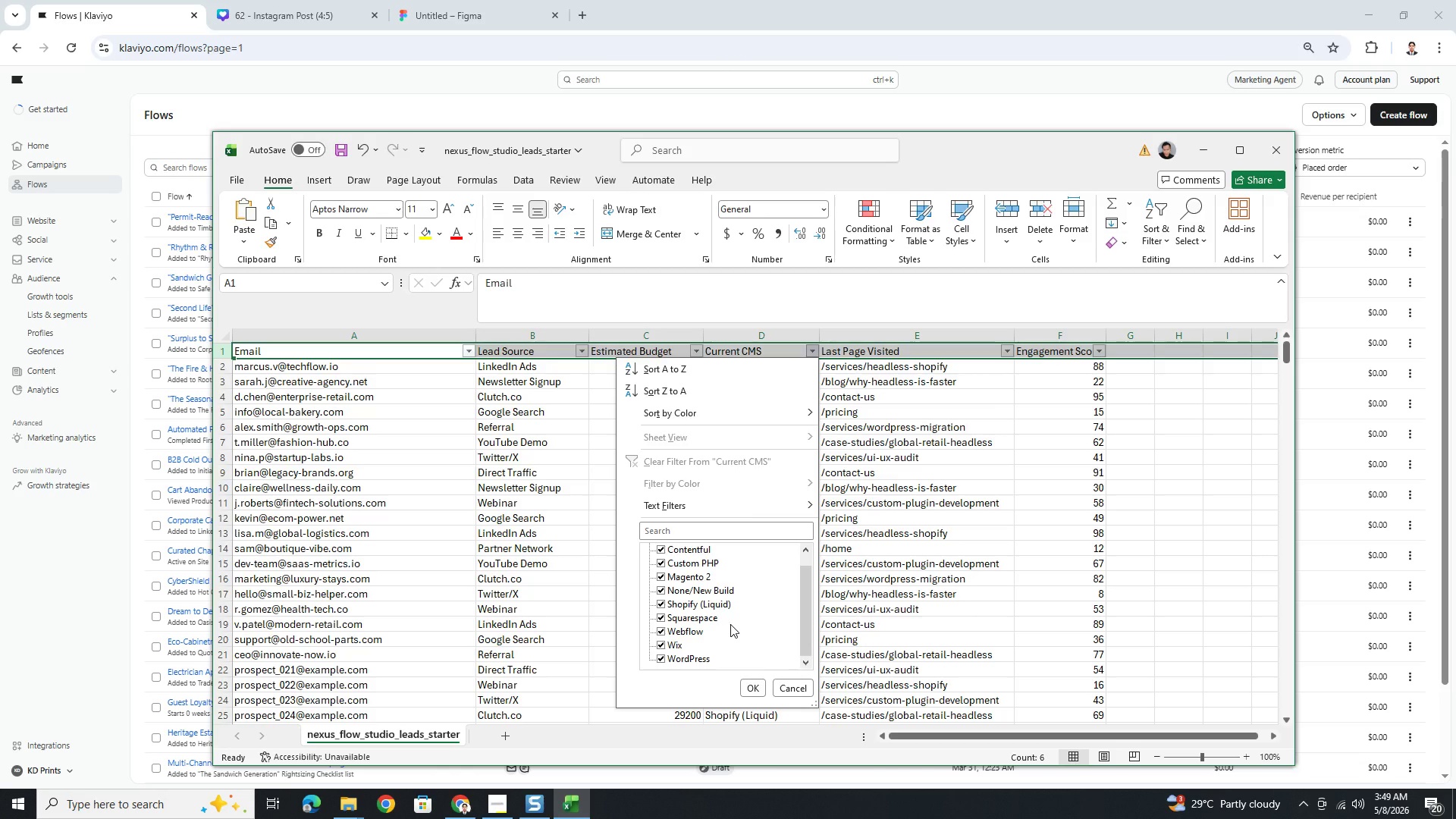 
scroll: coordinate [732, 622], scroll_direction: down, amount: 2.0
 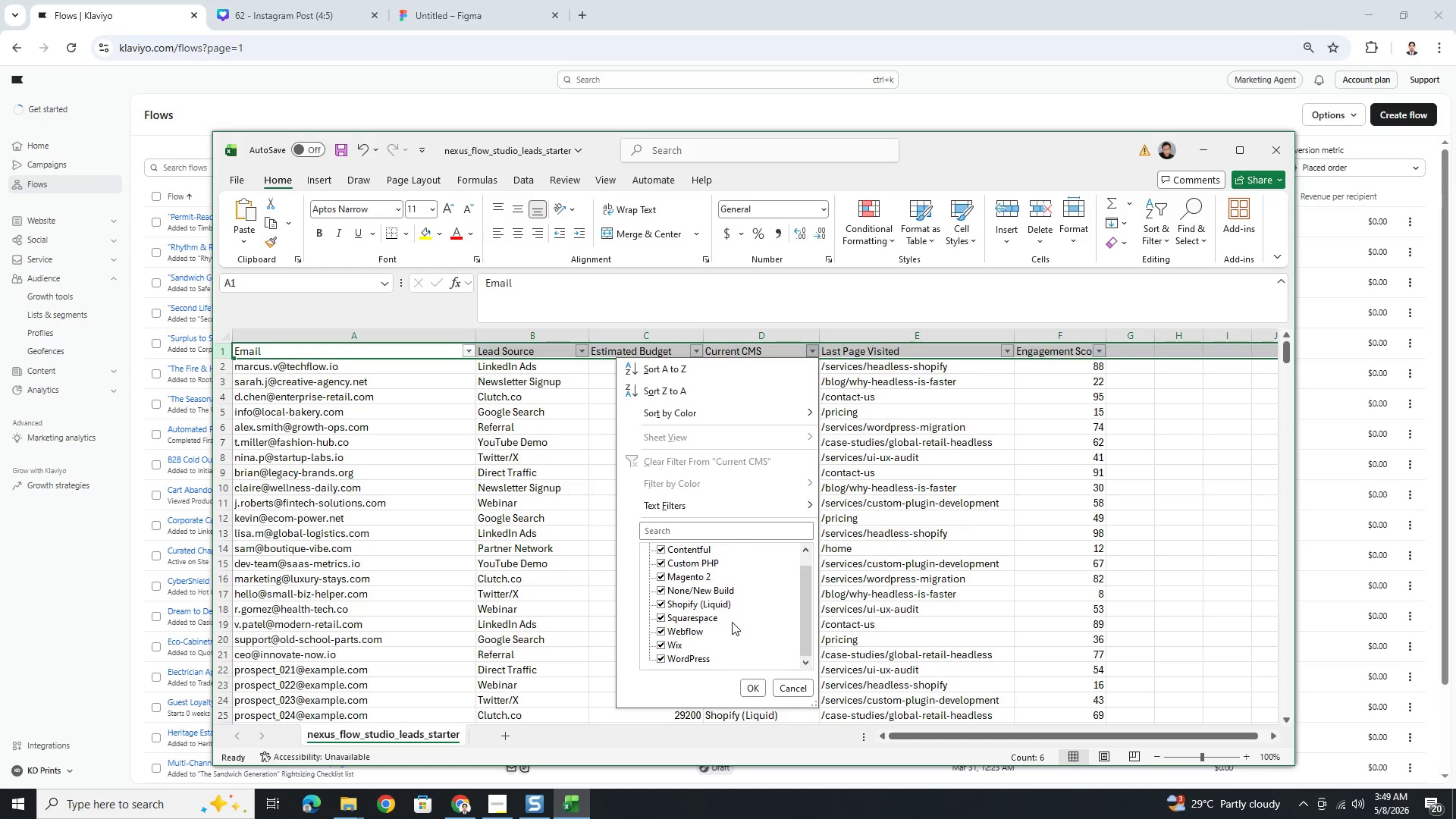 
scroll: coordinate [732, 622], scroll_direction: up, amount: 3.0
 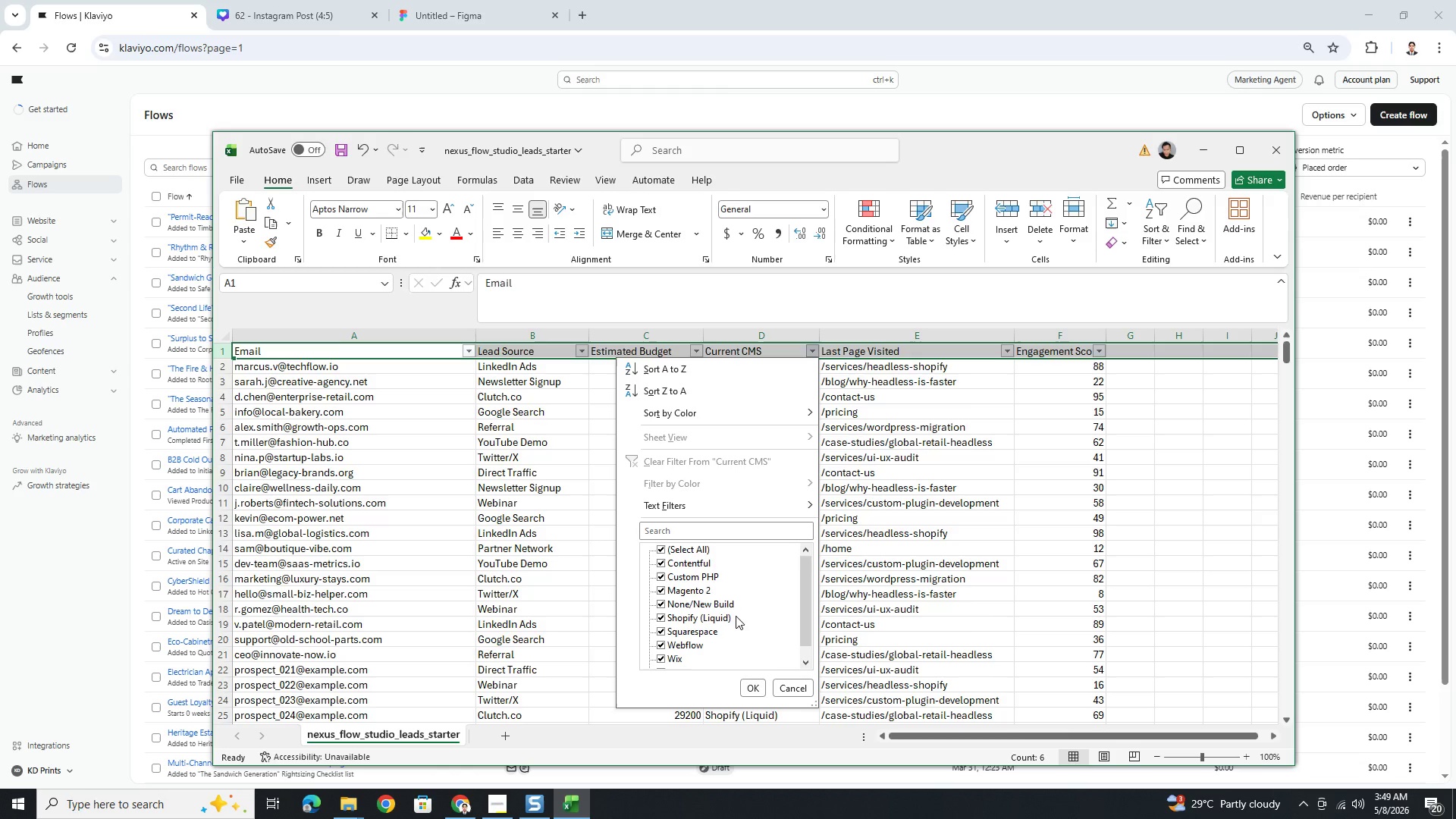 
wait(5.6)
 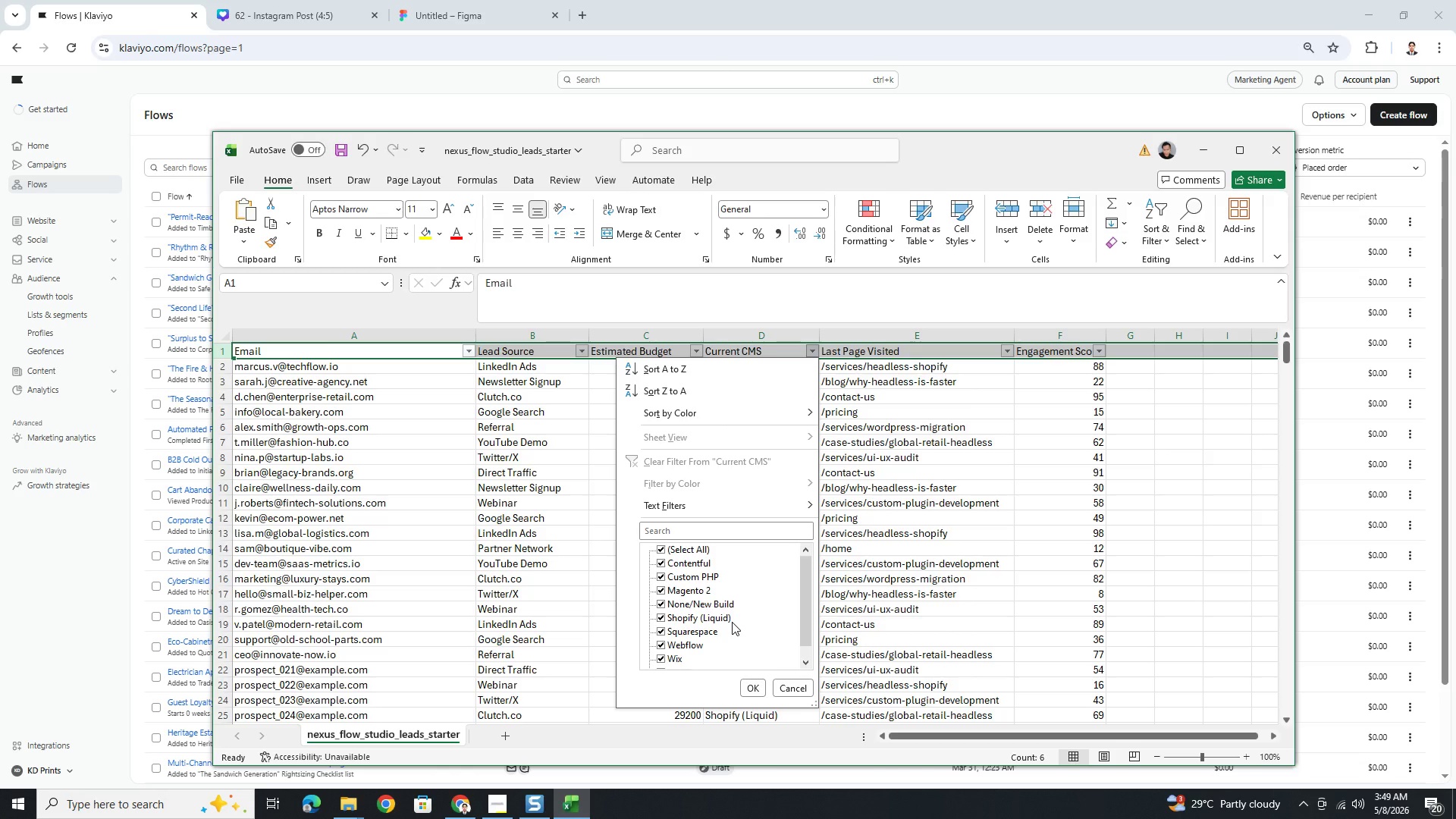 
left_click_drag(start_coordinate=[807, 593], to_coordinate=[805, 622])
 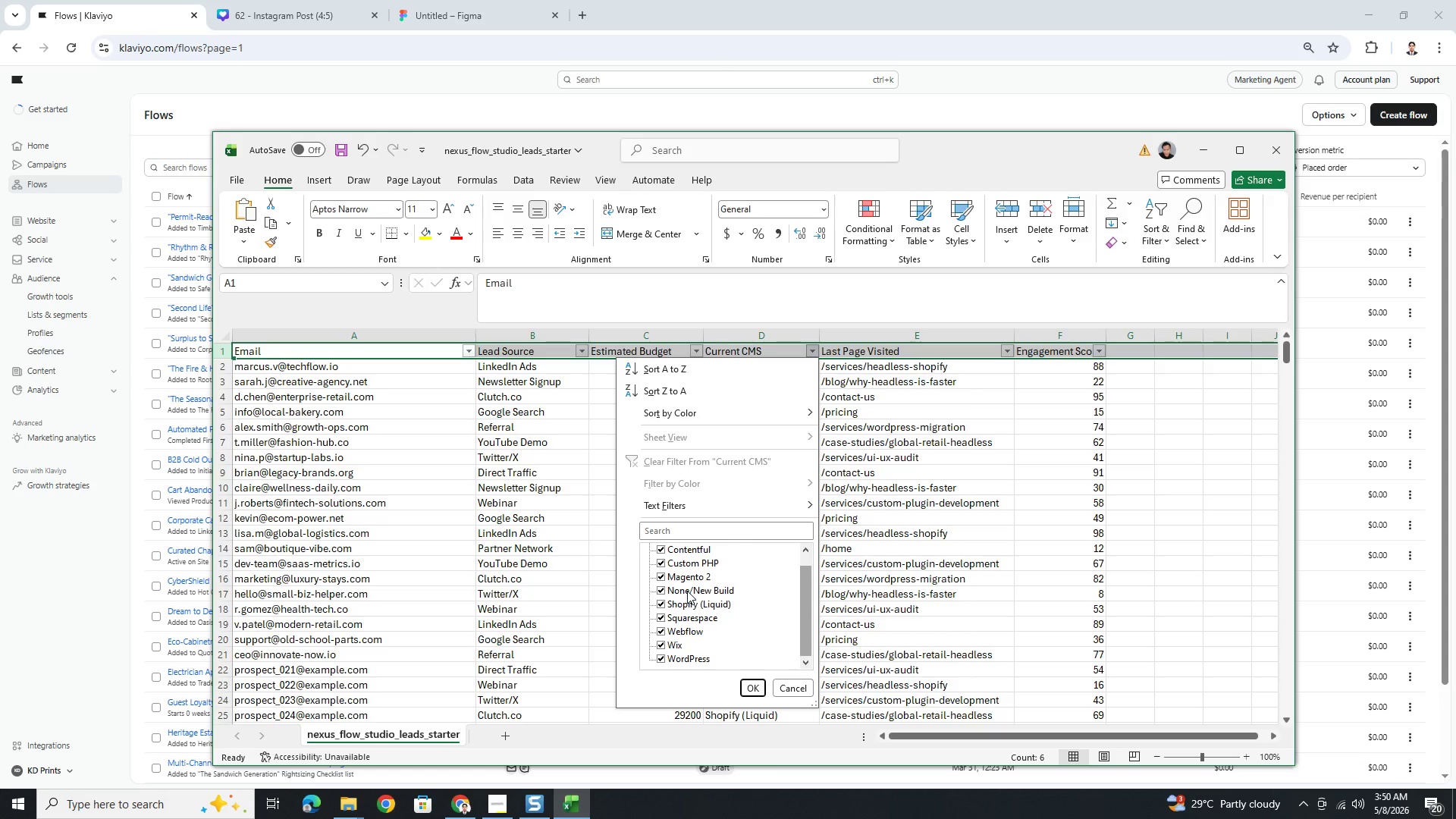 
wait(7.88)
 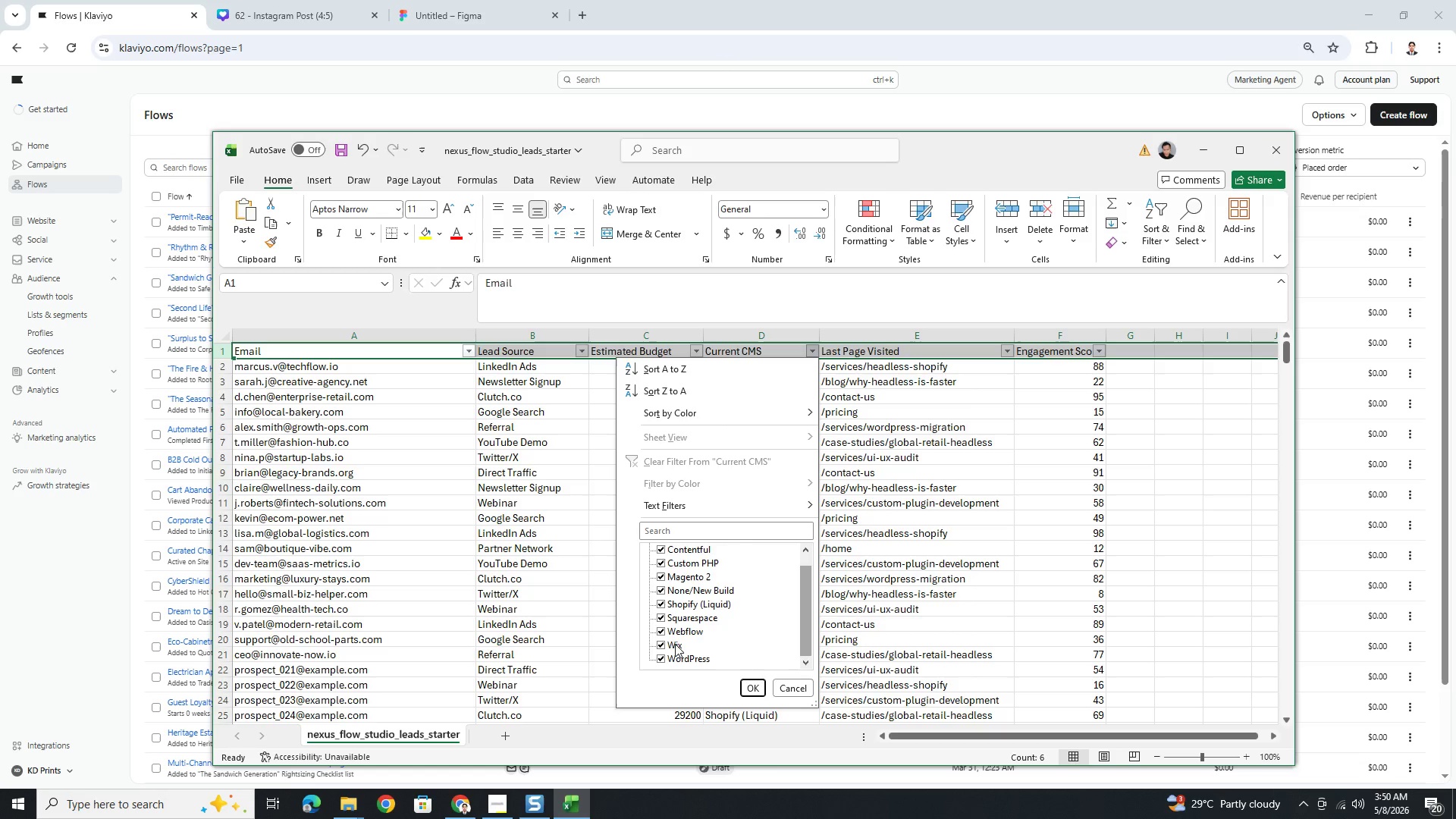 
scroll: coordinate [699, 563], scroll_direction: up, amount: 3.0
 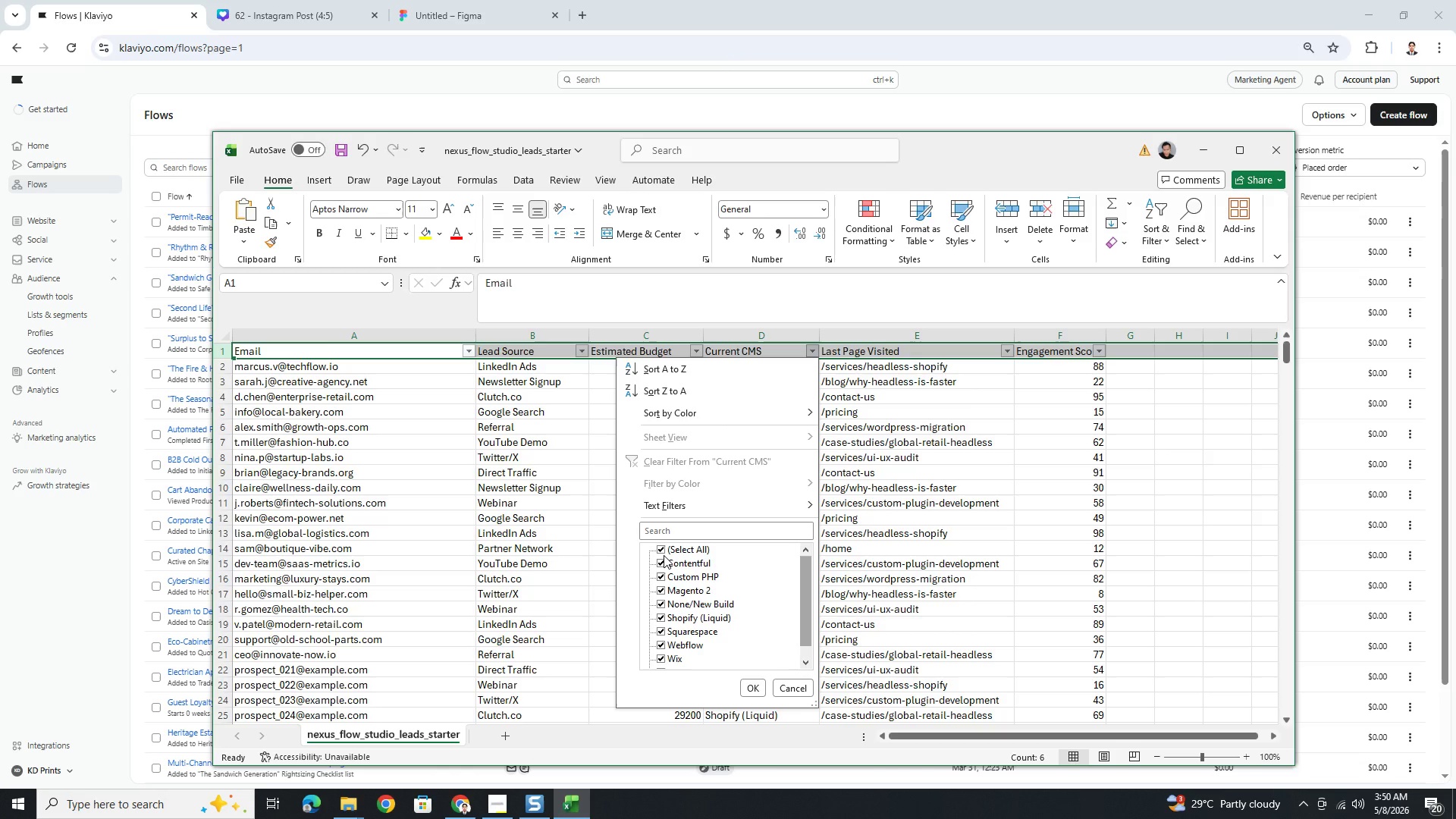 
wait(12.98)
 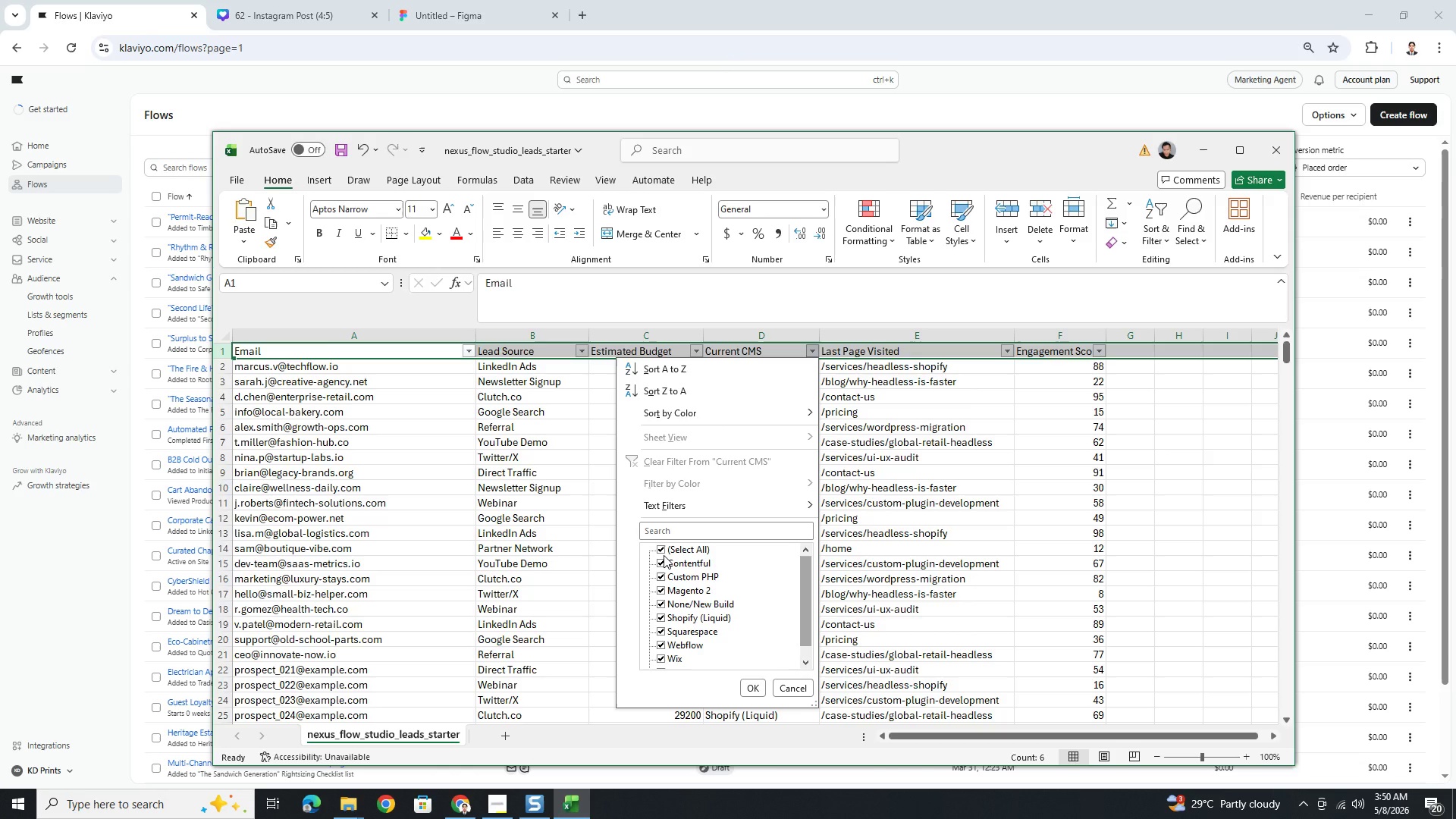 
left_click([805, 692])
 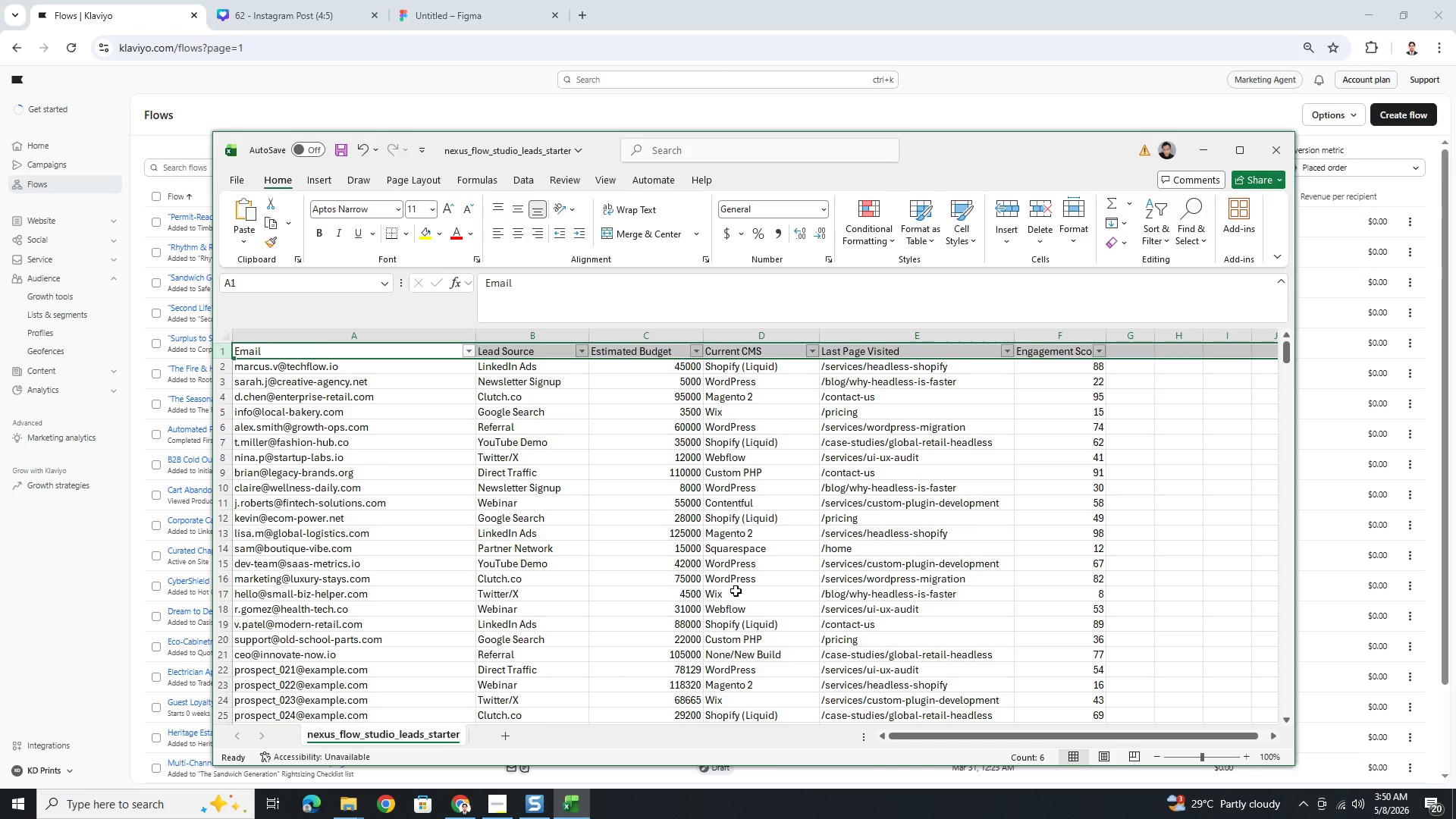 
scroll: coordinate [865, 508], scroll_direction: down, amount: 28.0
 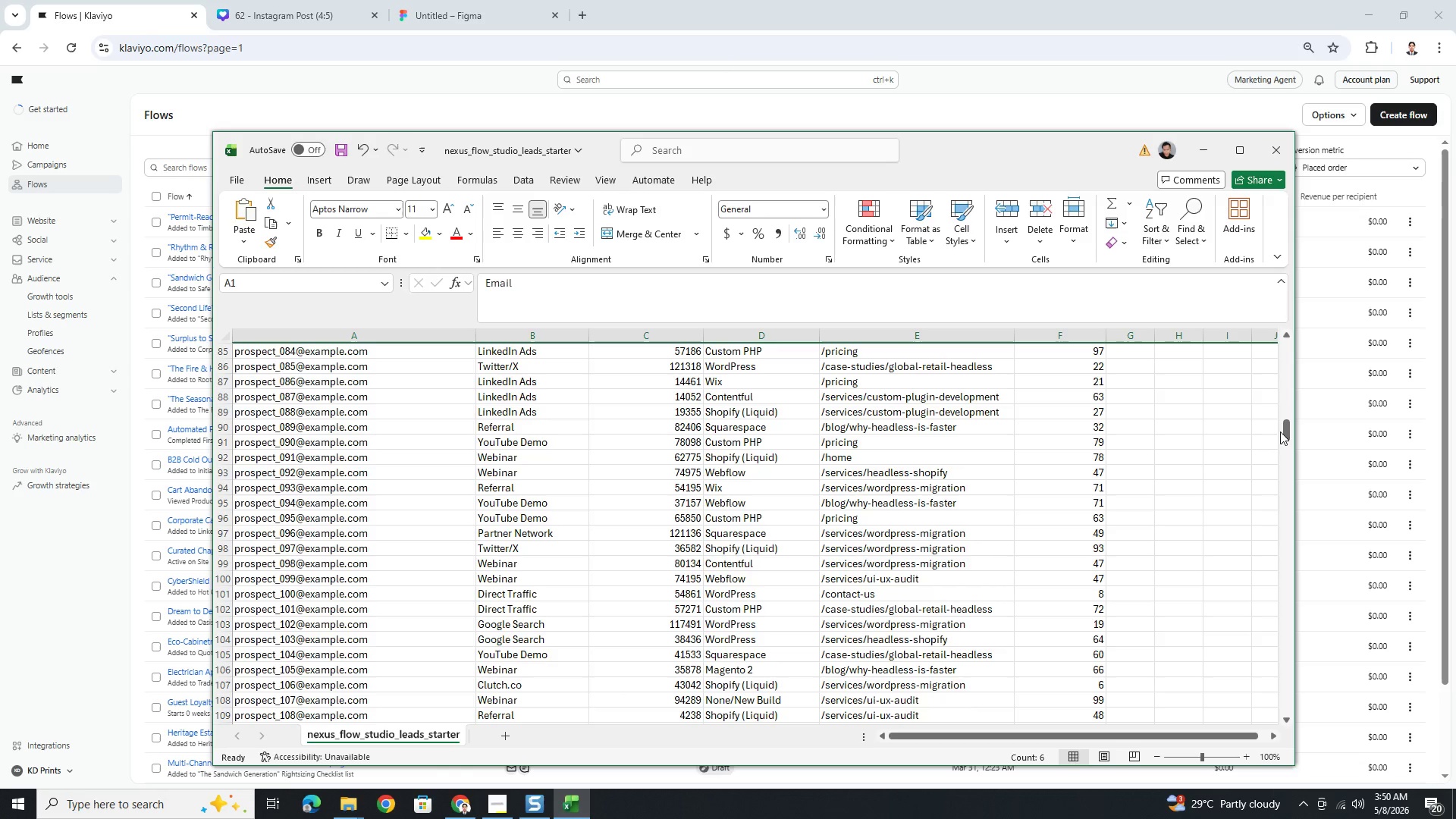 
left_click_drag(start_coordinate=[1285, 430], to_coordinate=[1255, 349])
 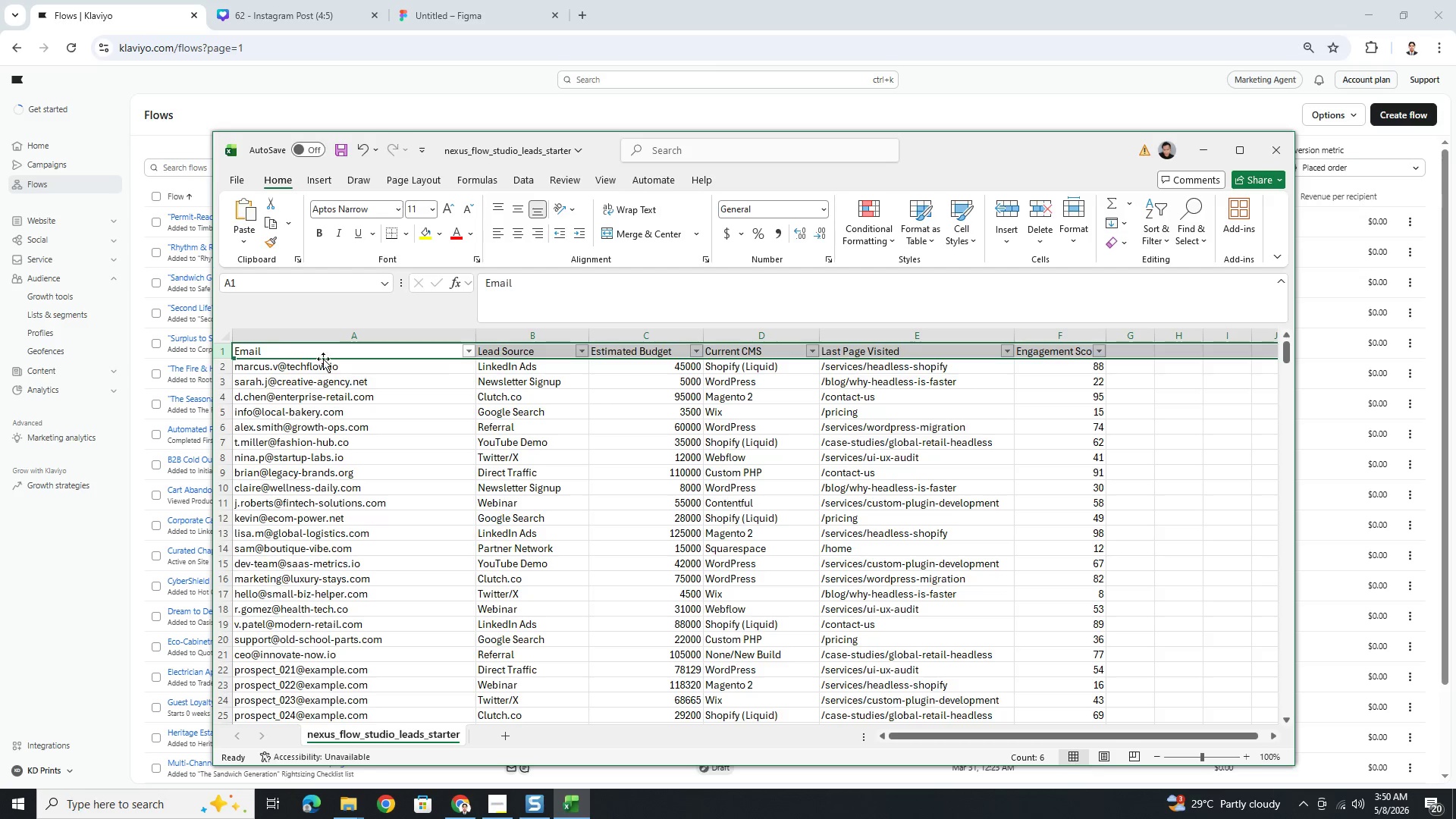 
left_click([278, 337])
 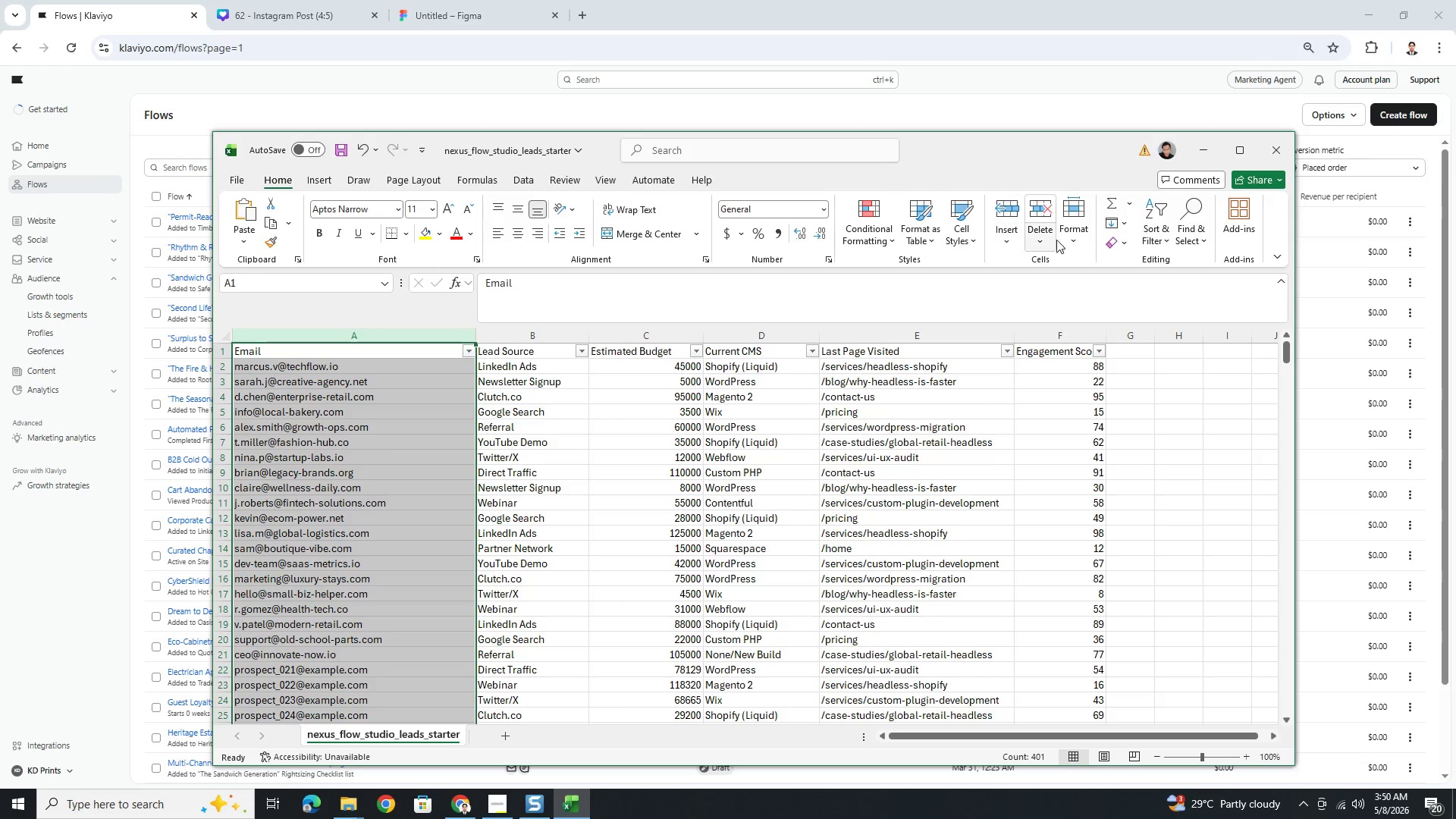 
left_click([1081, 240])
 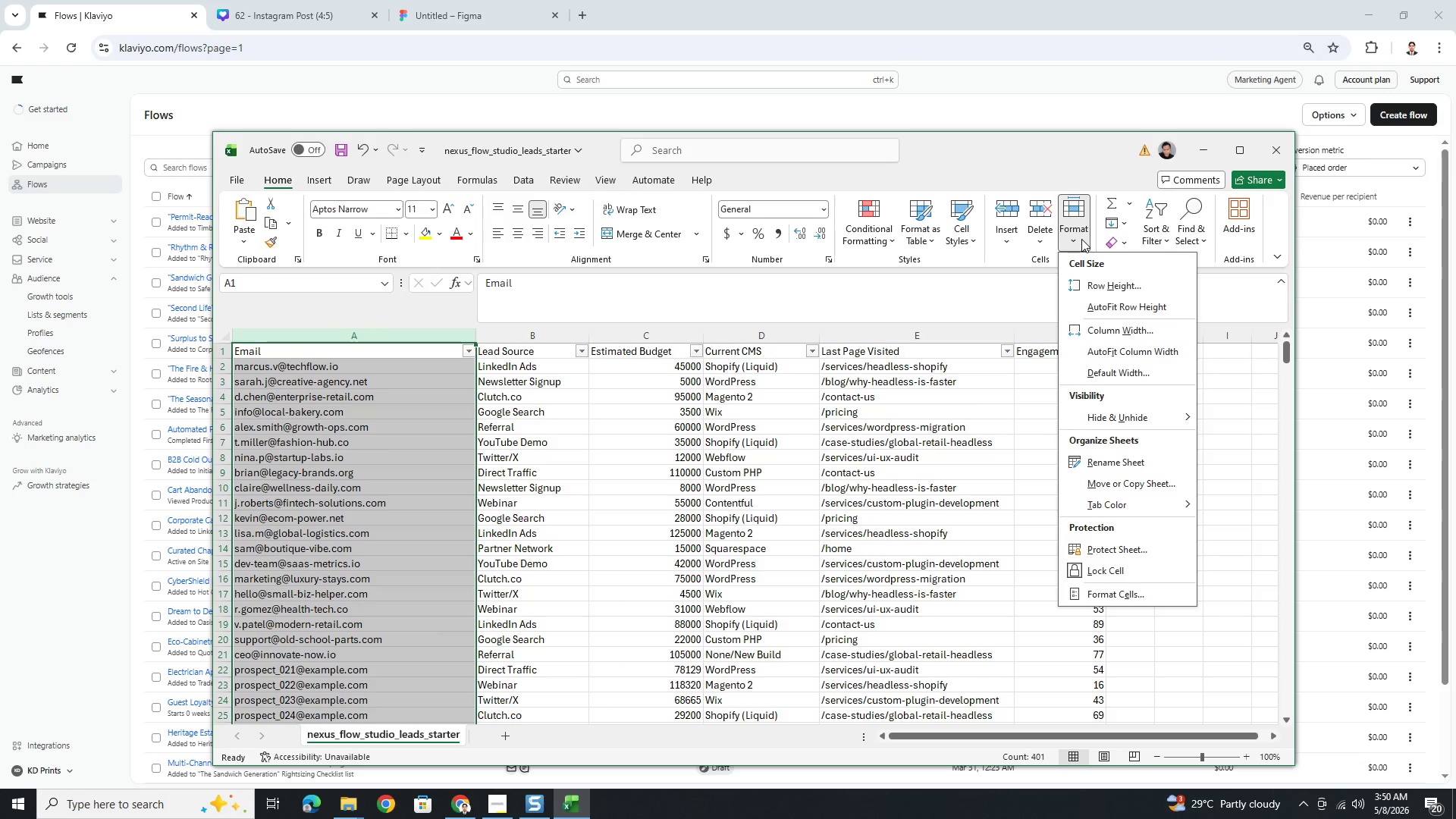 
left_click([1081, 239])
 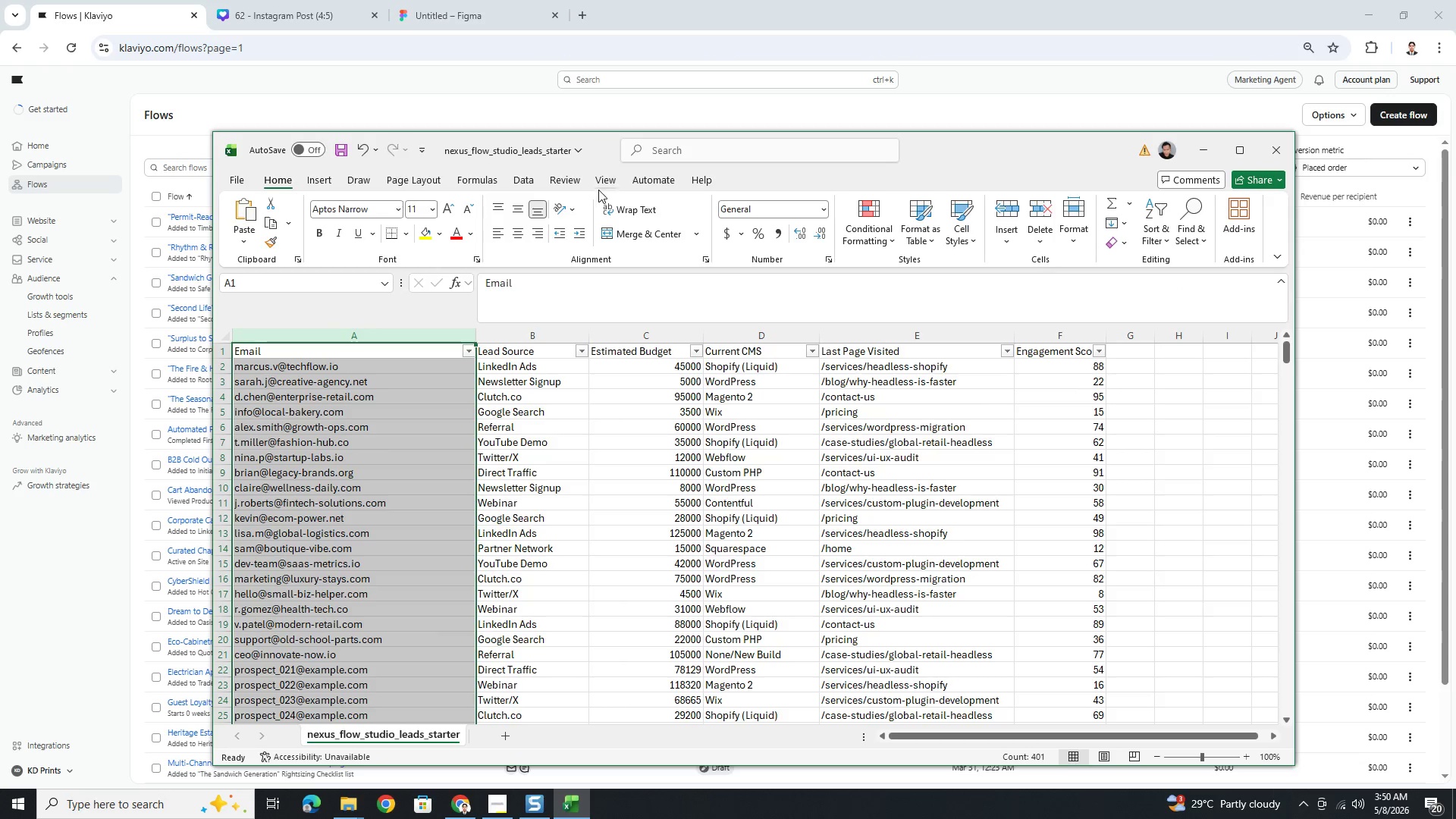 
left_click([526, 184])
 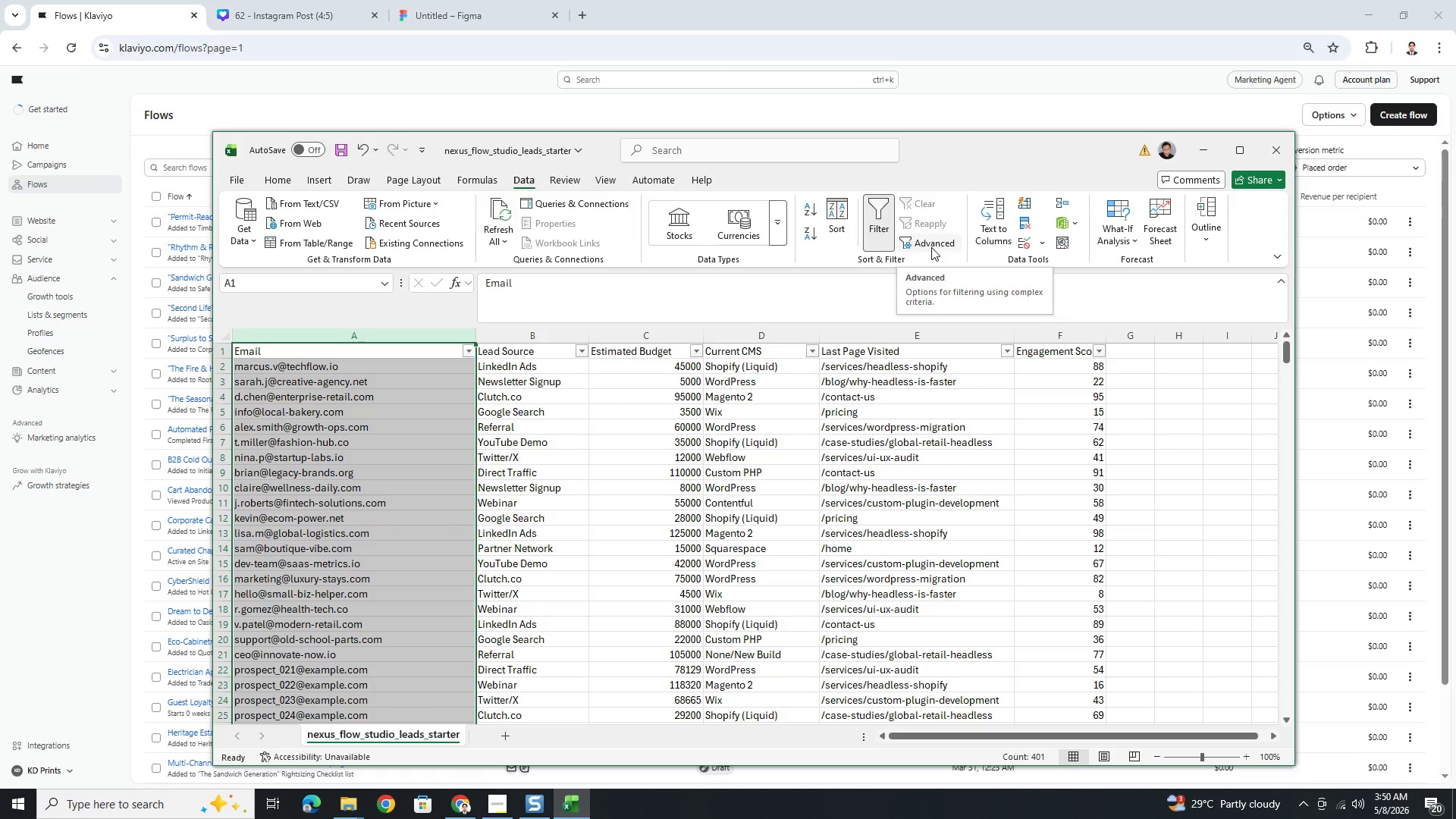 
wait(6.73)
 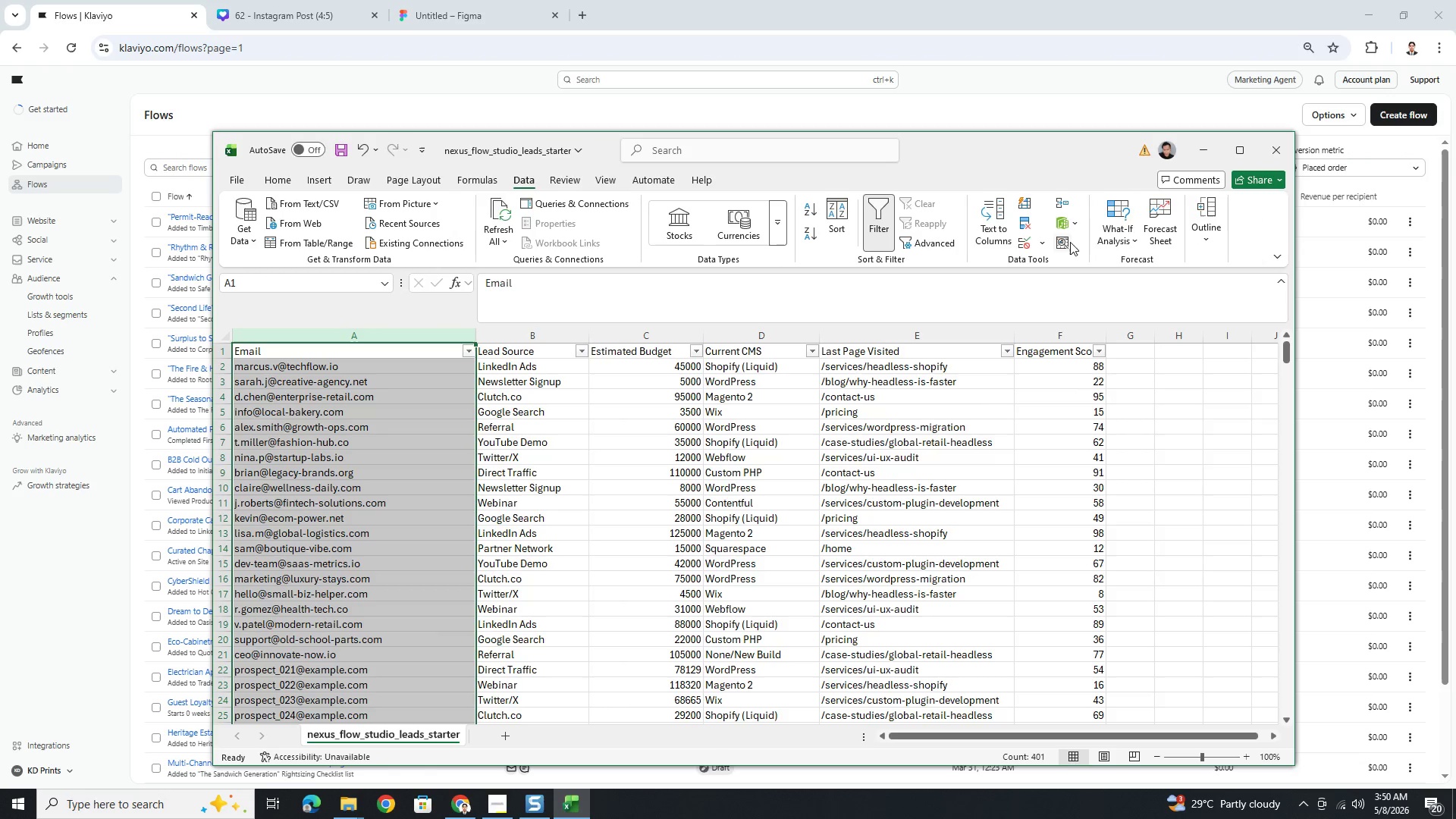 
mouse_move([1024, 243])
 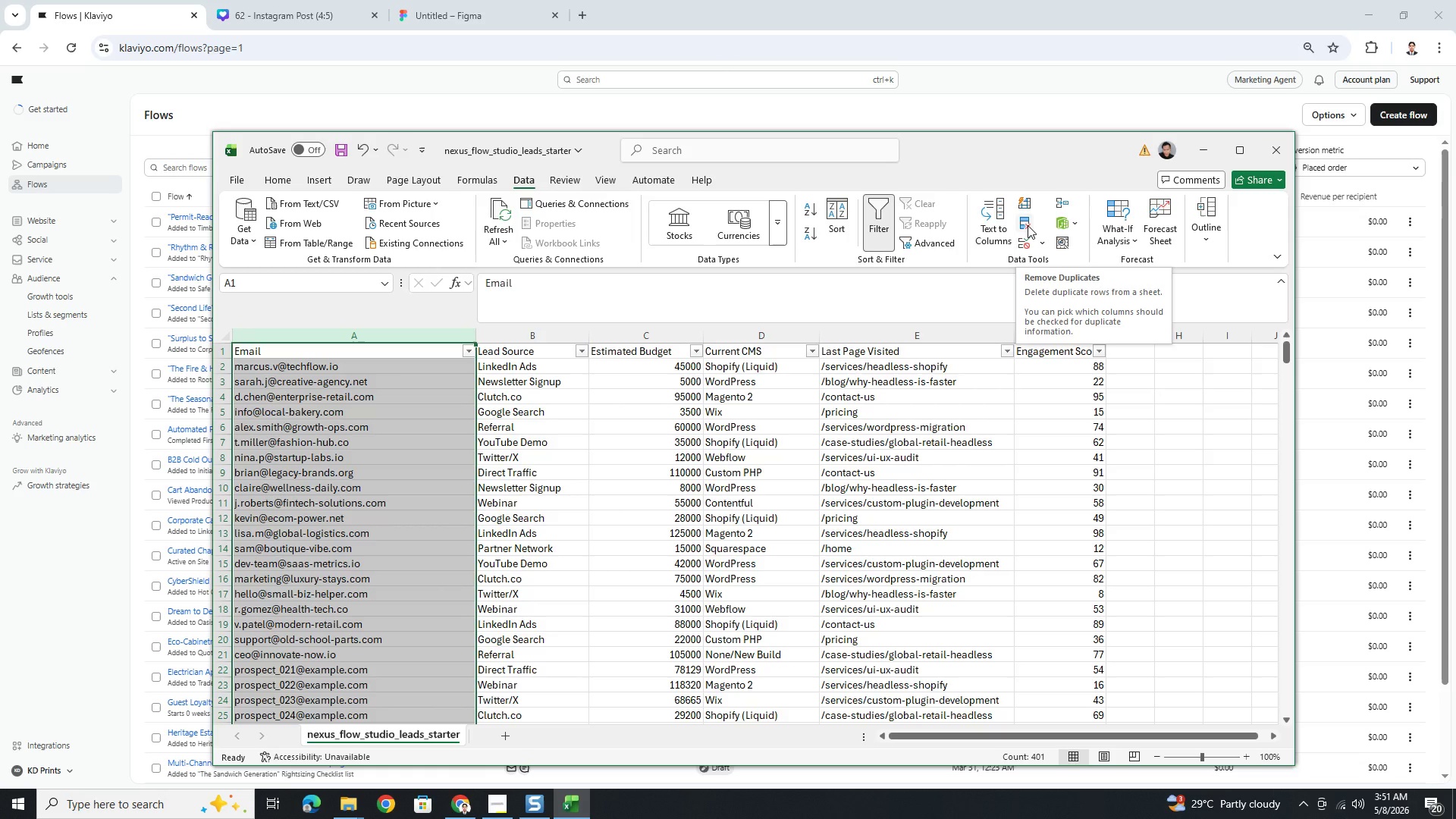 
left_click([1028, 225])
 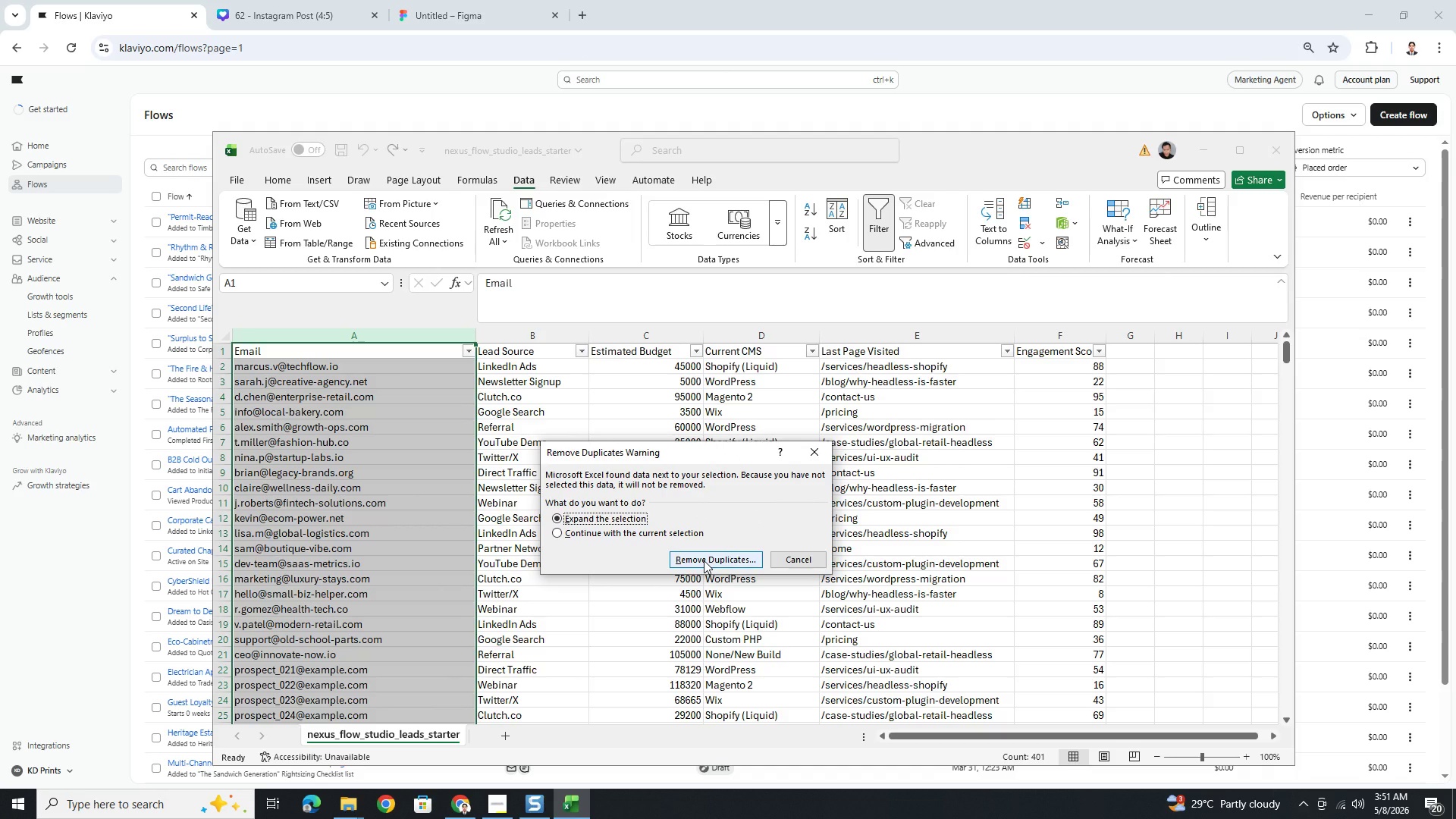 
left_click([704, 560])
 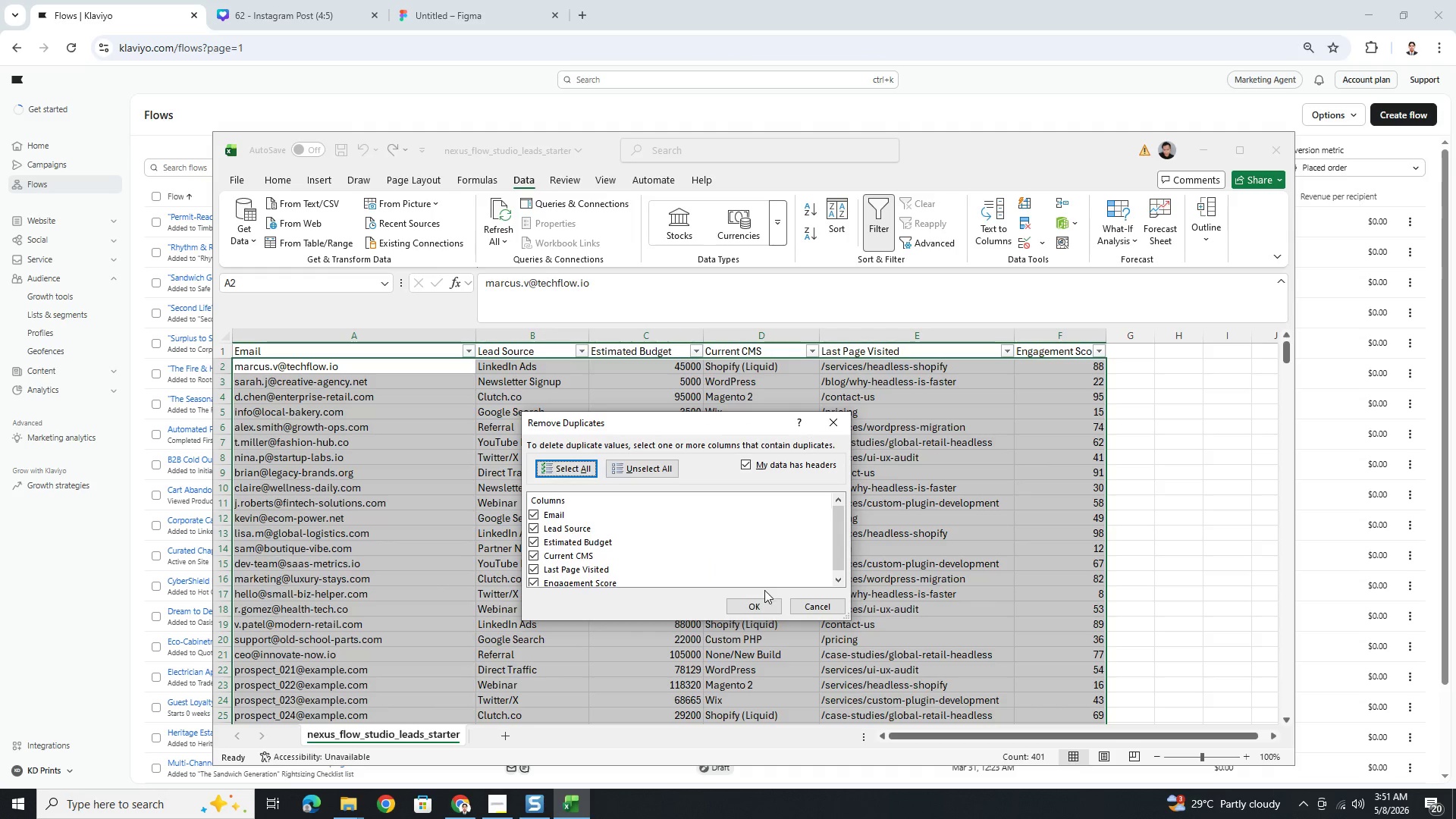 
left_click([767, 602])
 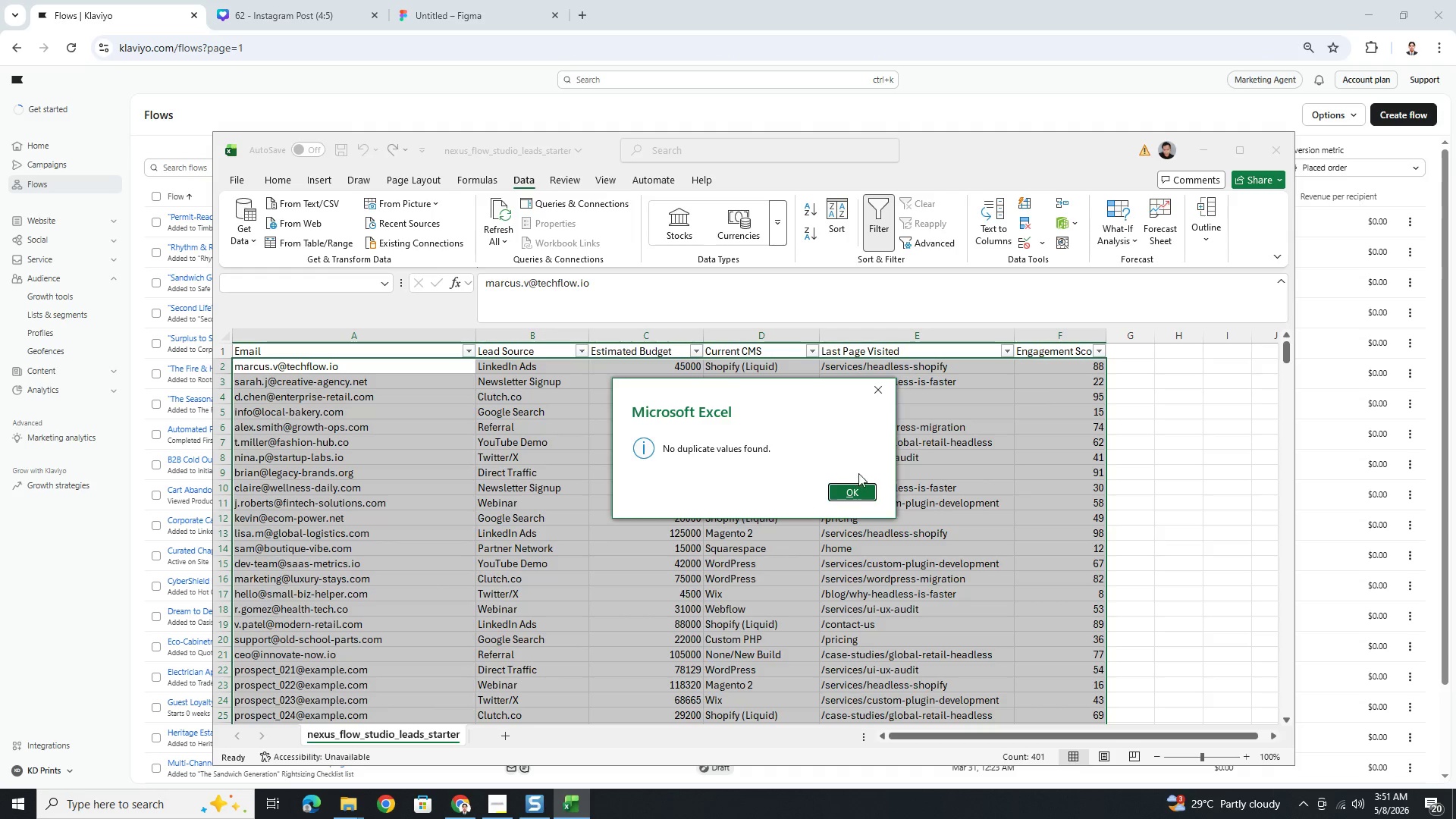 
left_click([860, 490])
 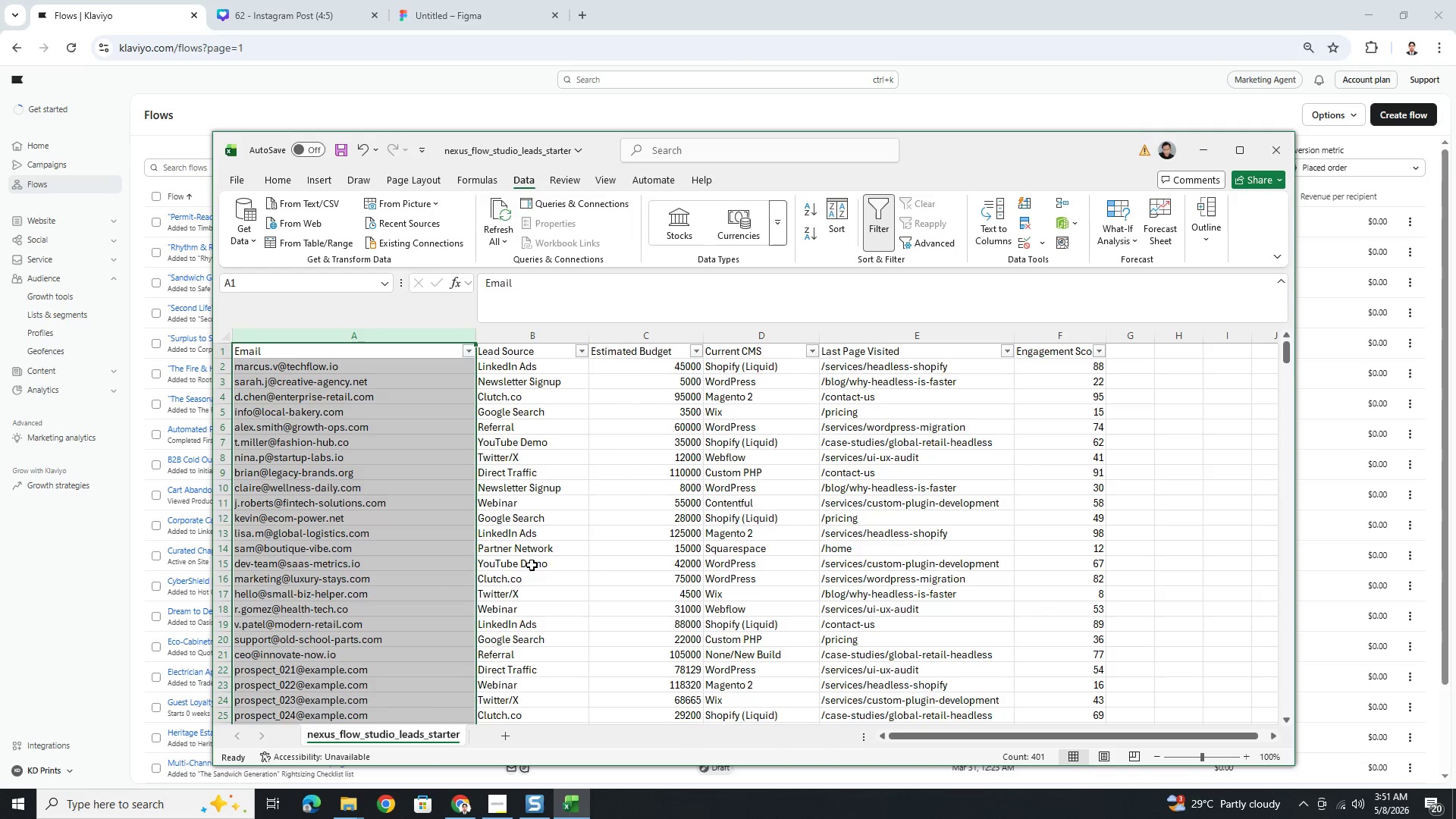 
scroll: coordinate [575, 556], scroll_direction: down, amount: 3.0
 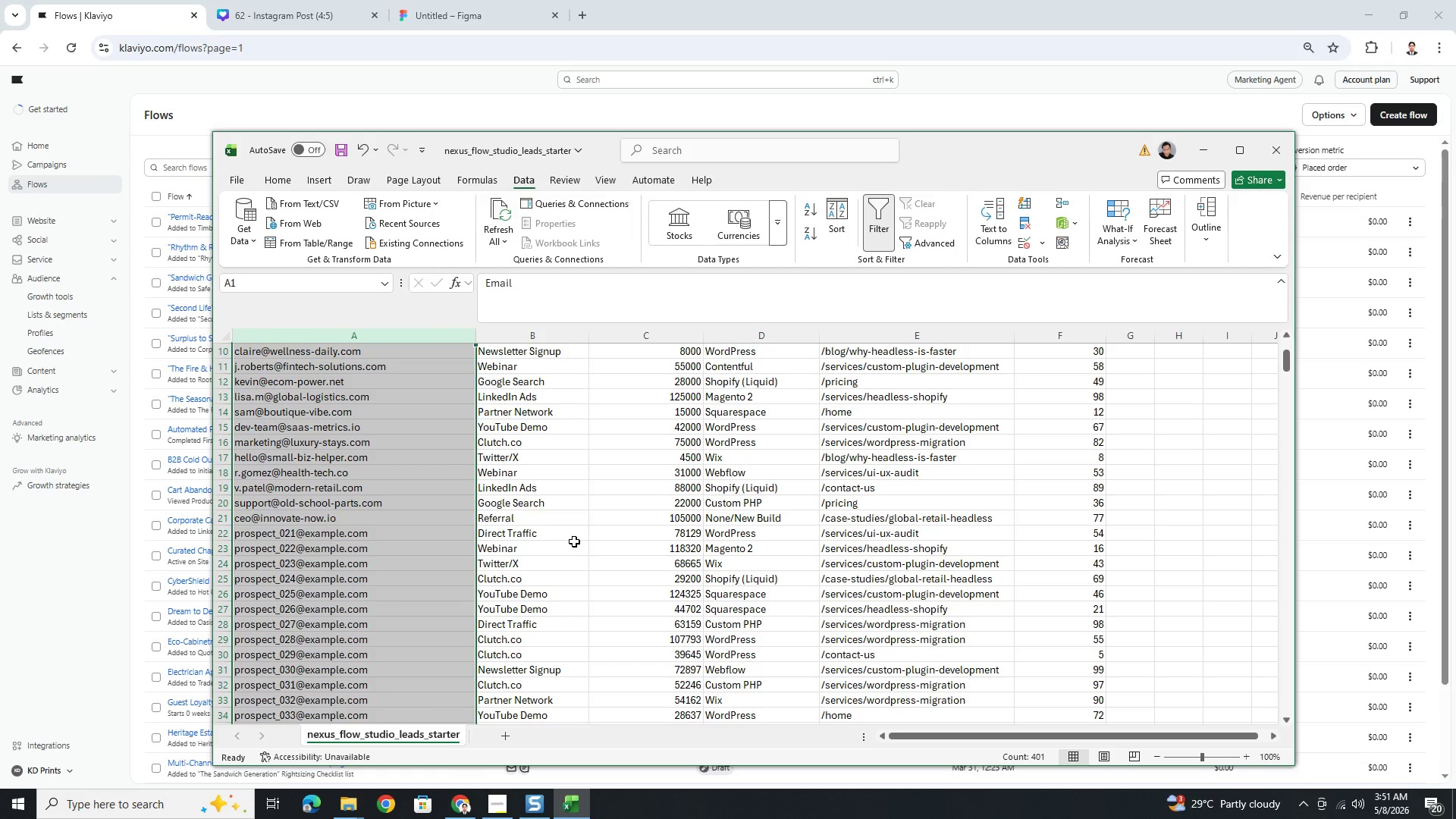 
wait(5.43)
 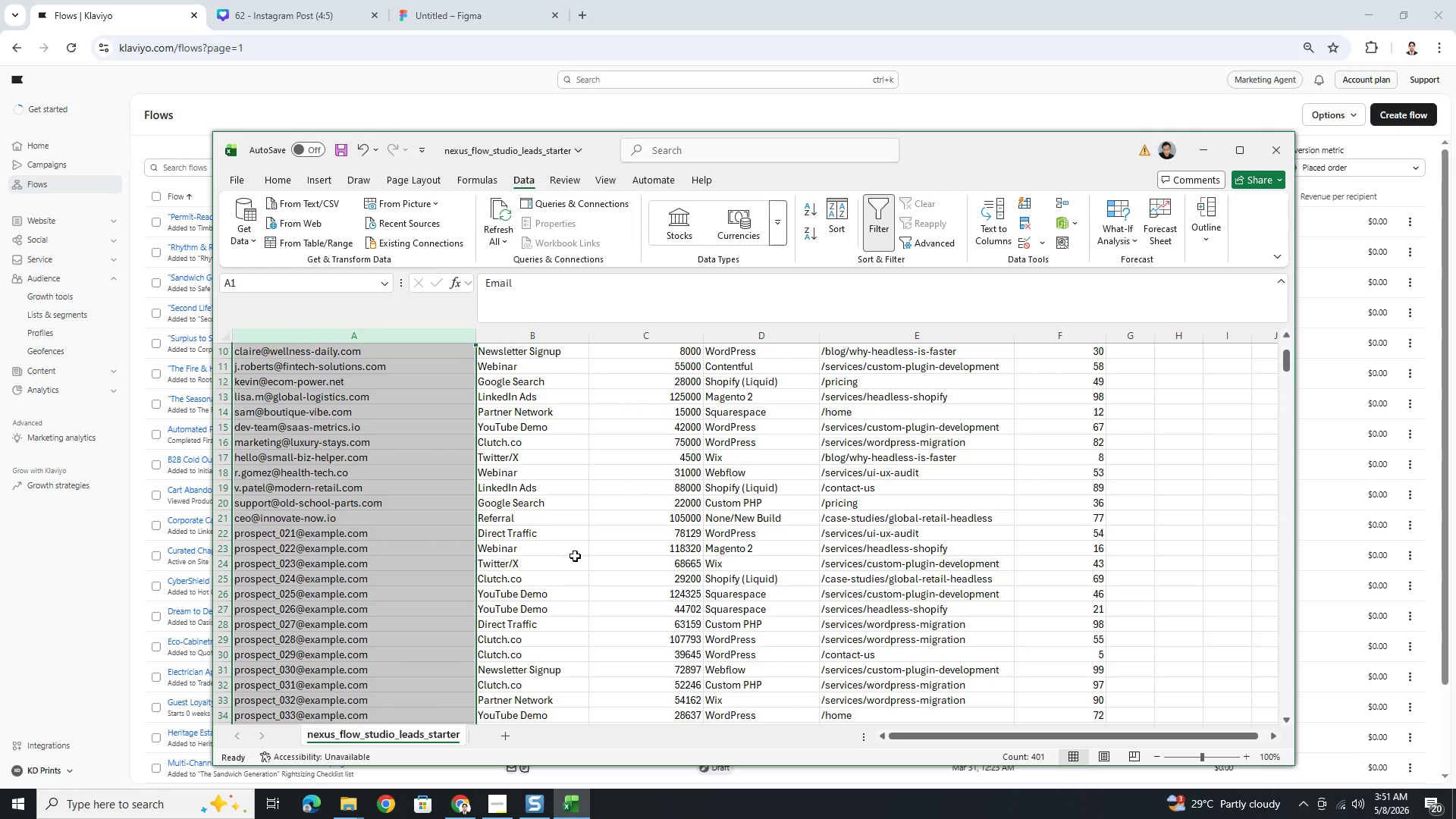 
left_click([574, 541])
 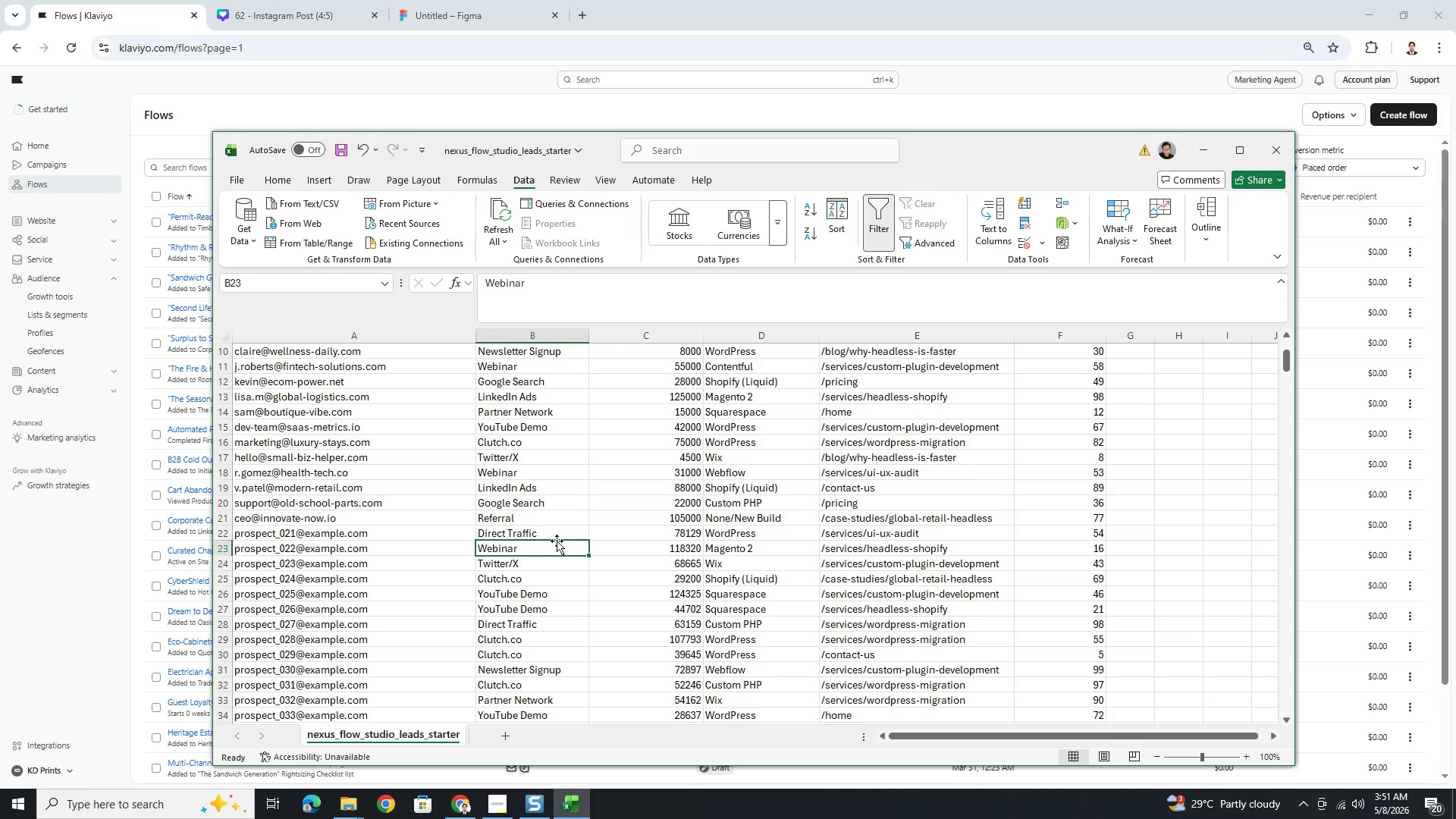 
left_click([551, 540])
 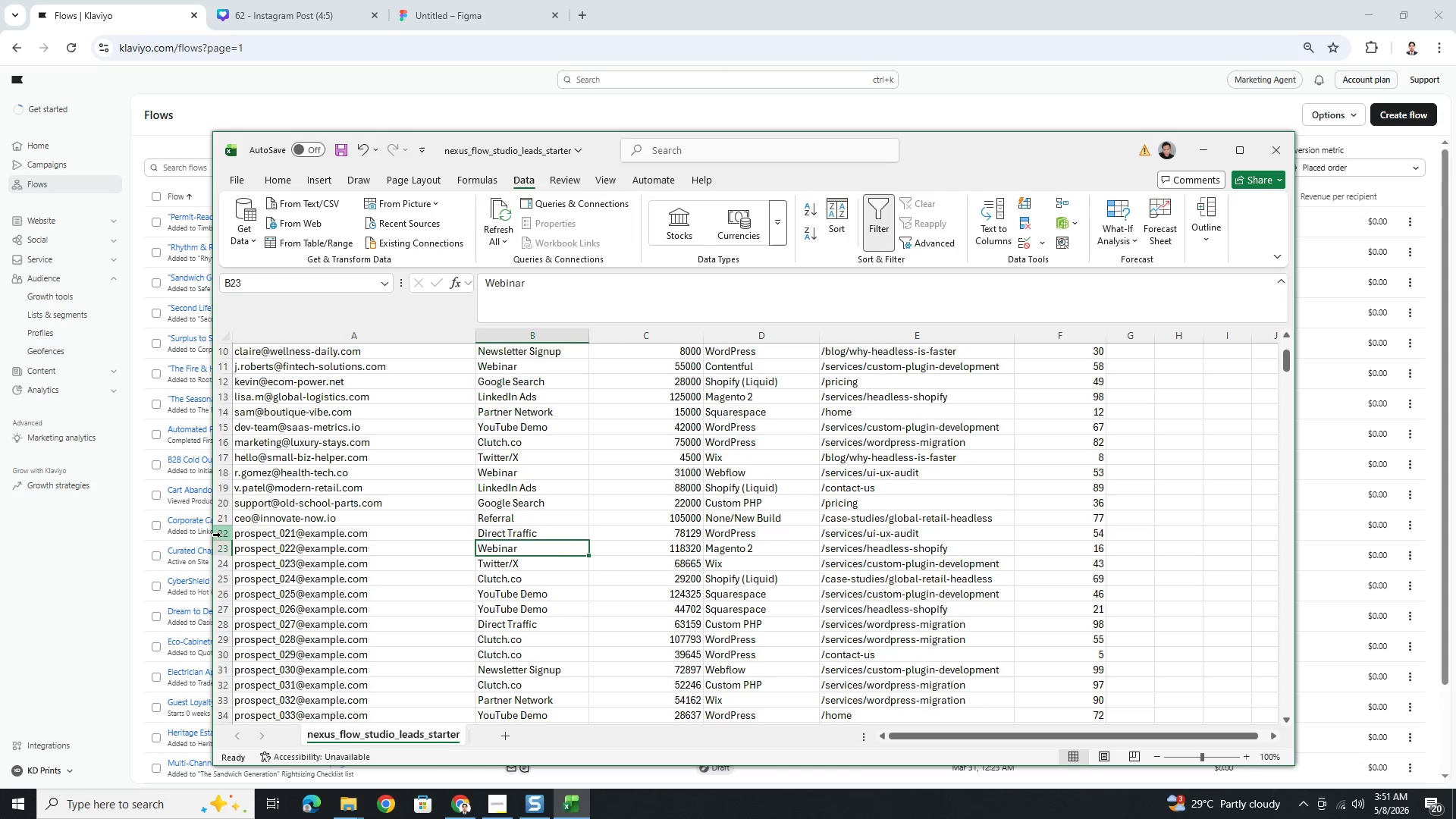 
left_click([221, 533])
 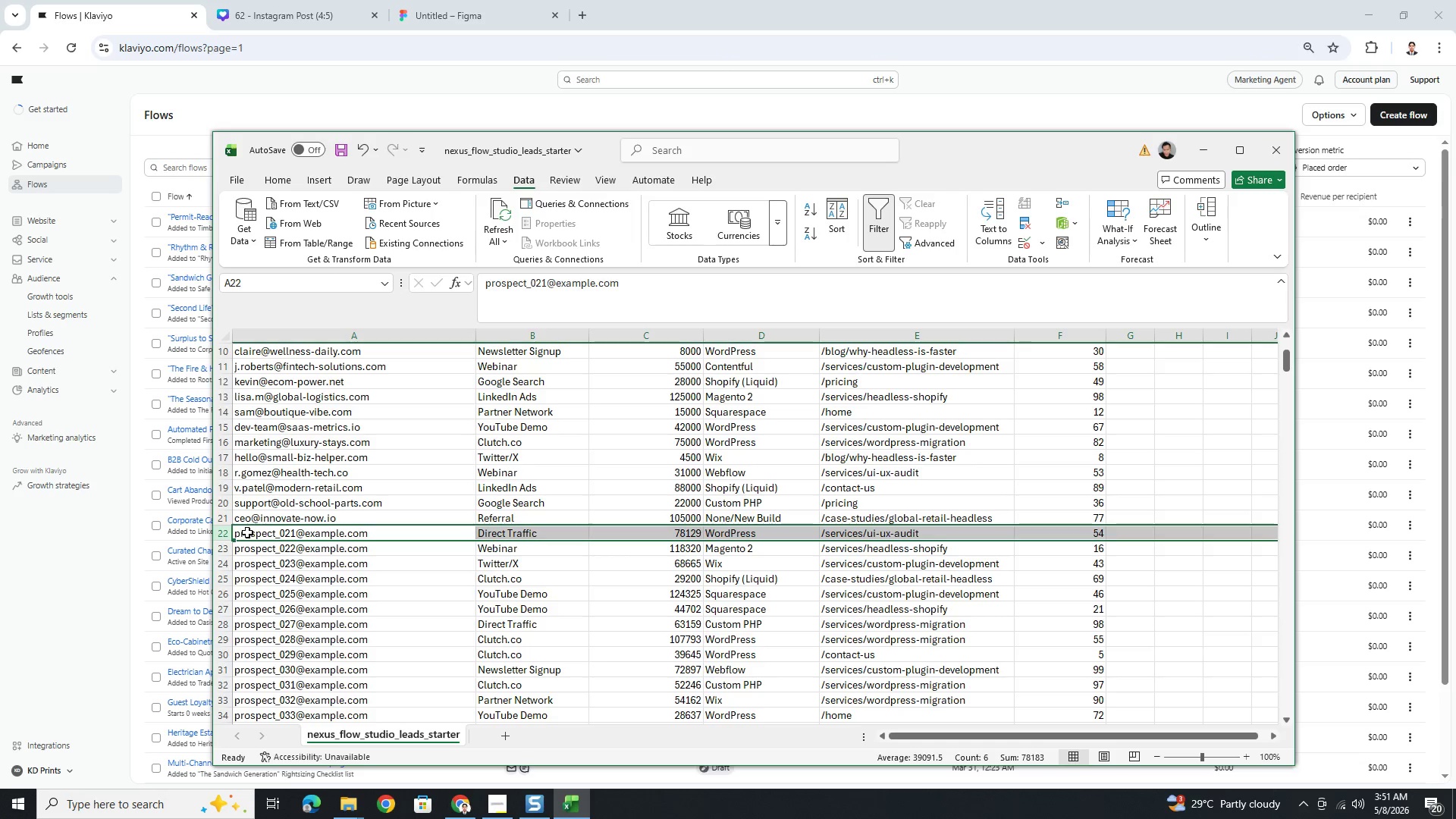 
scroll: coordinate [452, 554], scroll_direction: down, amount: 6.0
 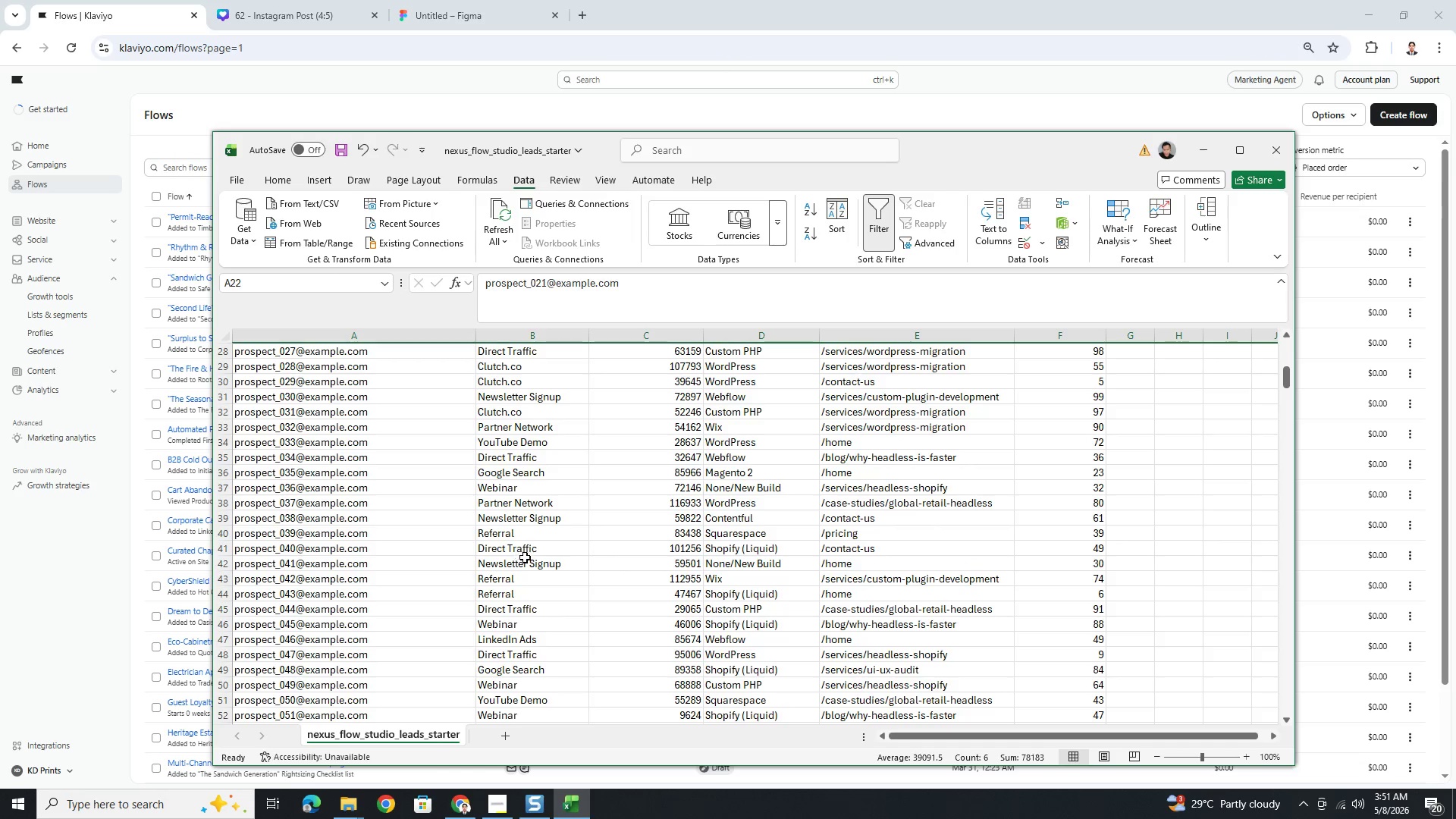 
scroll: coordinate [549, 564], scroll_direction: up, amount: 9.0
 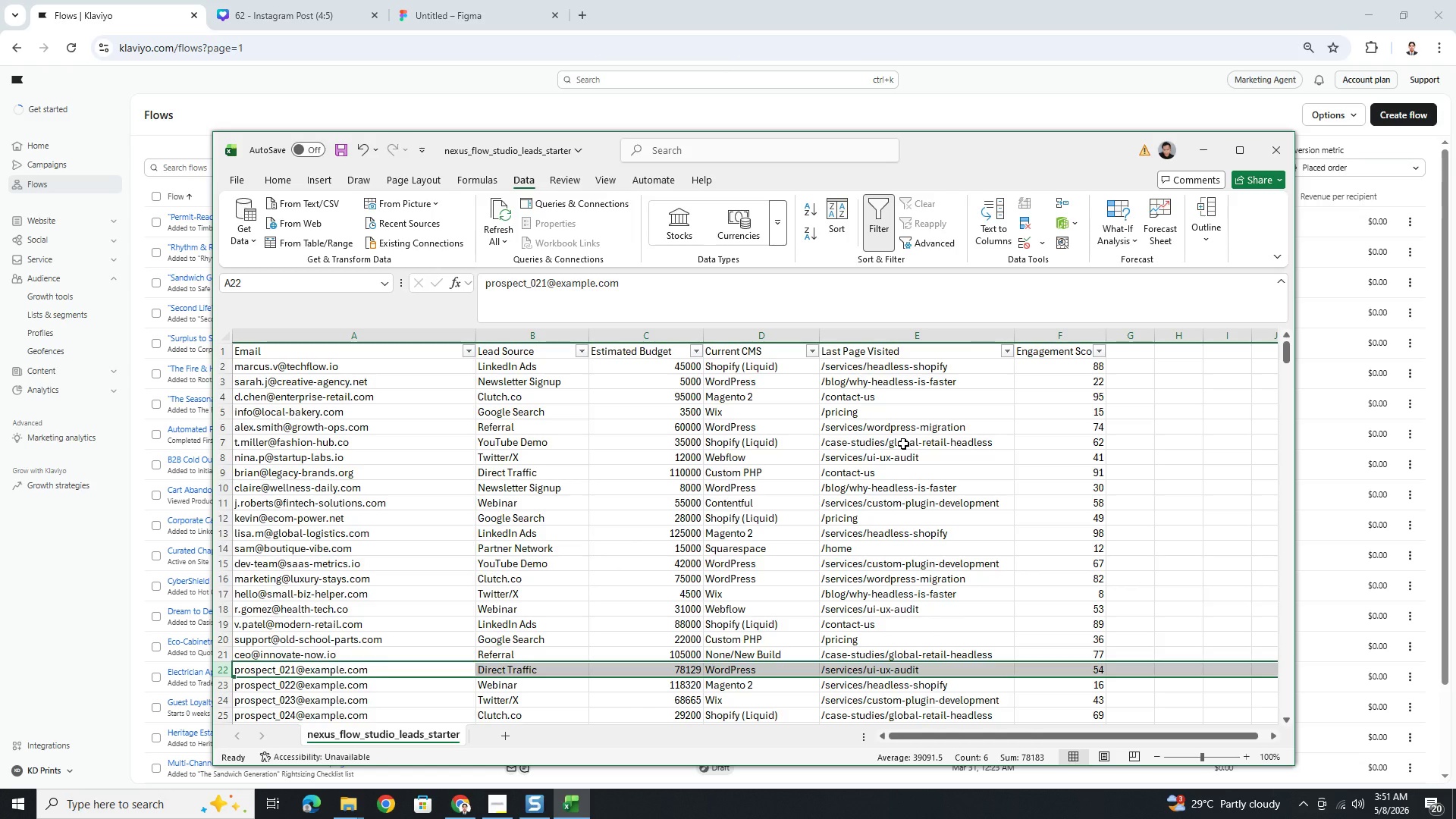 
wait(7.27)
 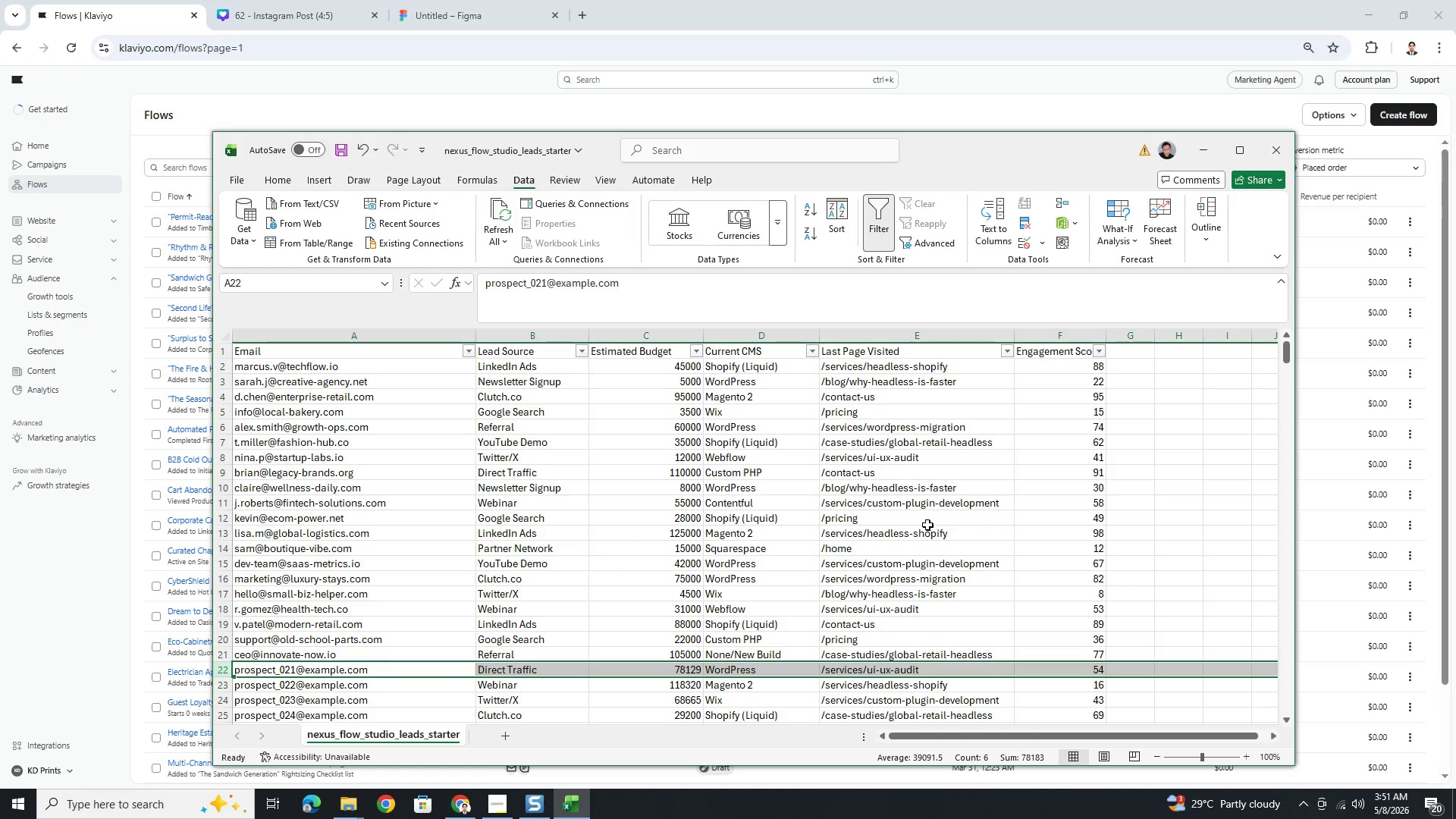 
left_click([893, 369])
 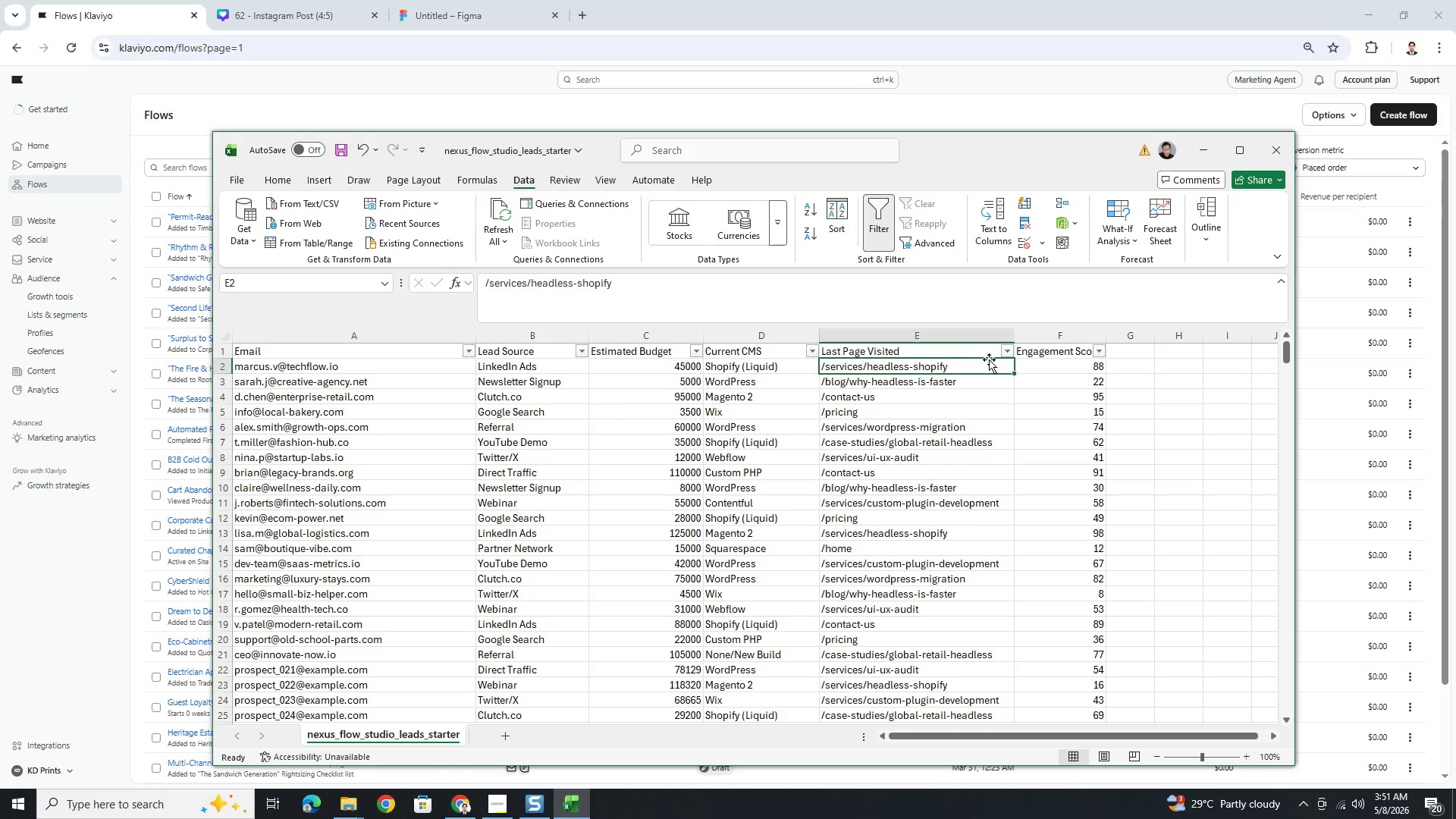 
left_click([1005, 349])
 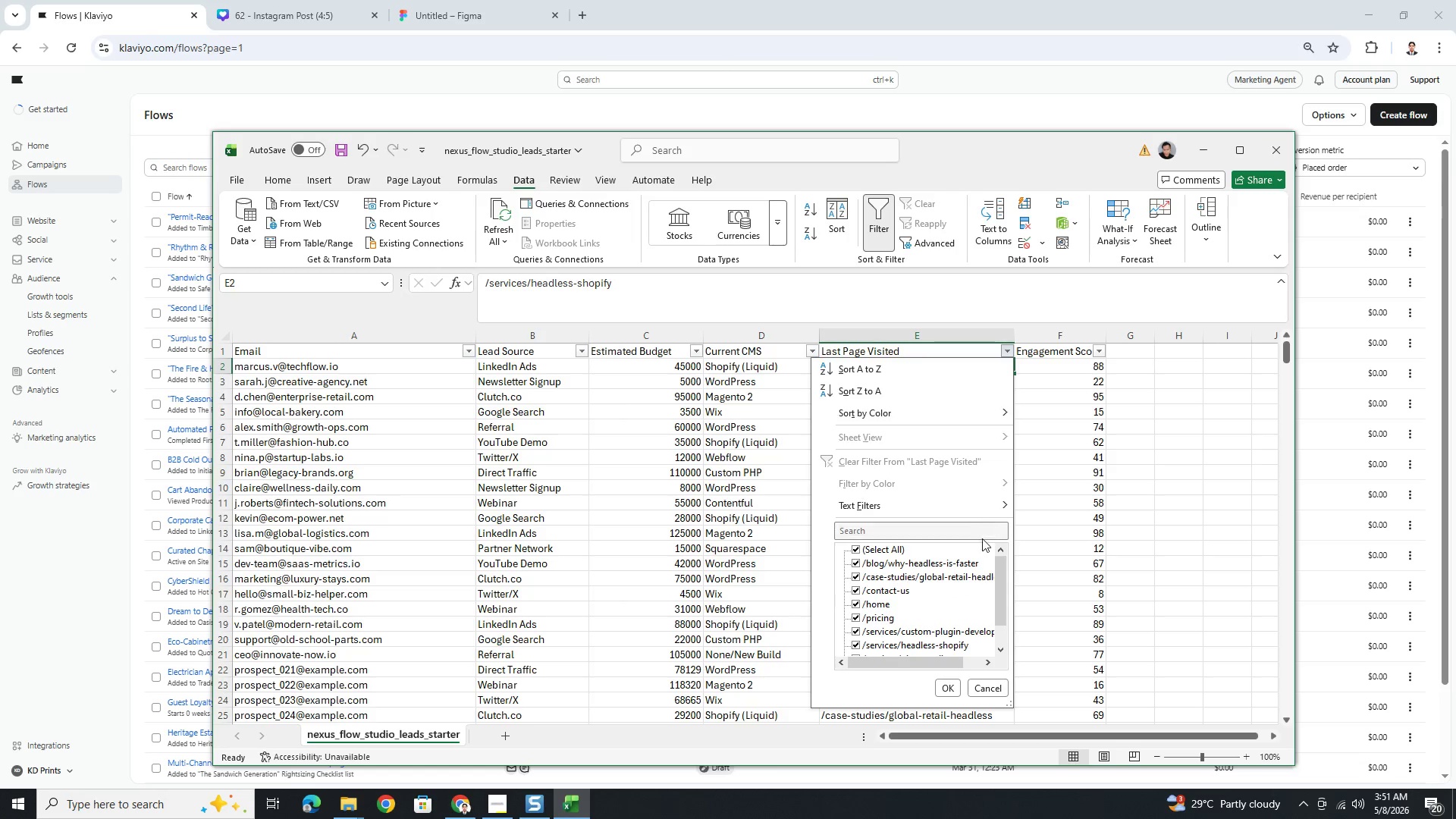 
scroll: coordinate [988, 557], scroll_direction: none, amount: 0.0
 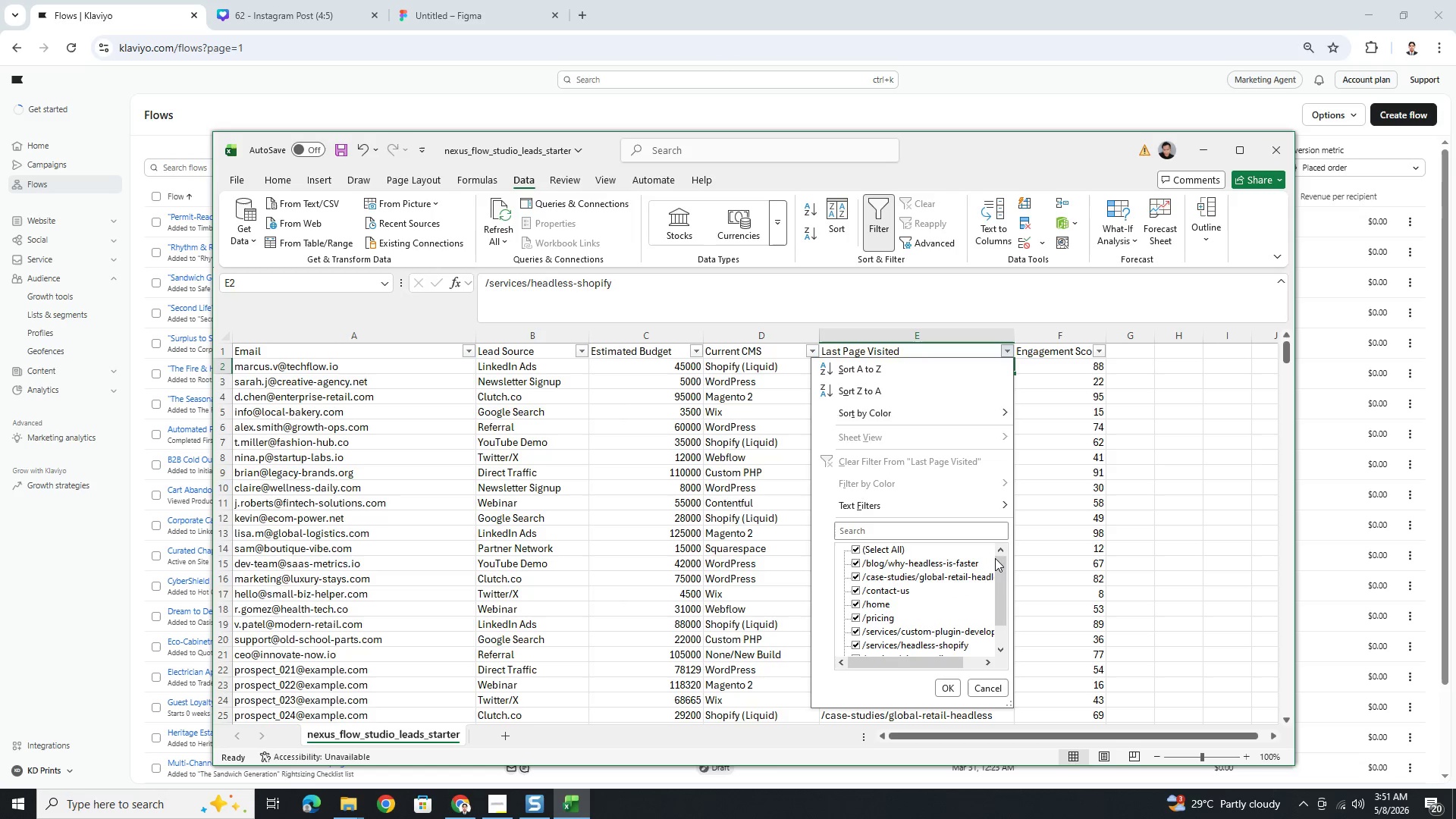 
left_click_drag(start_coordinate=[996, 573], to_coordinate=[998, 615])
 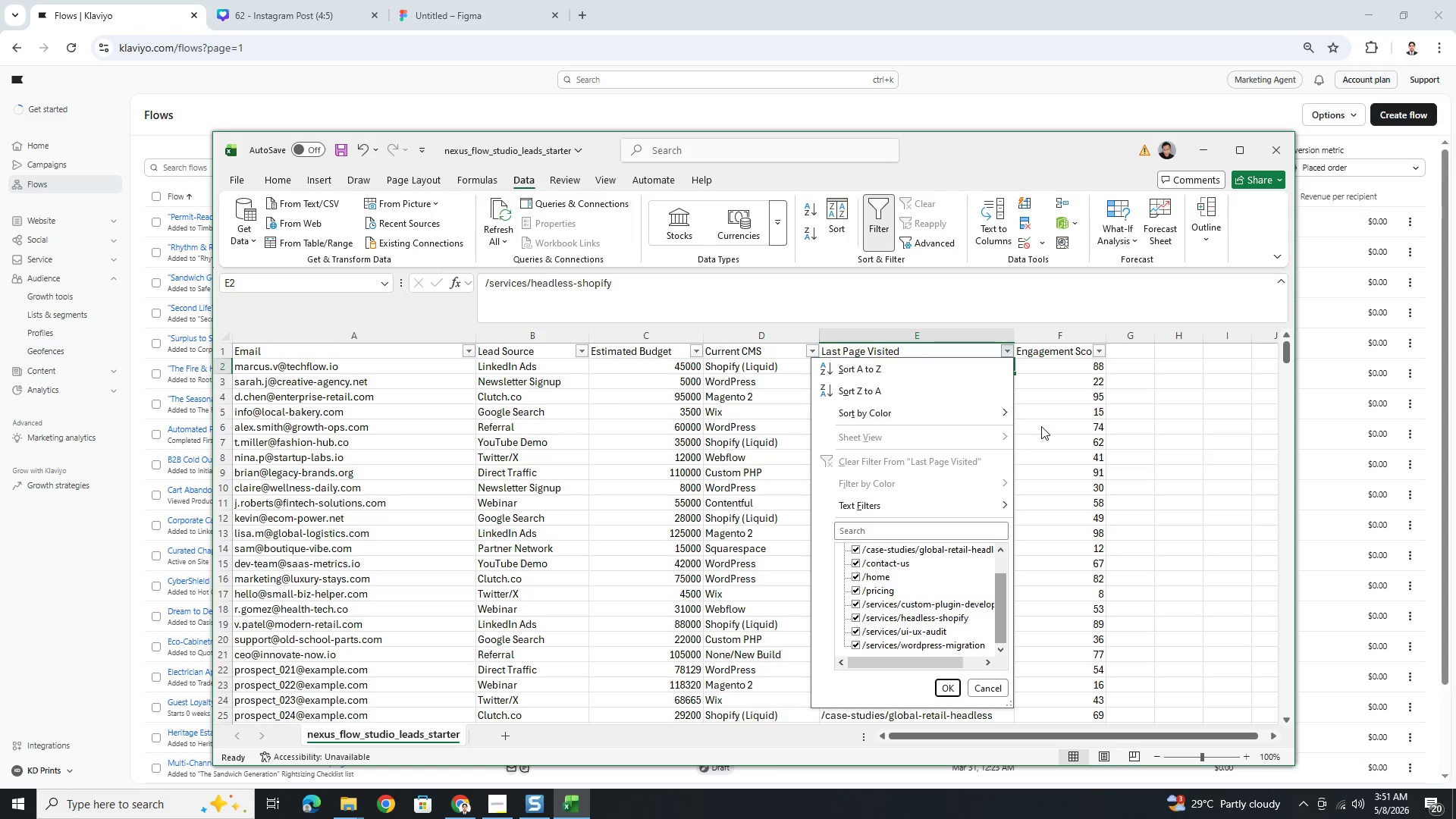 
left_click([1043, 425])
 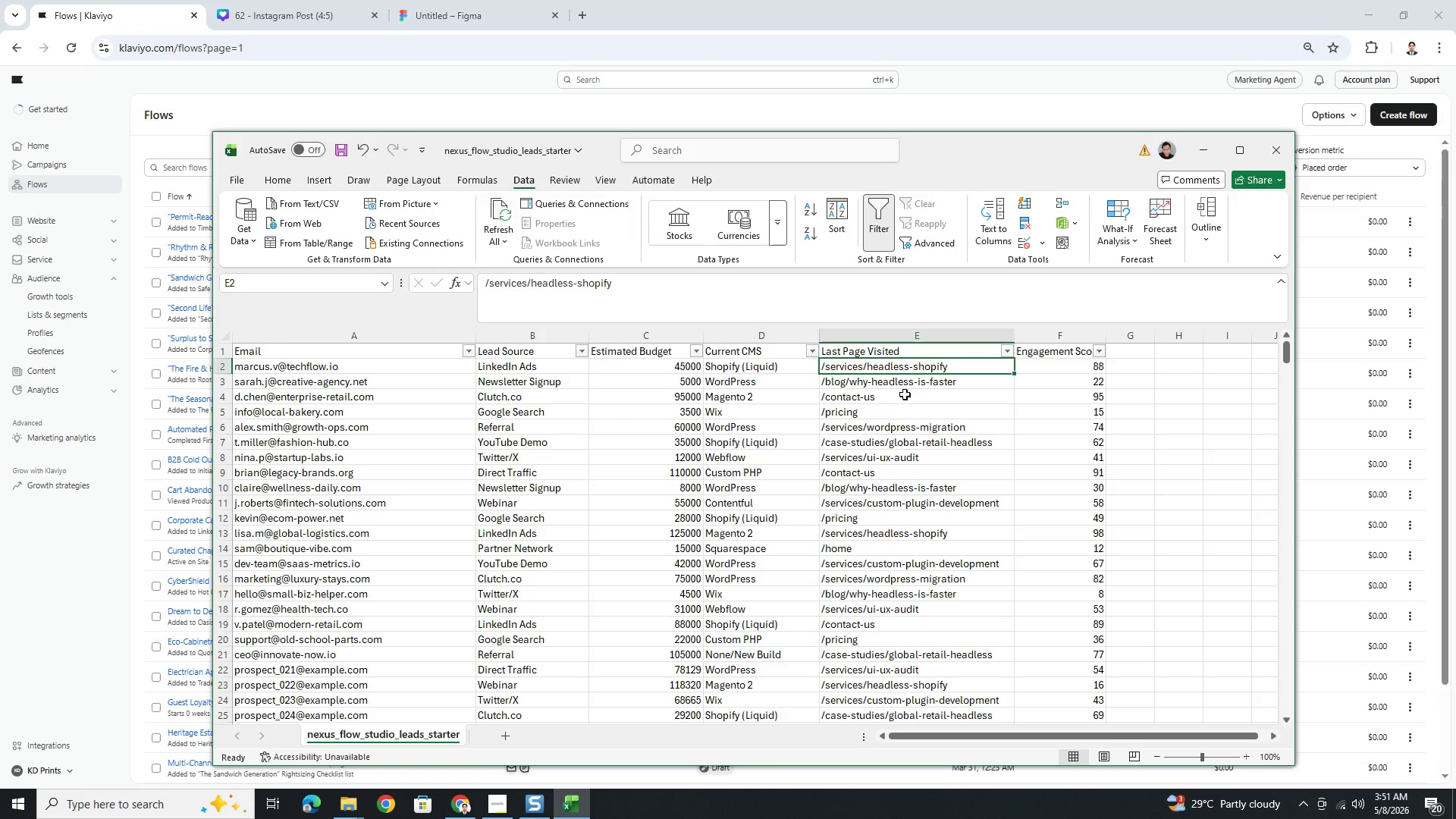 
left_click([902, 381])
 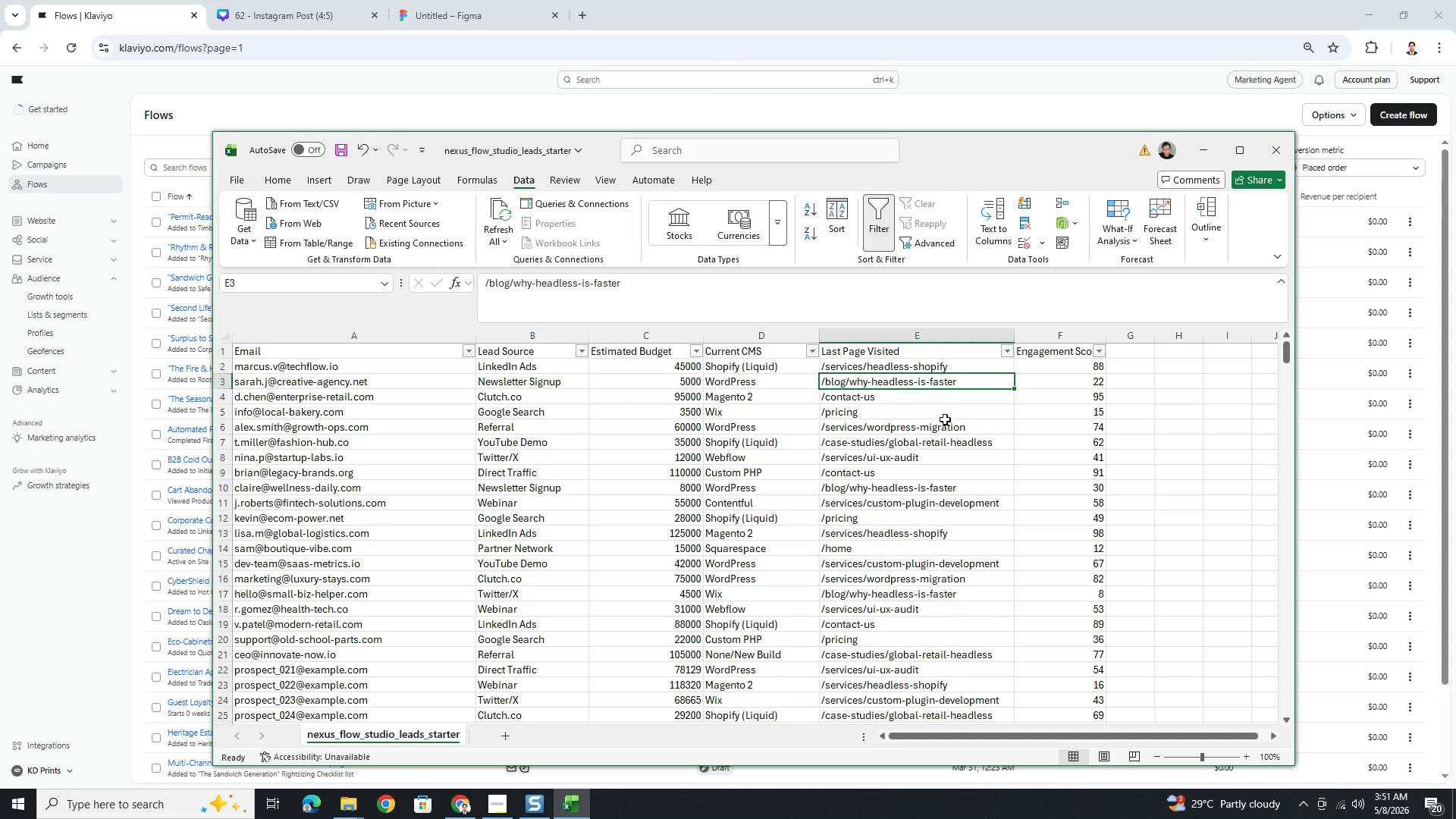 
key(ArrowDown)
 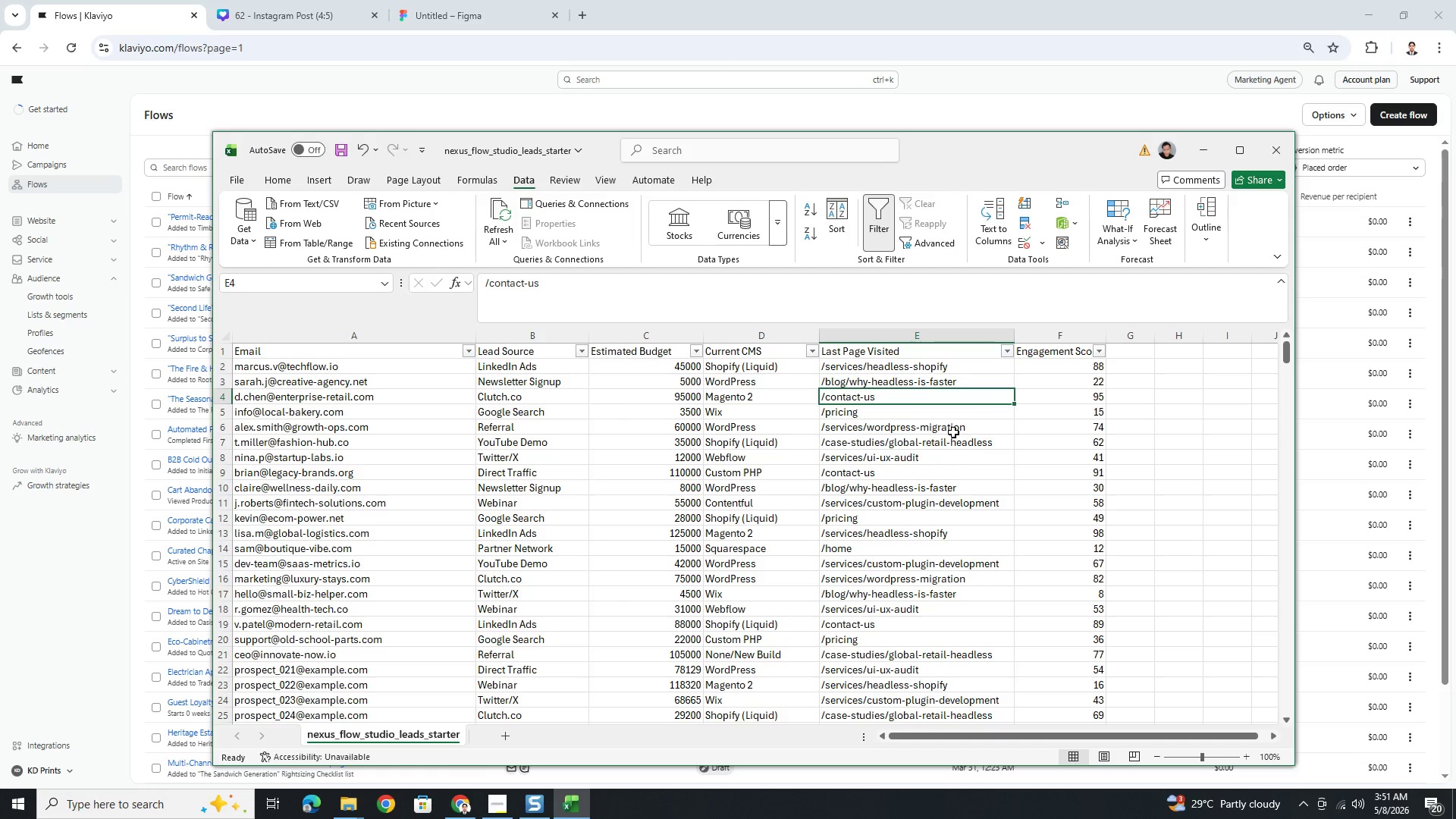 
hold_key(key=ArrowDown, duration=0.61)
 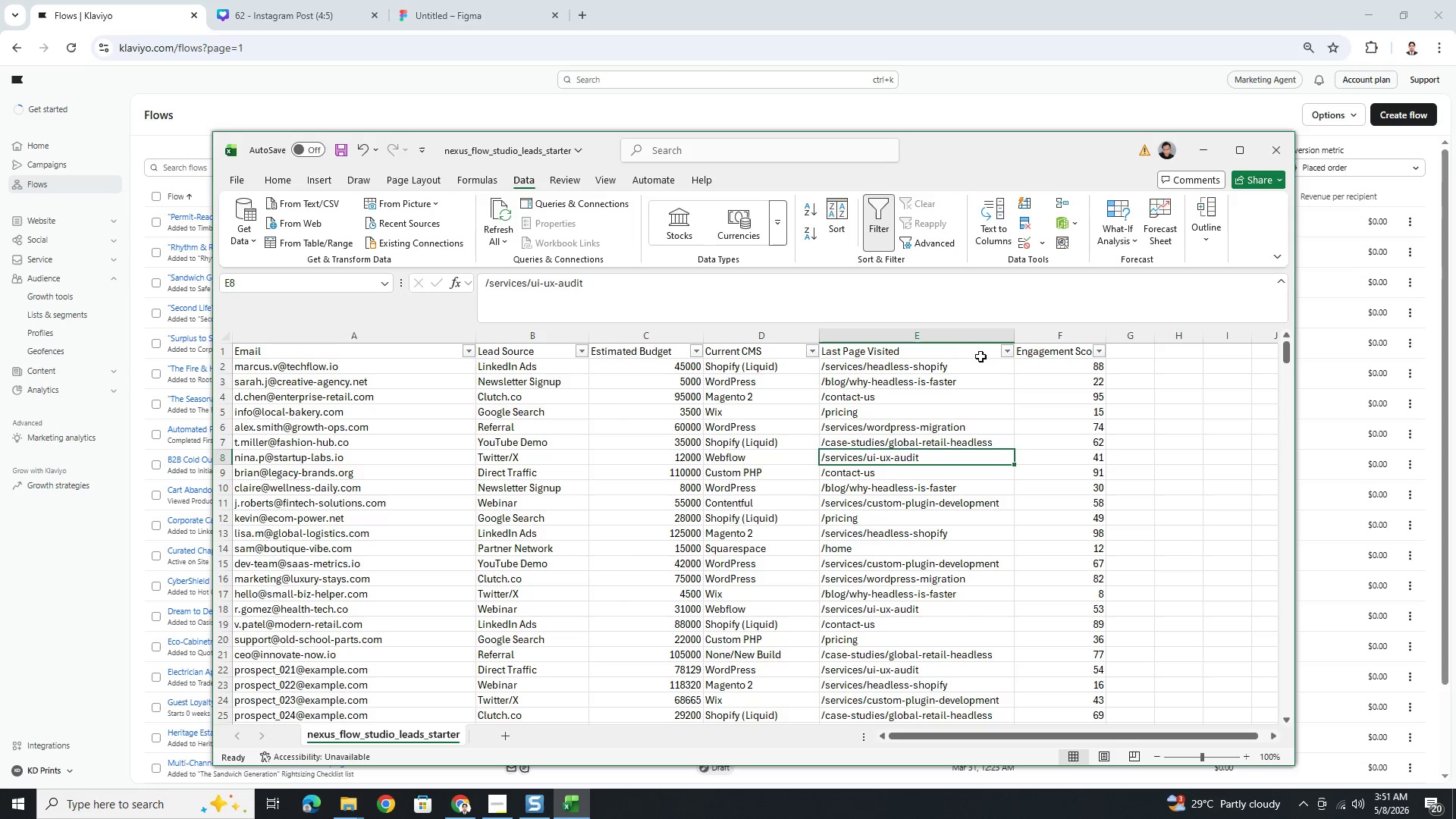 
left_click([1008, 351])
 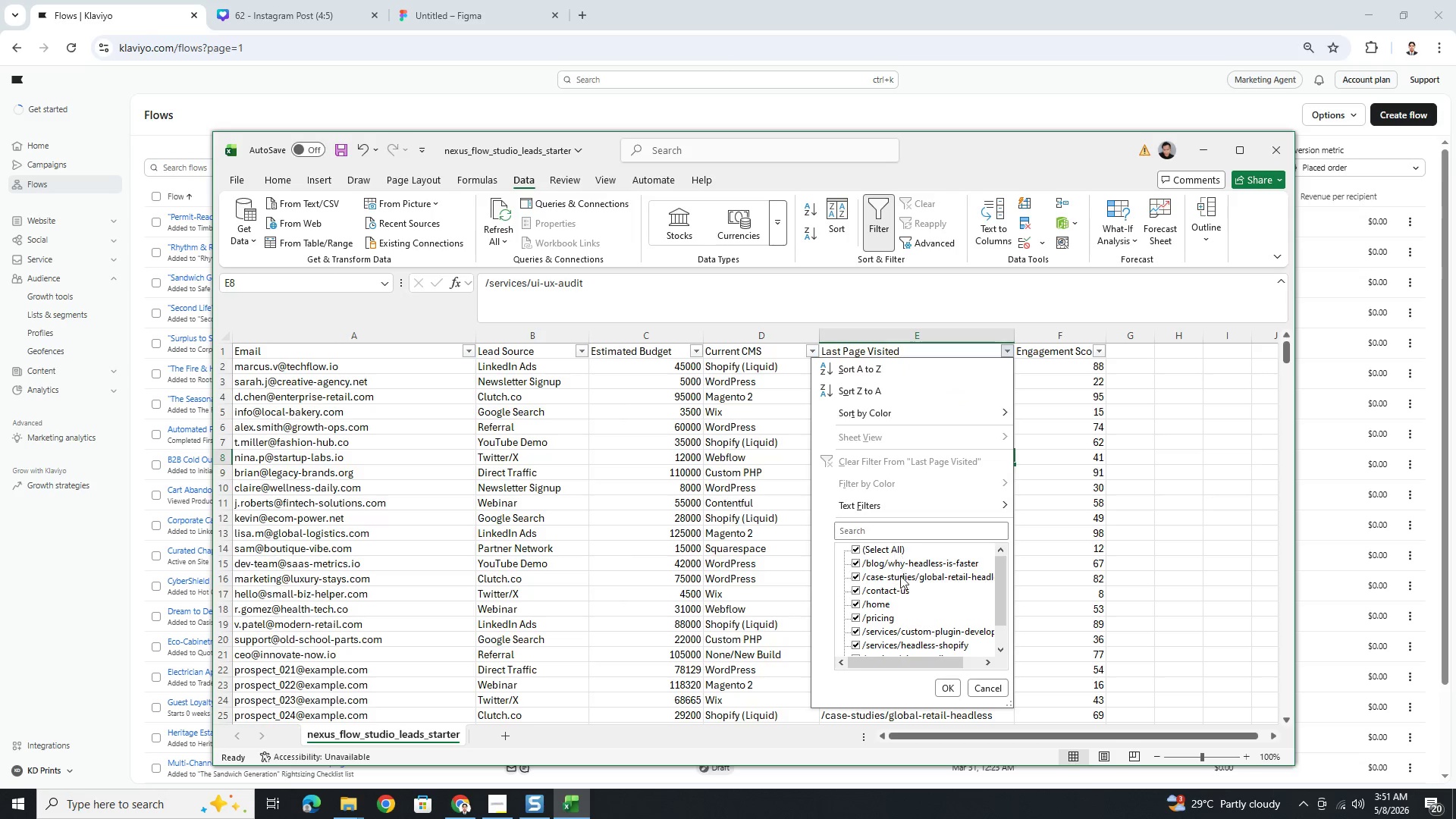 
scroll: coordinate [900, 576], scroll_direction: up, amount: 3.0
 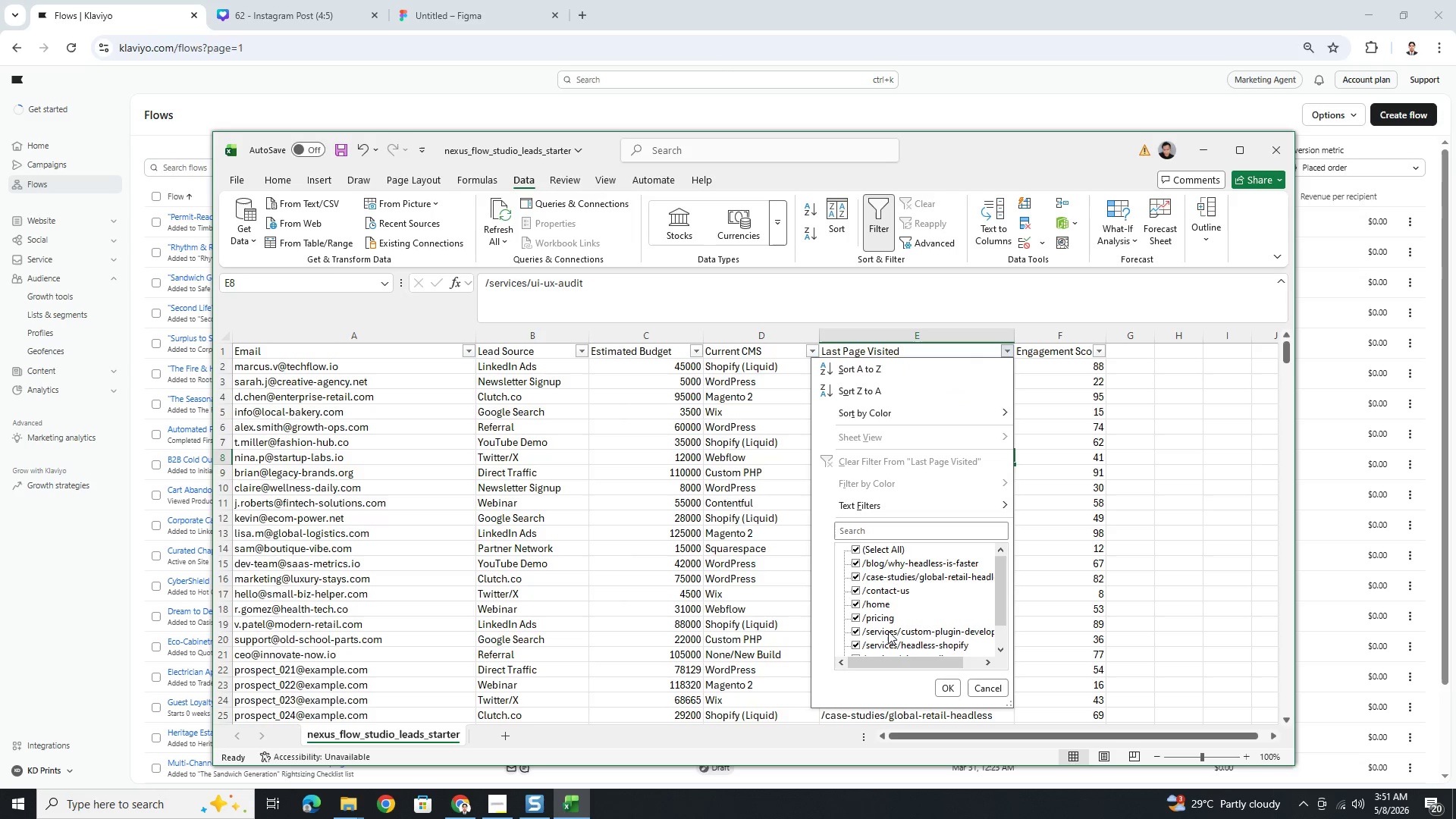 
scroll: coordinate [895, 636], scroll_direction: down, amount: 3.0
 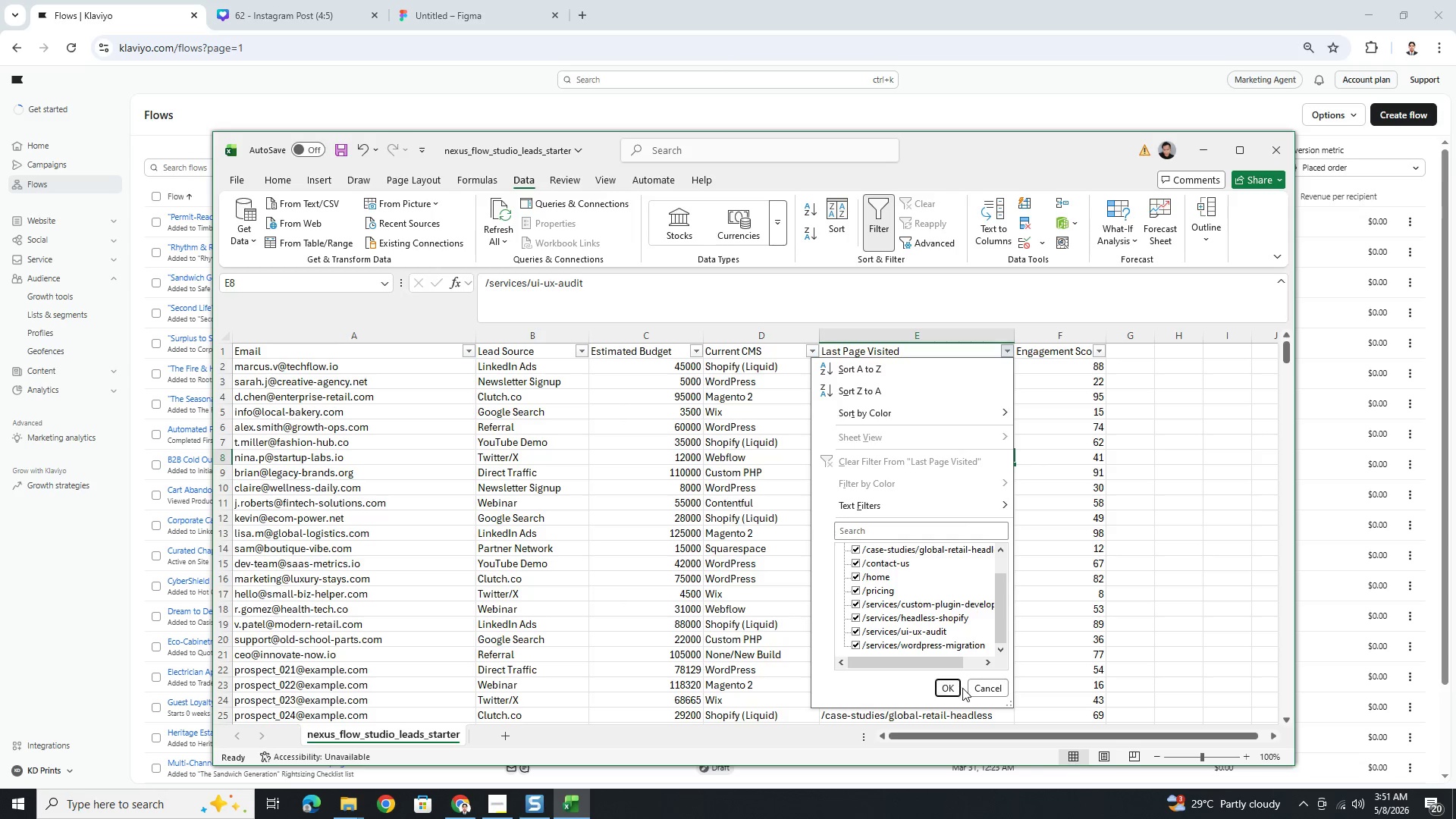 
left_click([975, 687])
 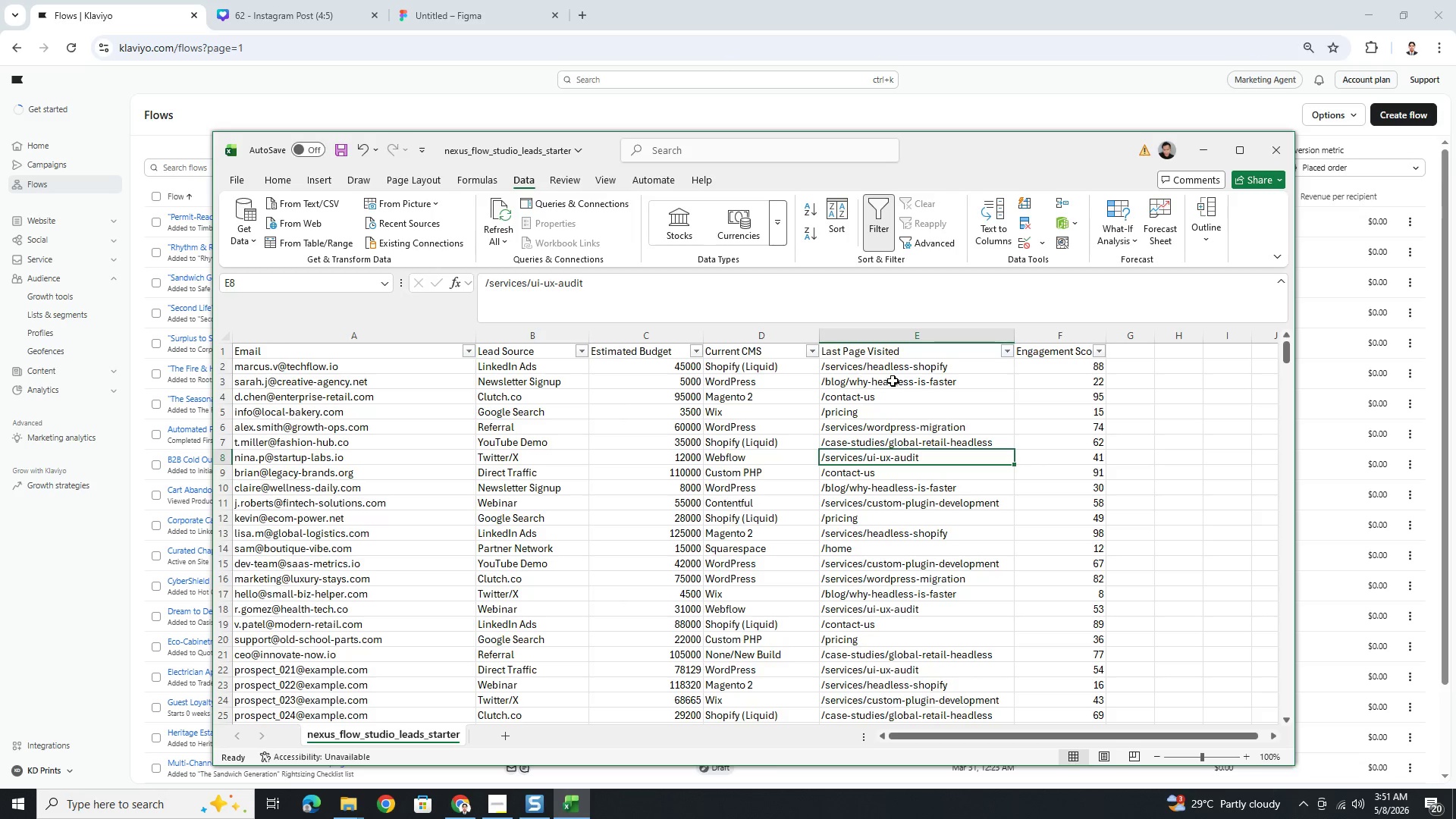 
left_click([895, 372])
 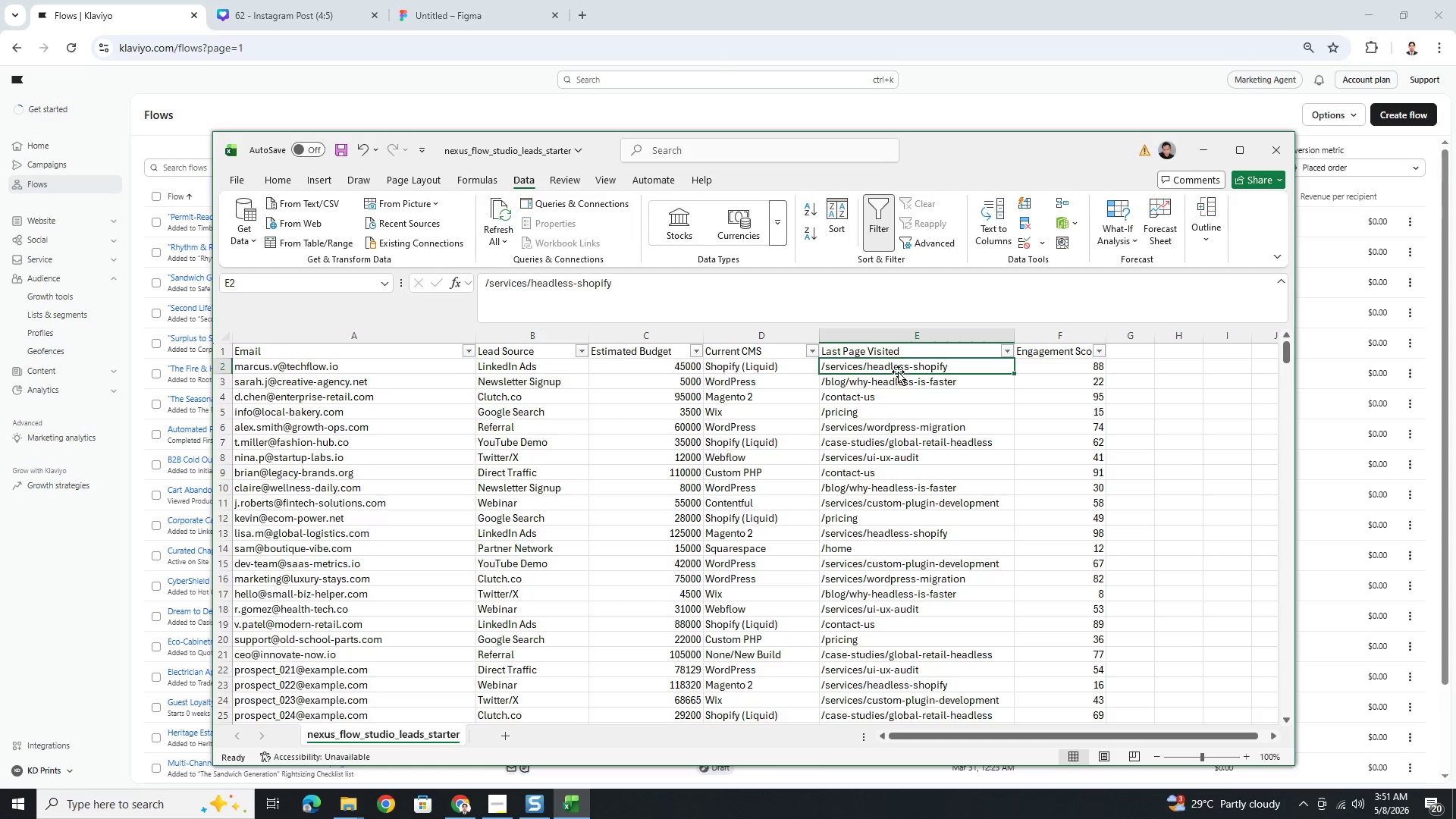 
key(ArrowDown)
 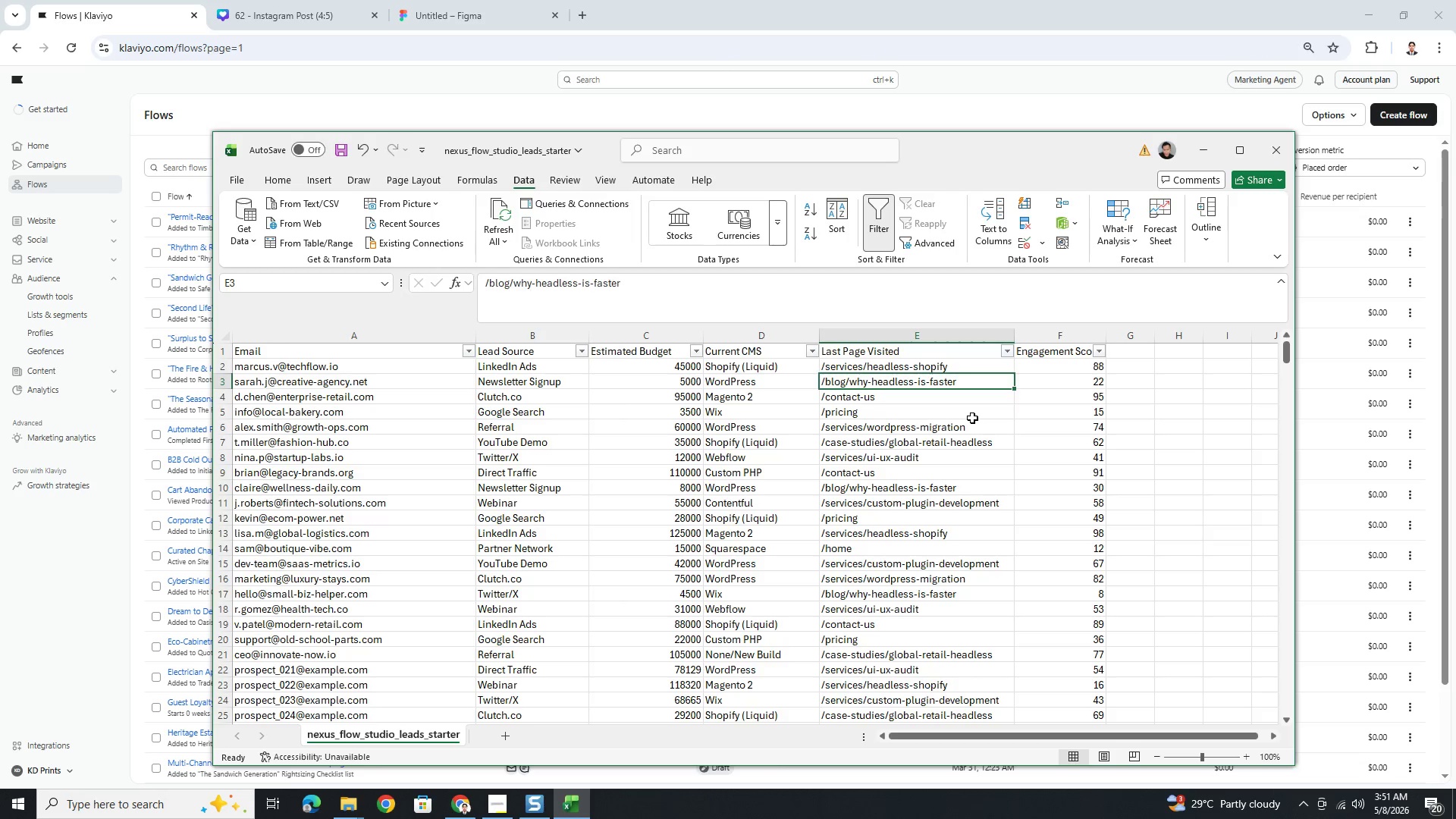 
key(ArrowDown)
 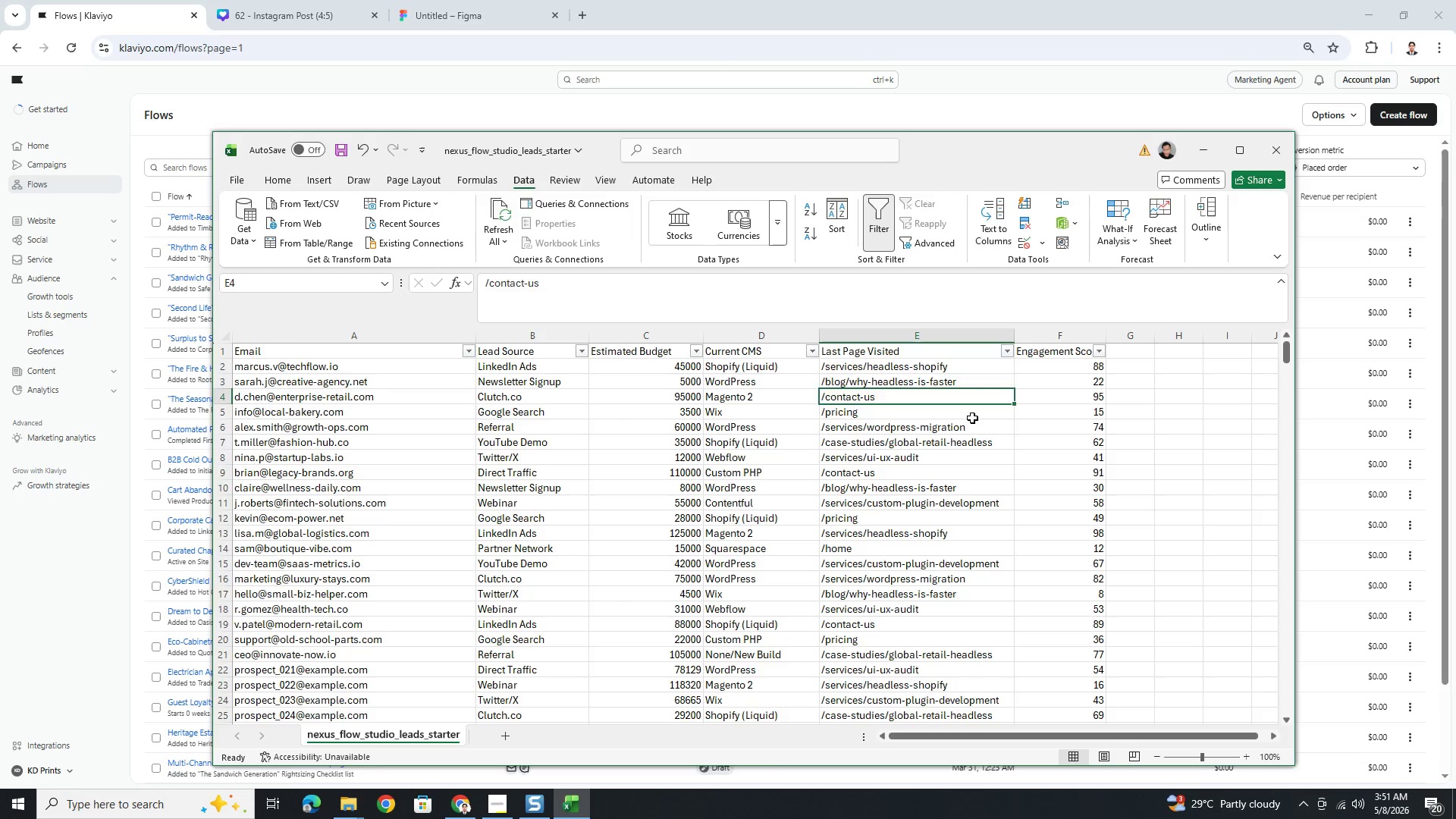 
key(ArrowDown)
 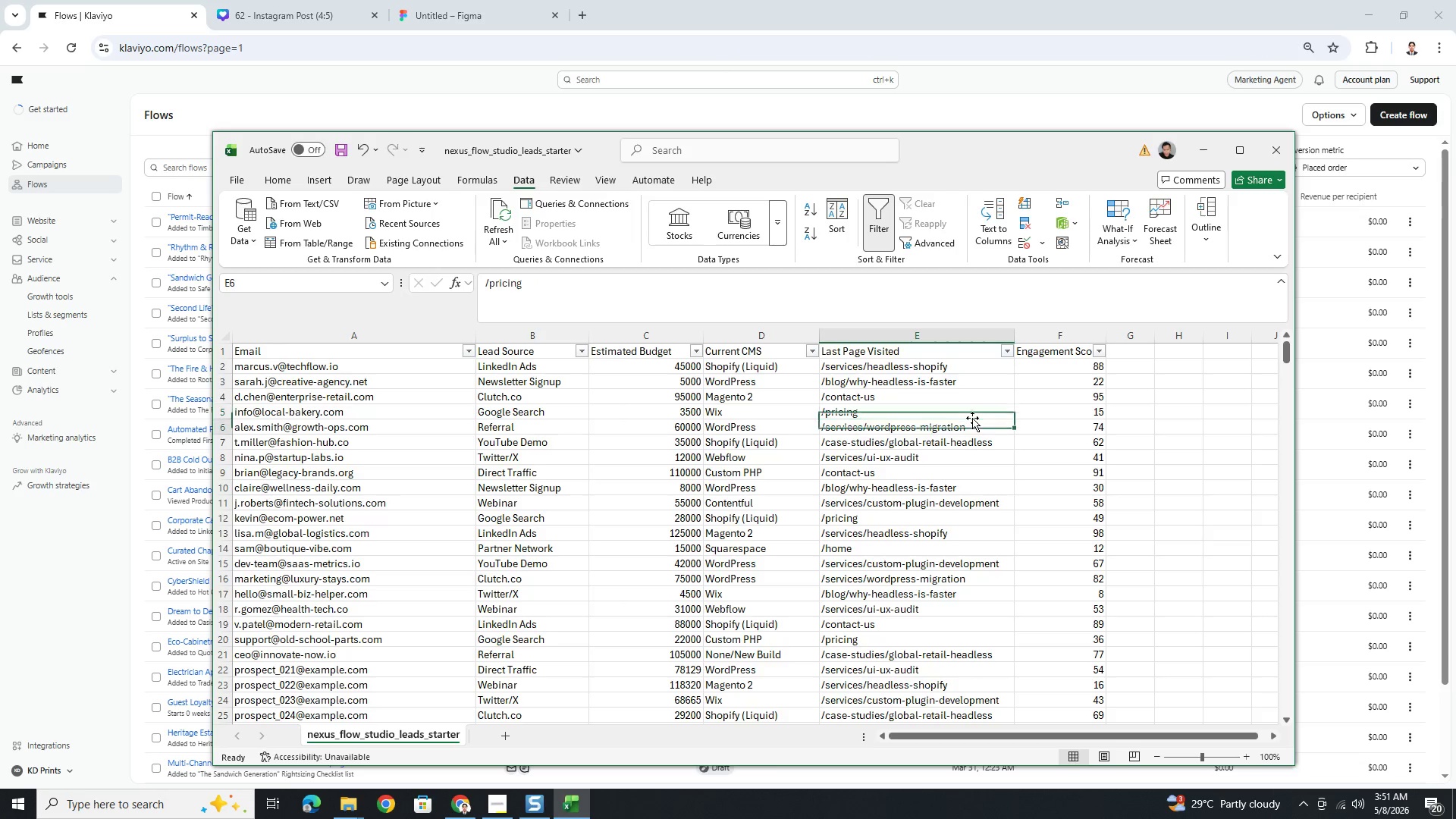 
key(ArrowDown)
 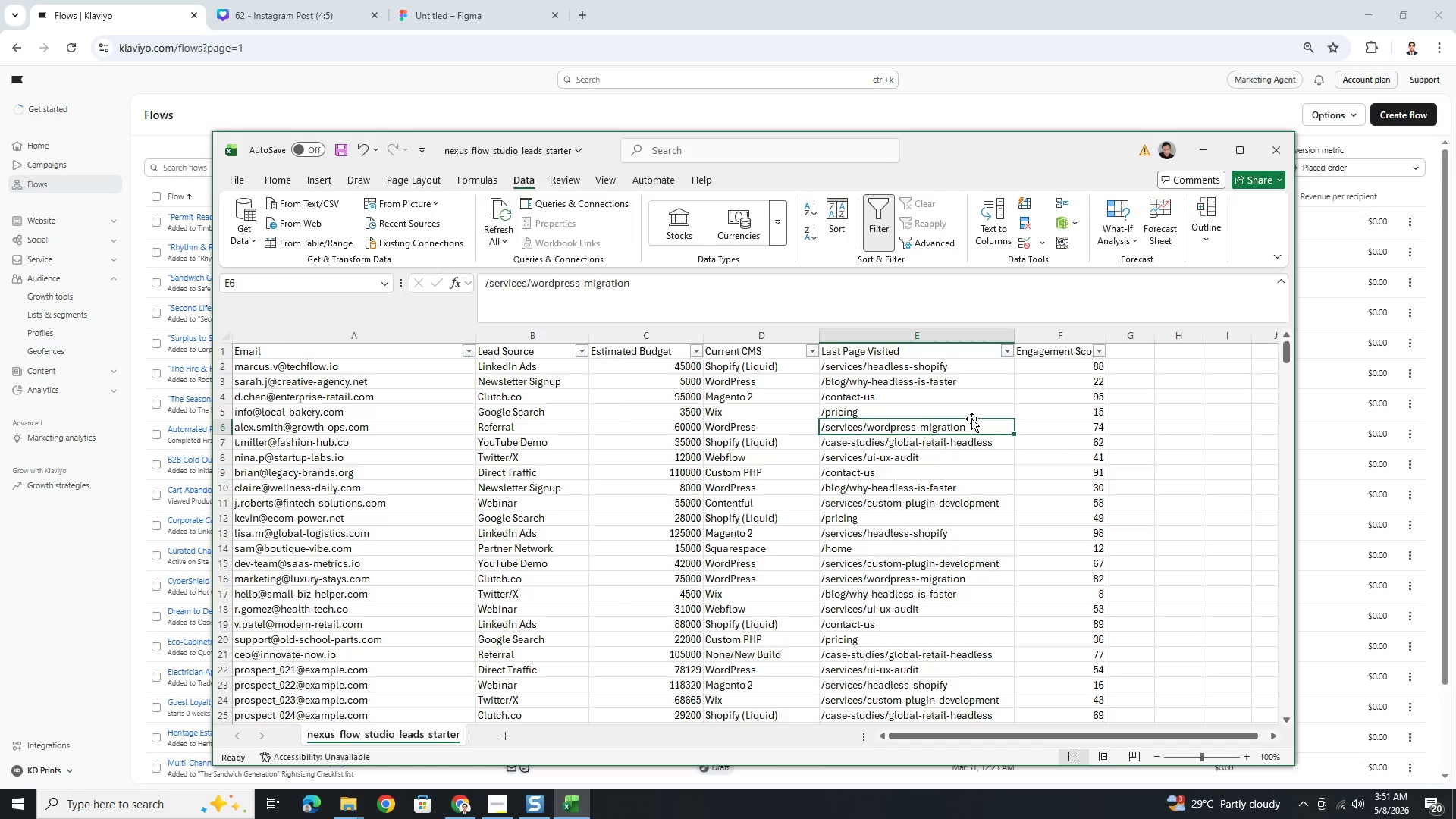 
key(ArrowDown)
 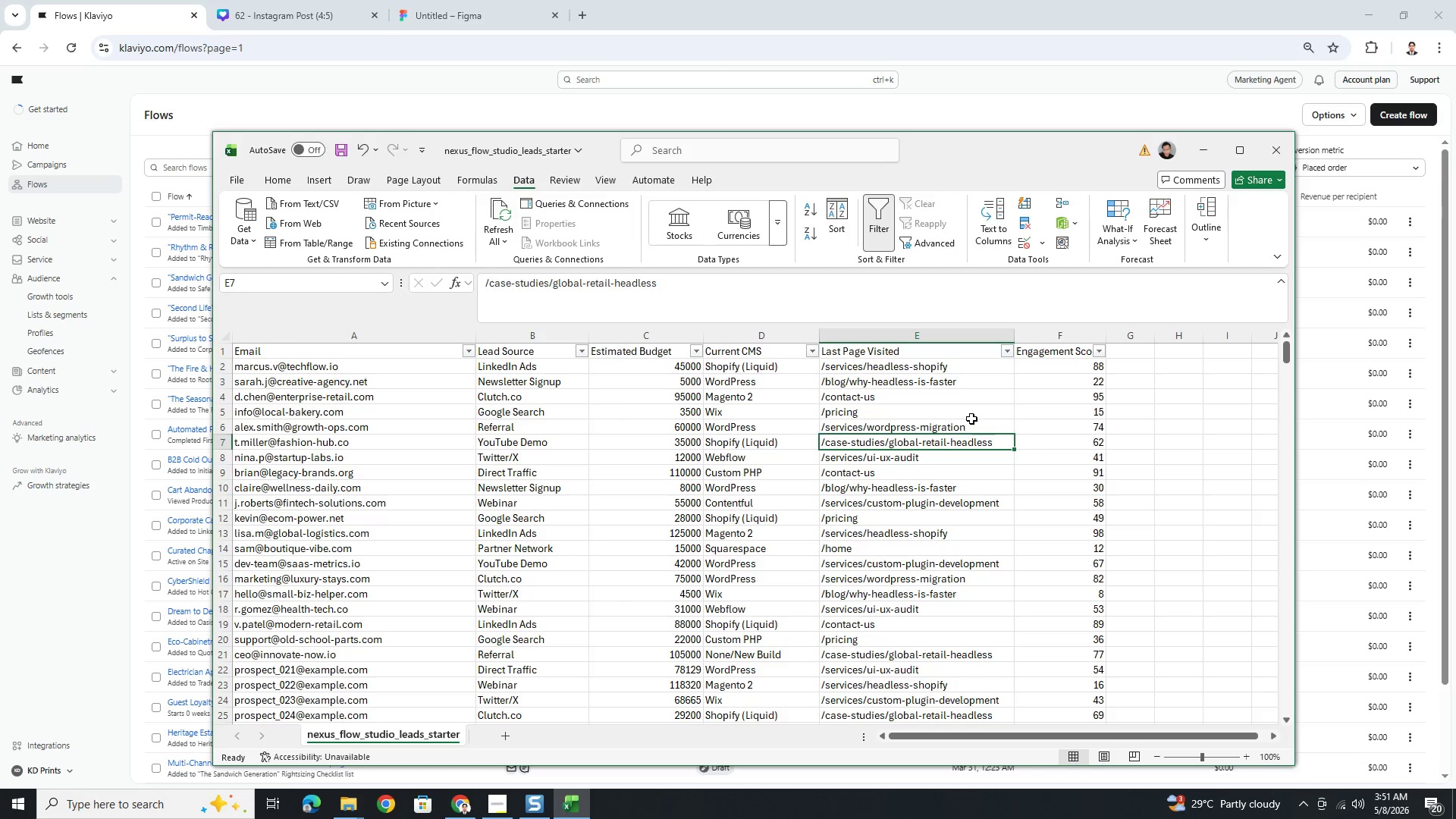 
key(ArrowDown)
 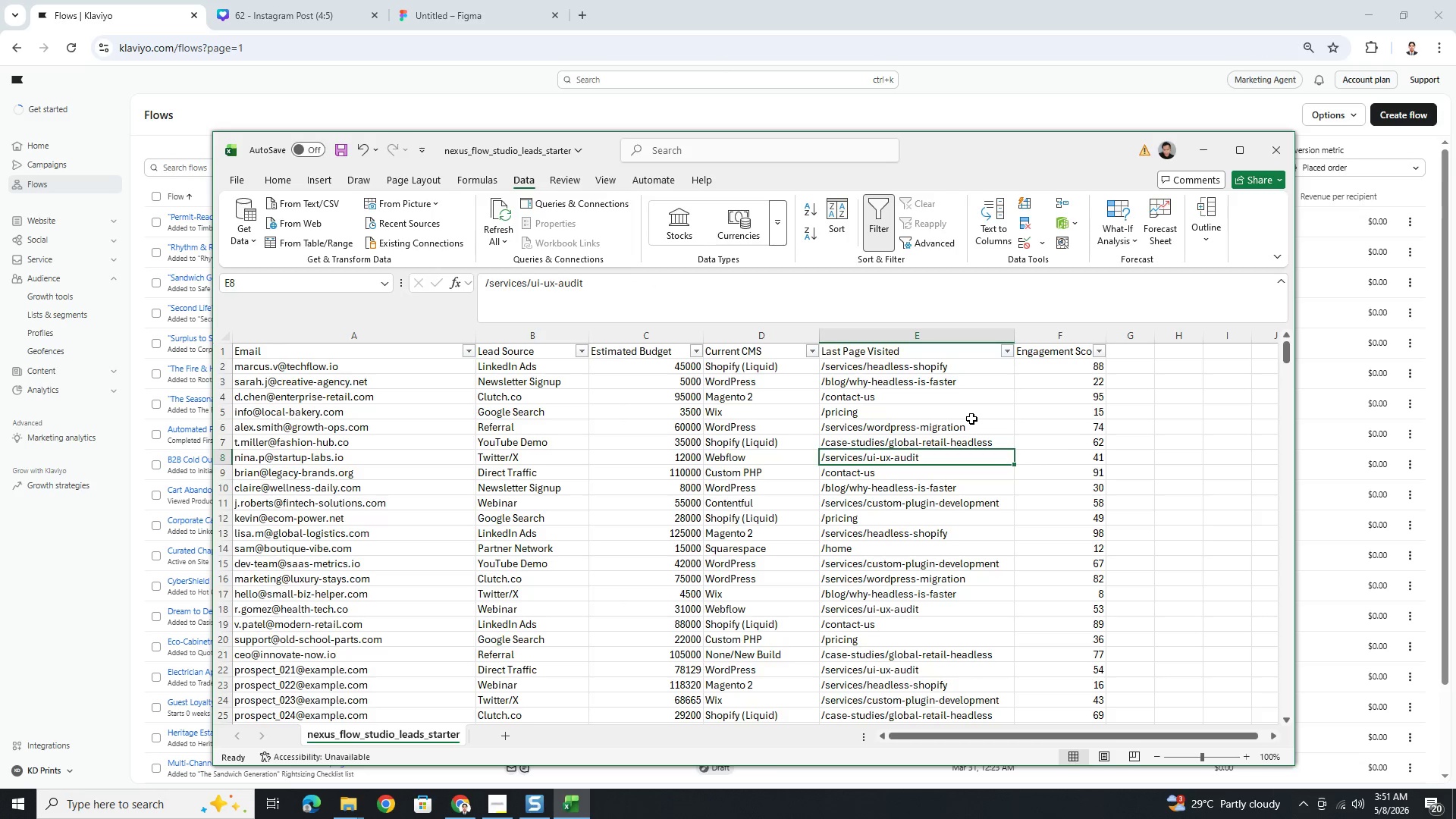 
key(ArrowDown)
 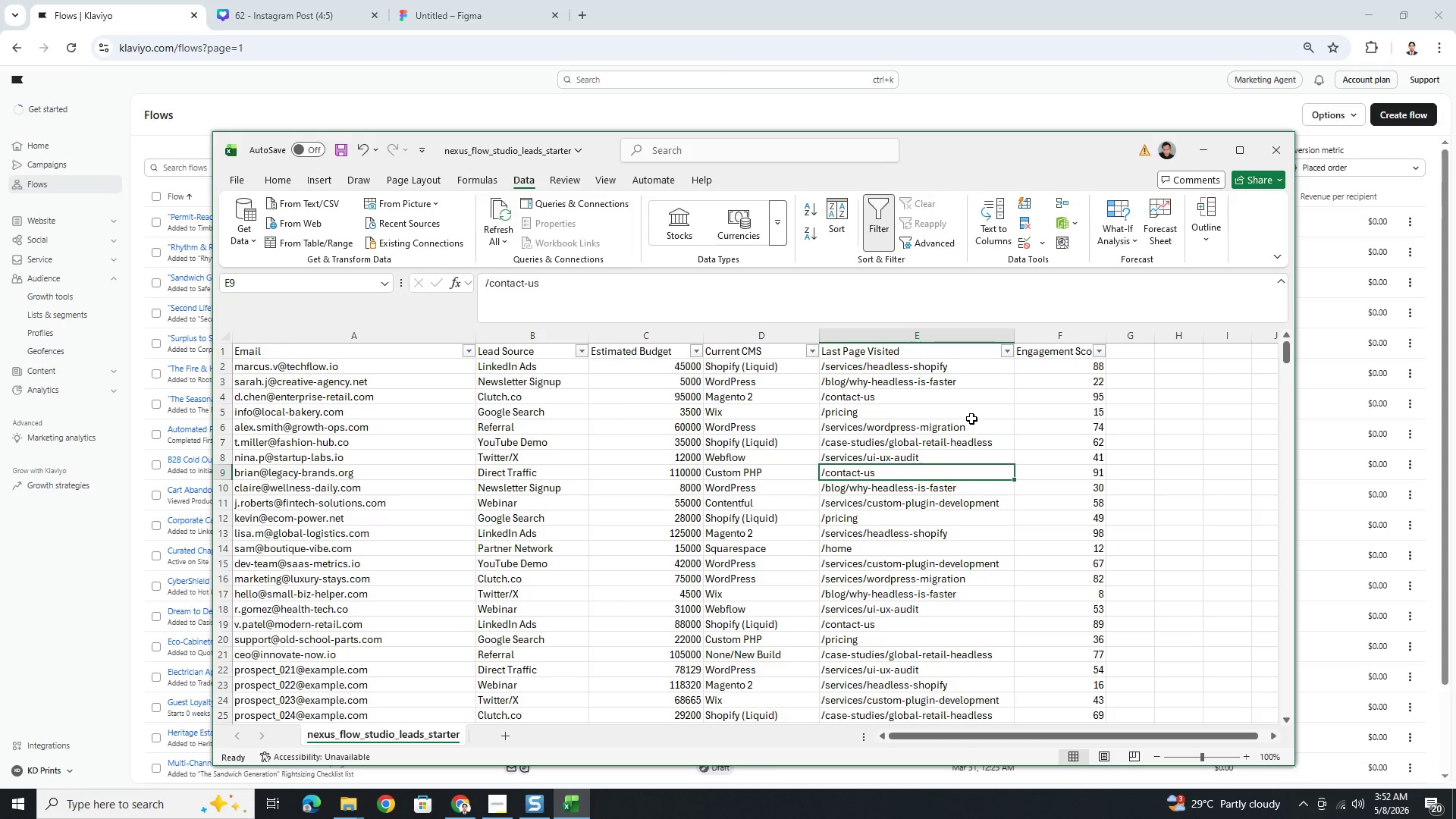 
key(ArrowDown)
 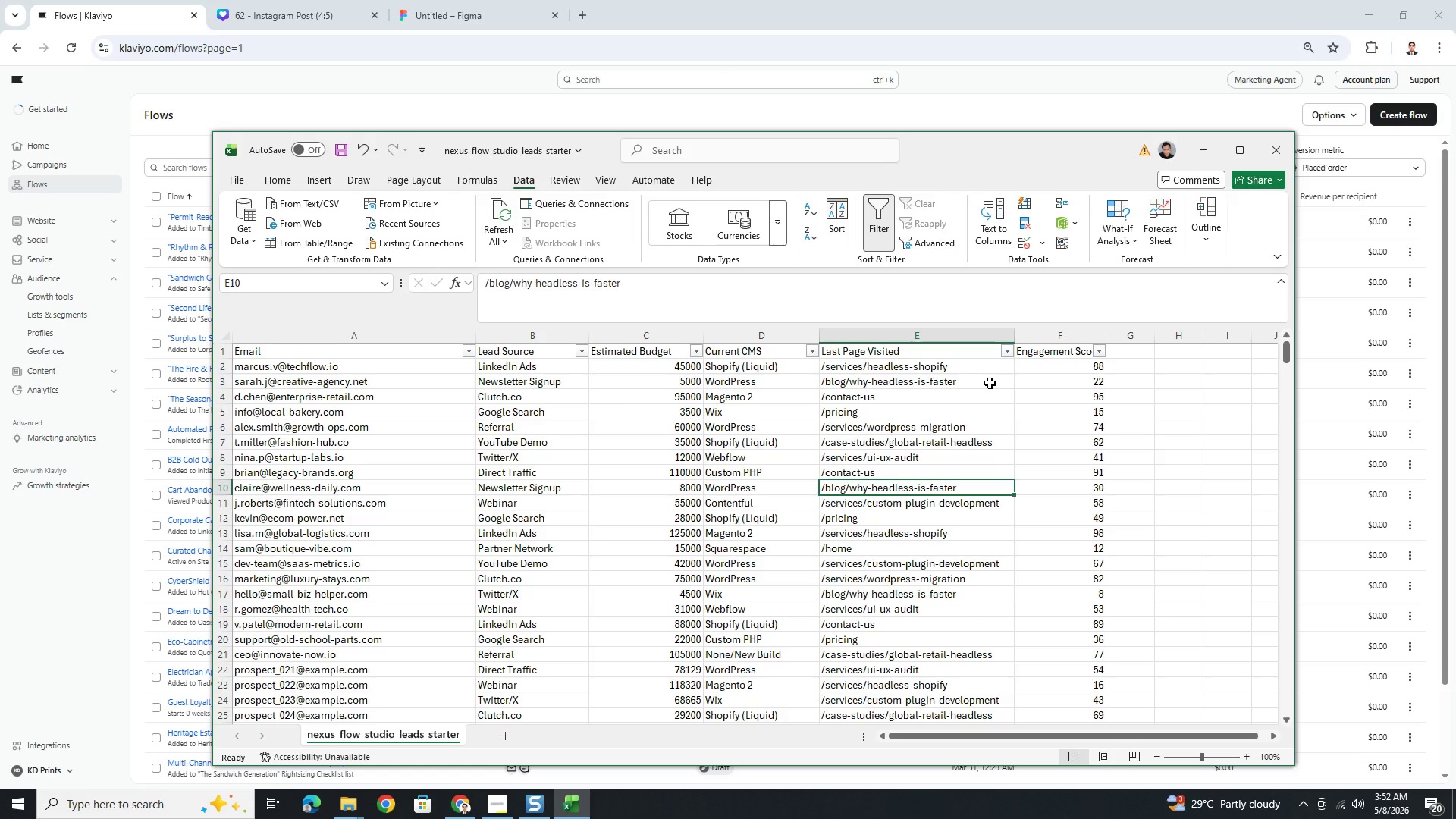 
wait(18.16)
 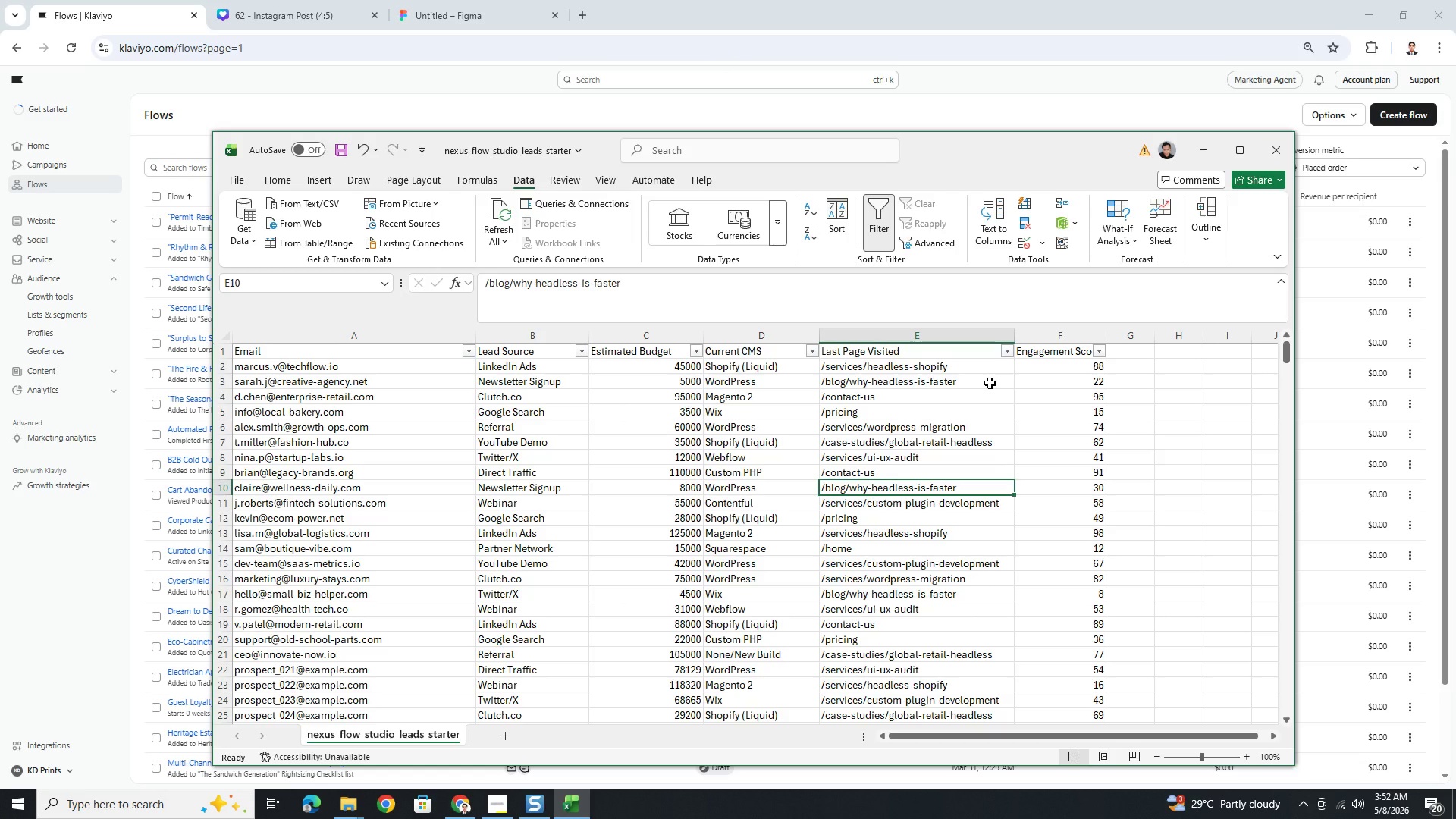 
left_click([1008, 353])
 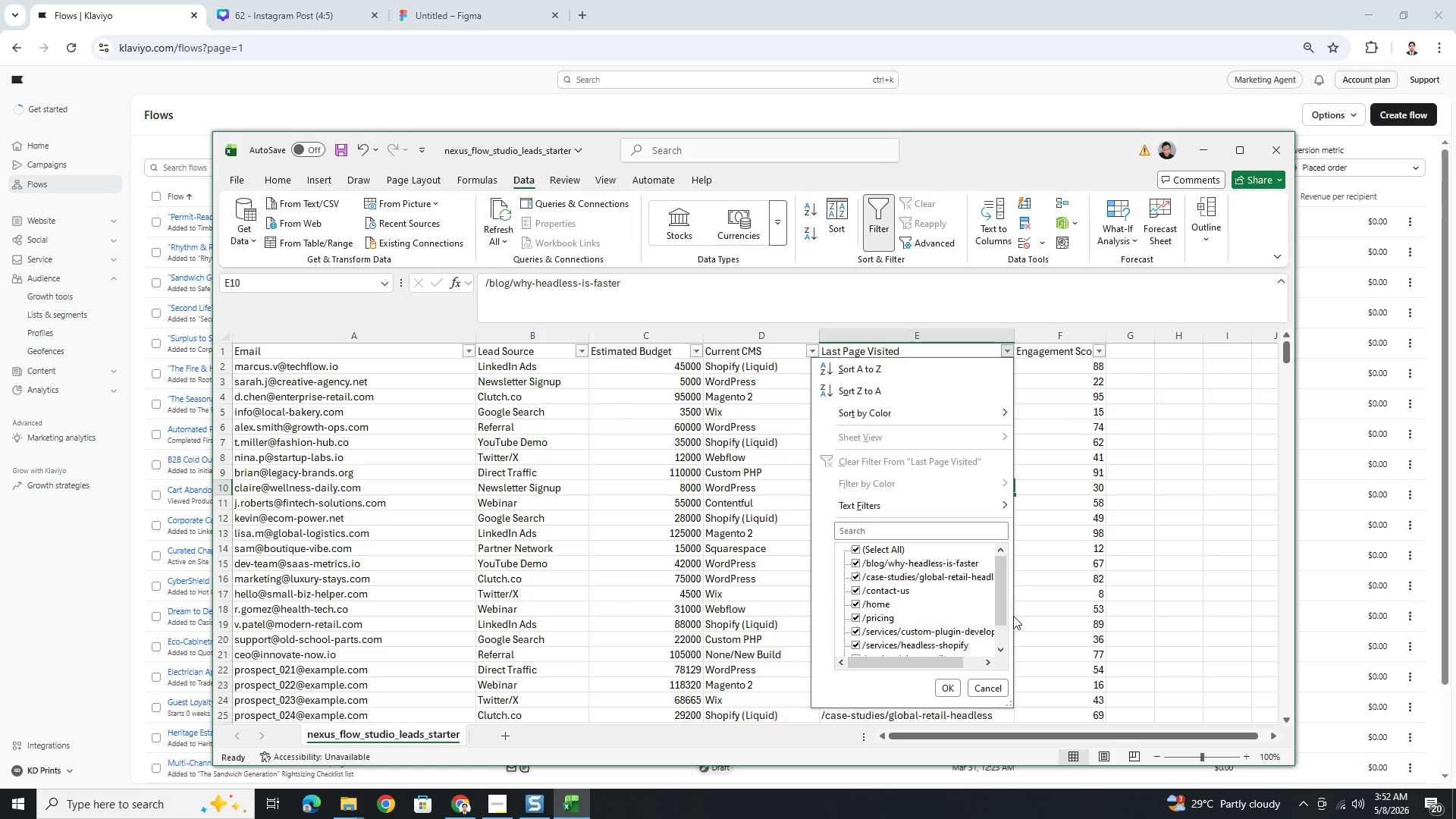 
left_click_drag(start_coordinate=[994, 579], to_coordinate=[994, 551])
 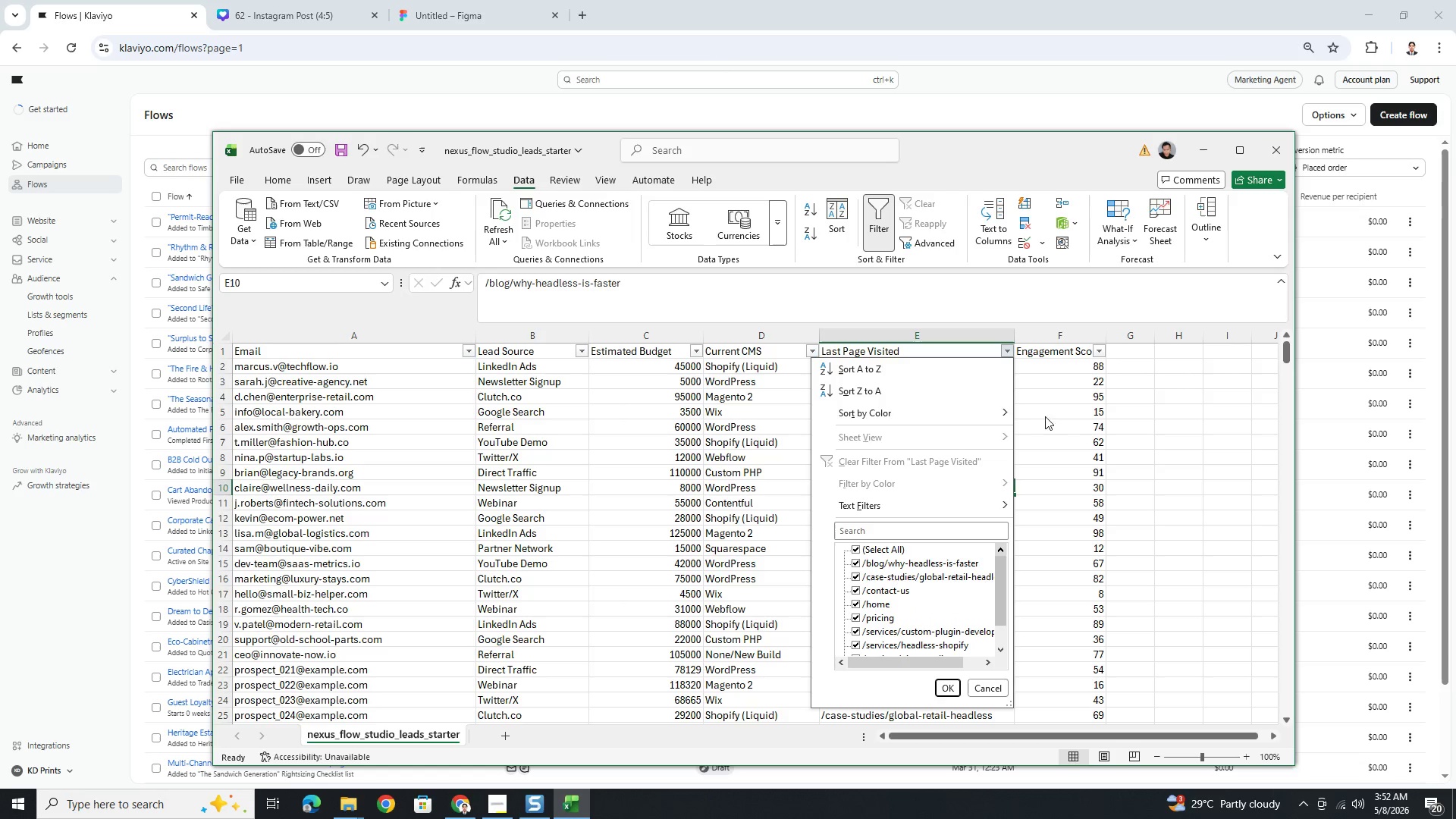 
left_click([1041, 431])
 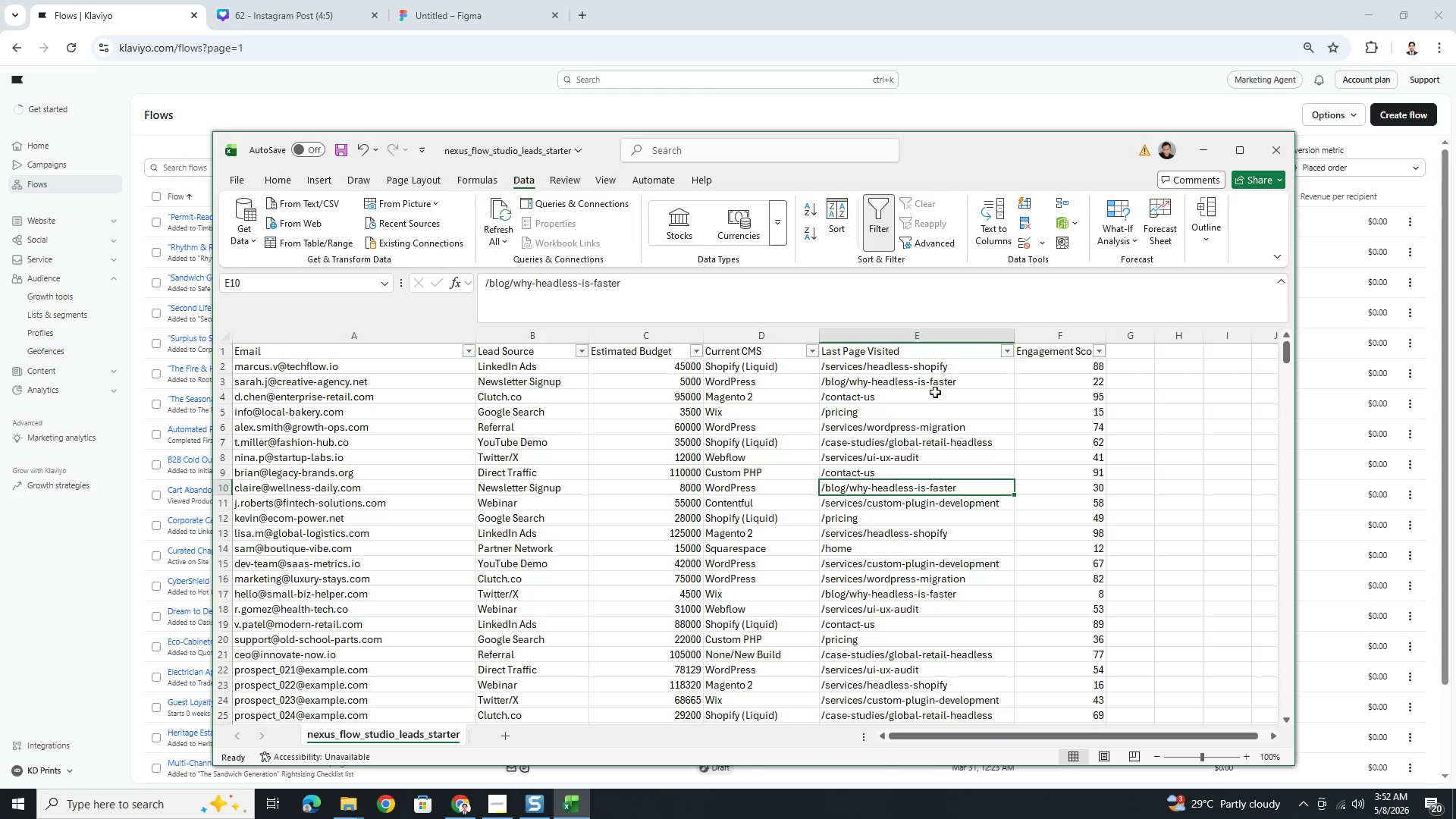 
left_click([934, 384])
 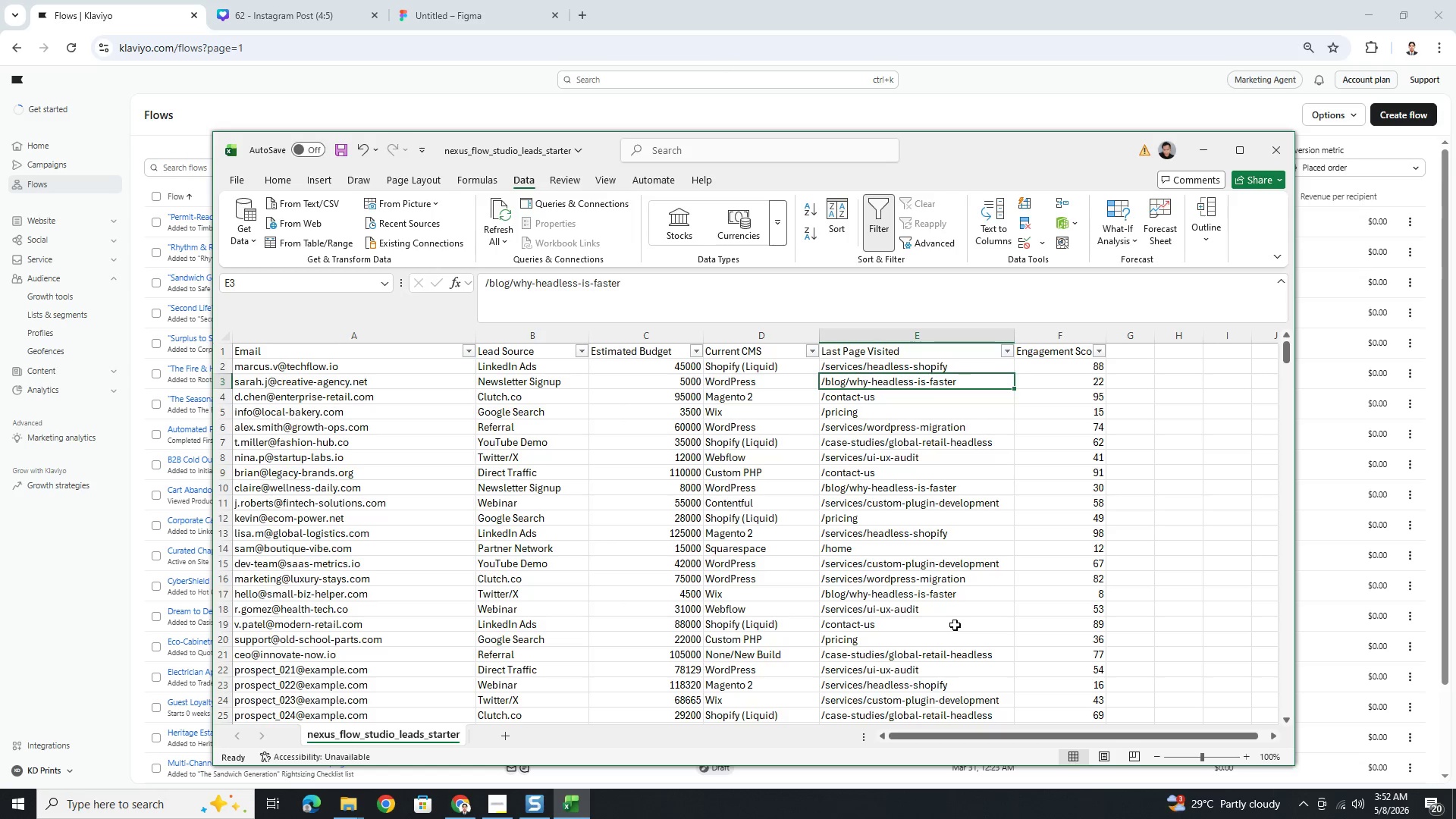 
left_click([949, 656])
 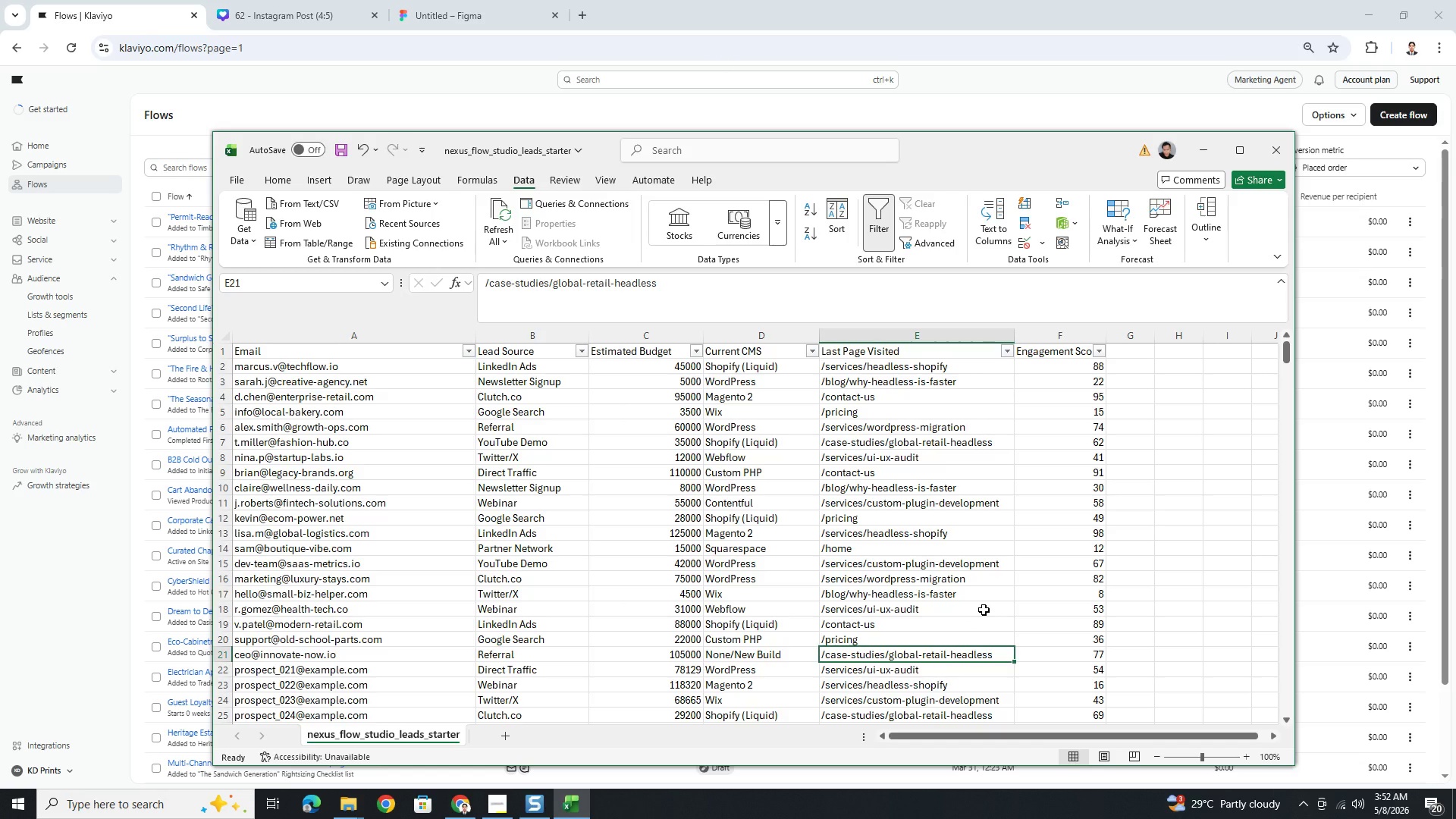 
scroll: coordinate [984, 610], scroll_direction: down, amount: 1.0
 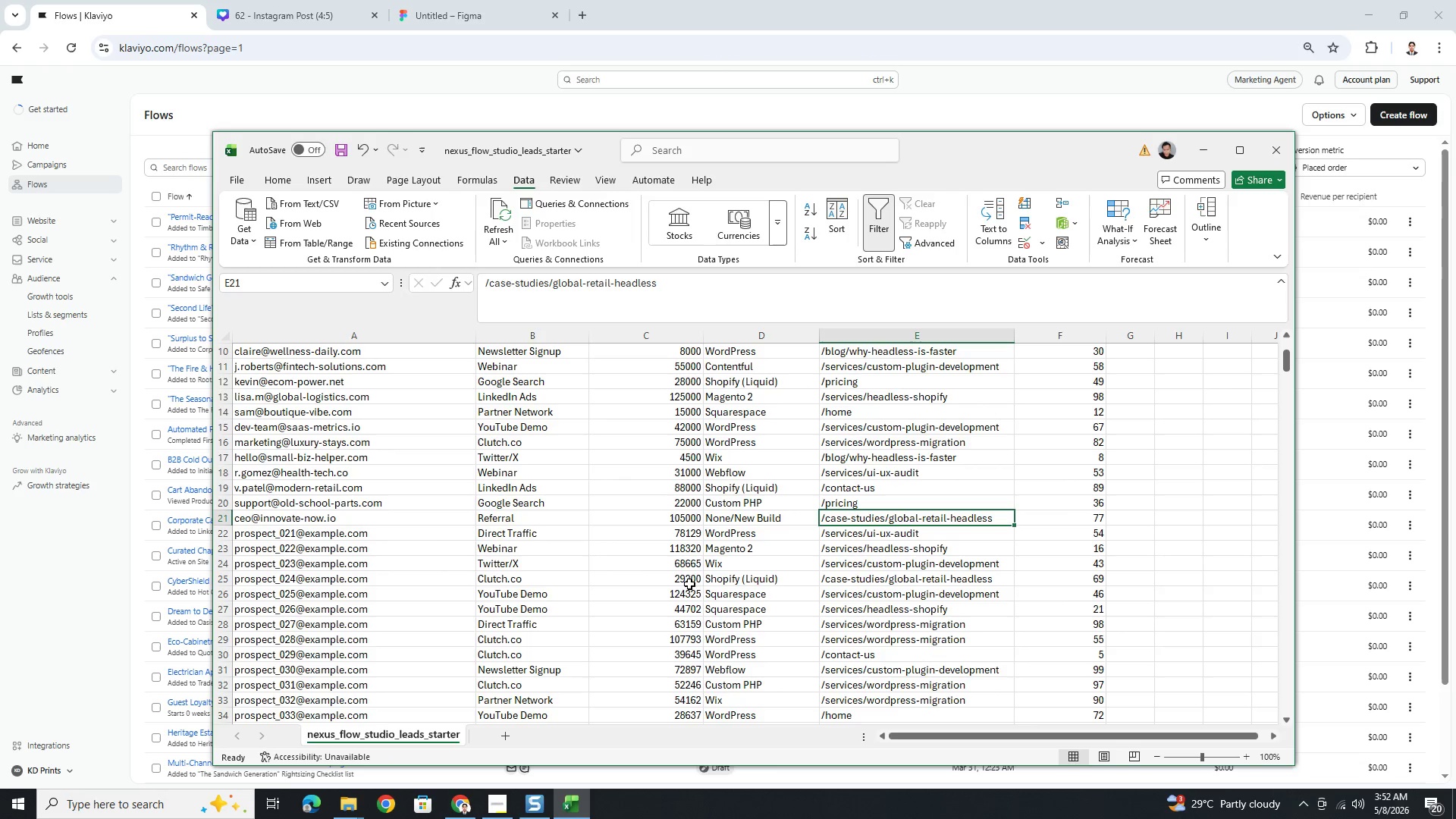 
scroll: coordinate [566, 567], scroll_direction: up, amount: 6.0
 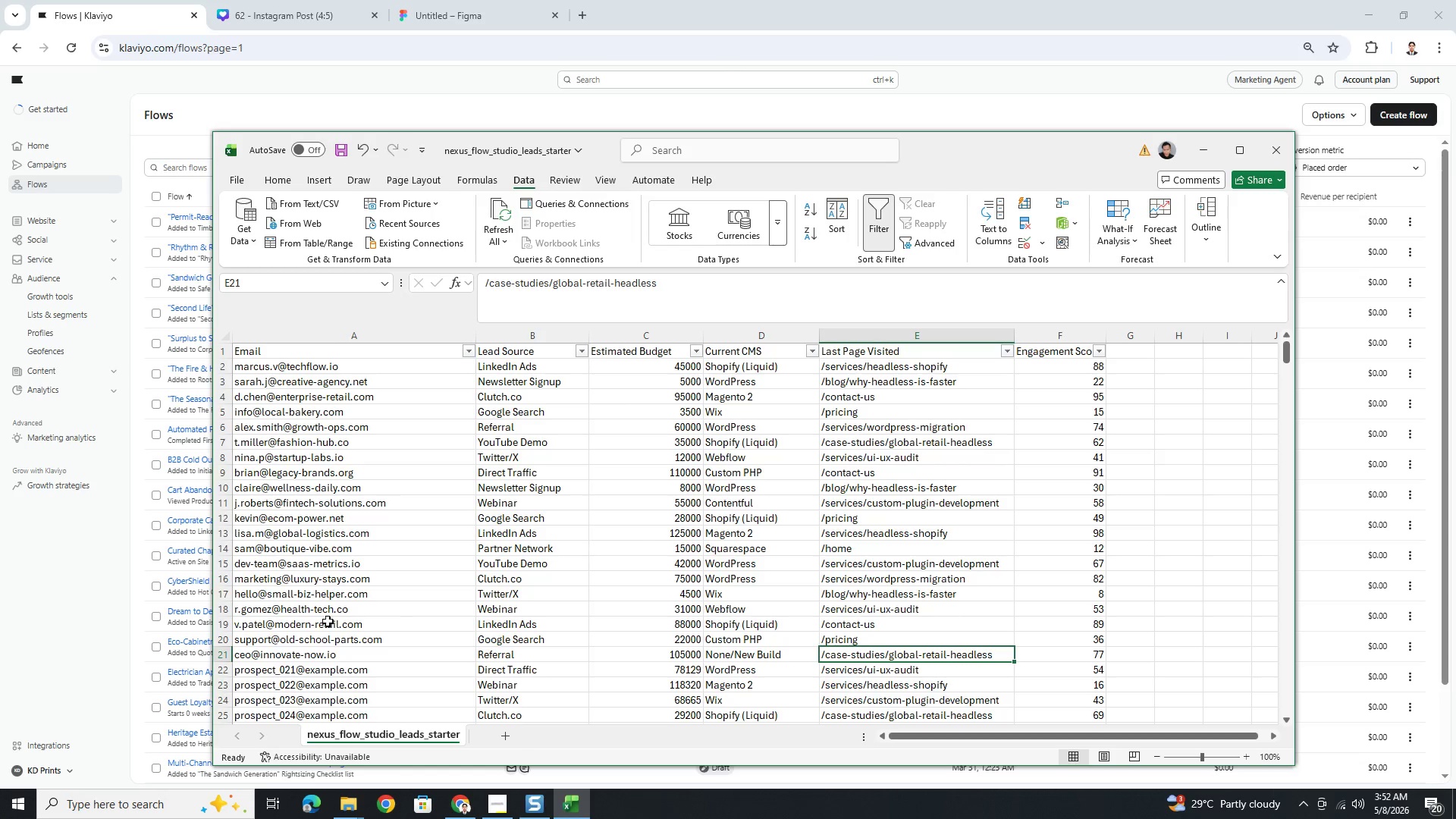 
left_click([231, 636])
 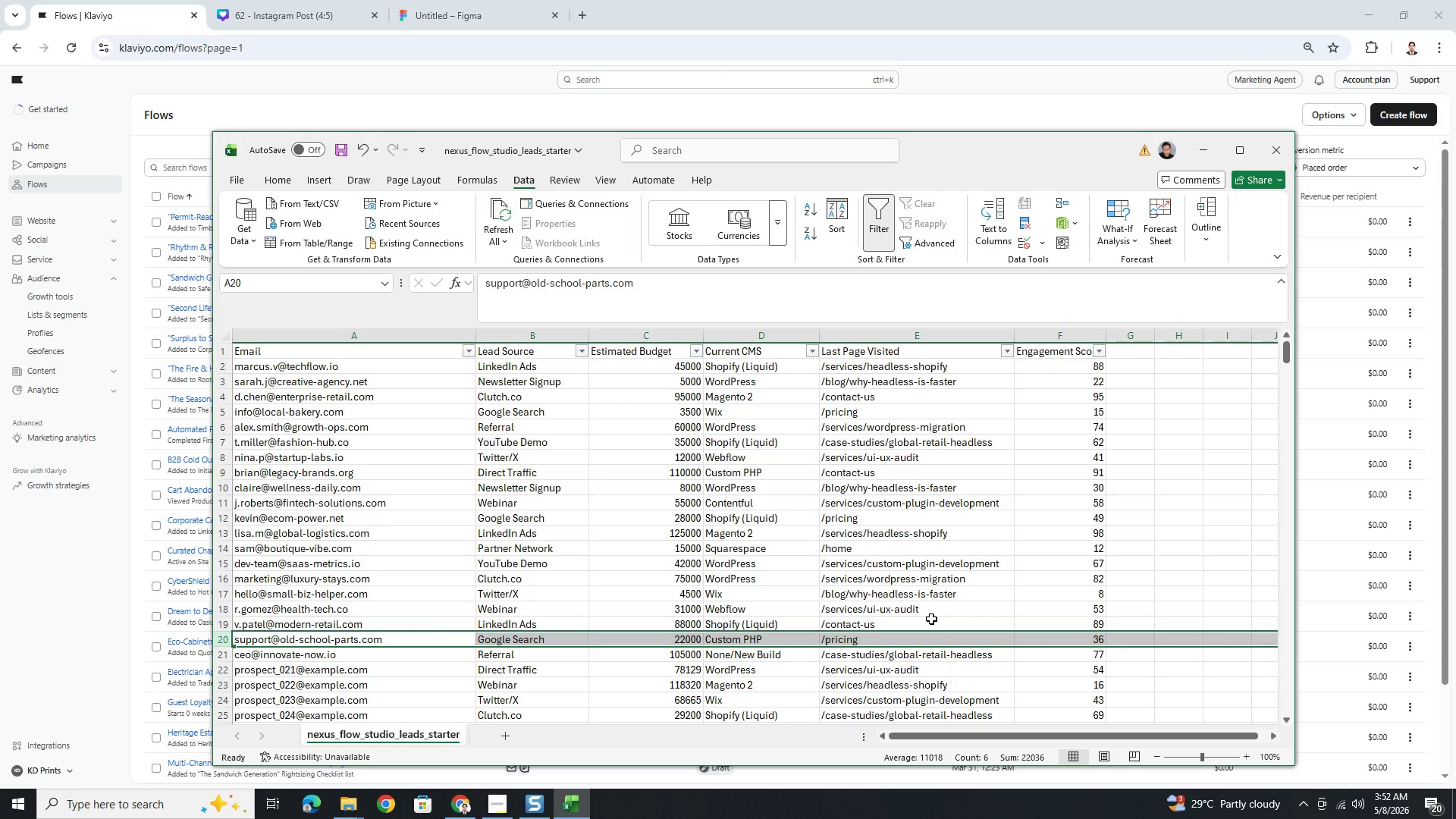 
wait(7.0)
 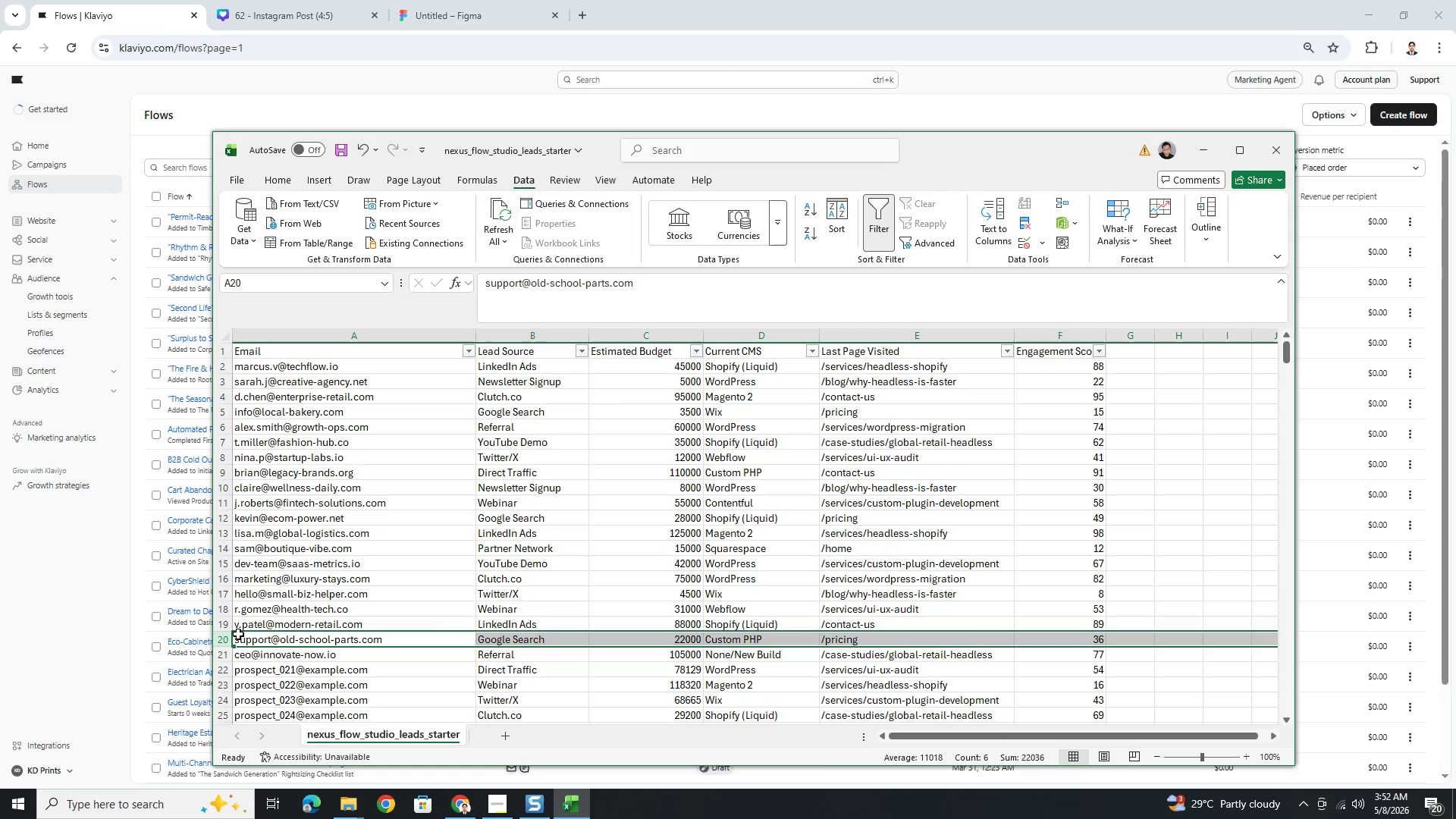 
left_click([223, 654])
 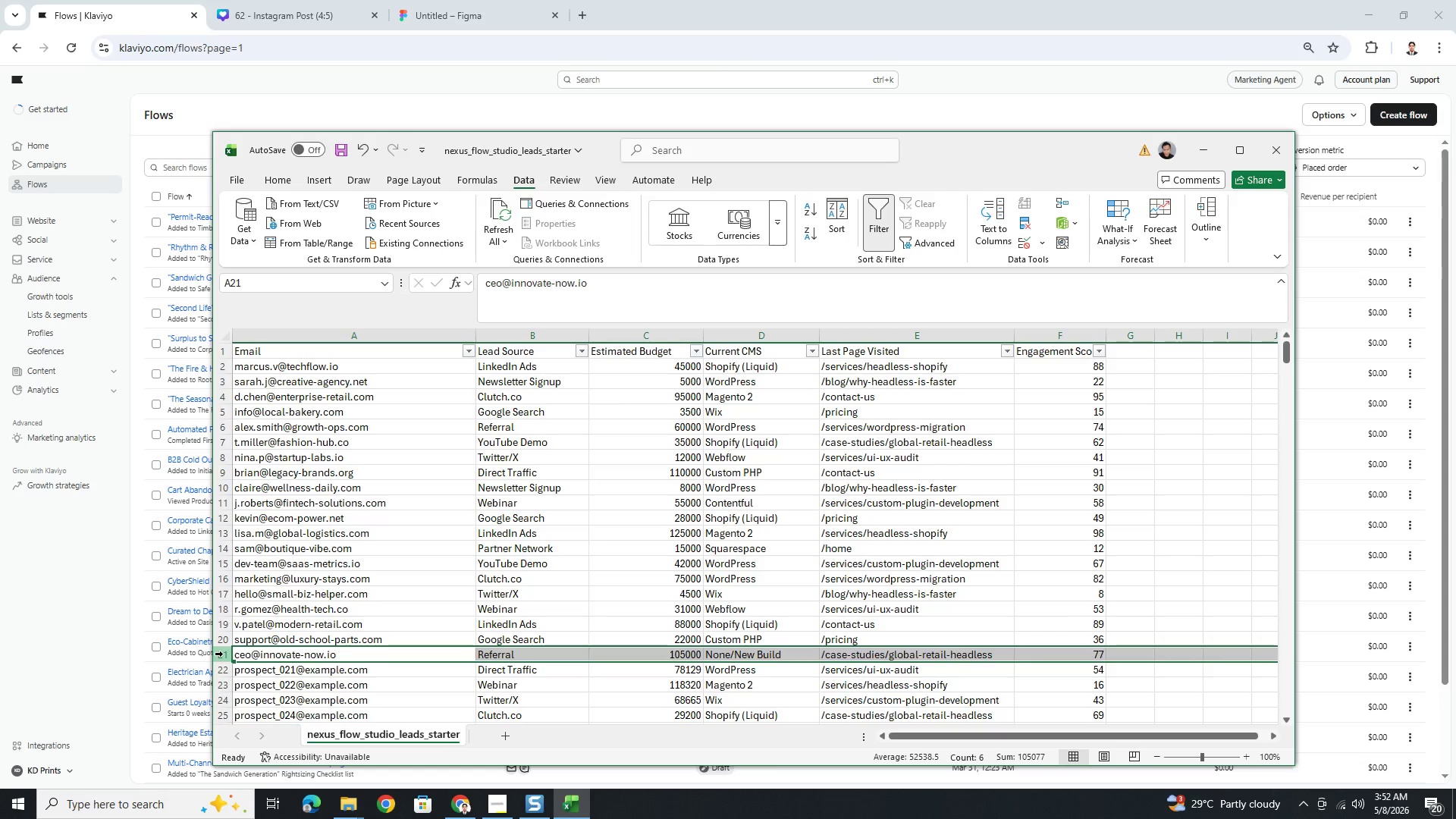 
right_click([223, 654])
 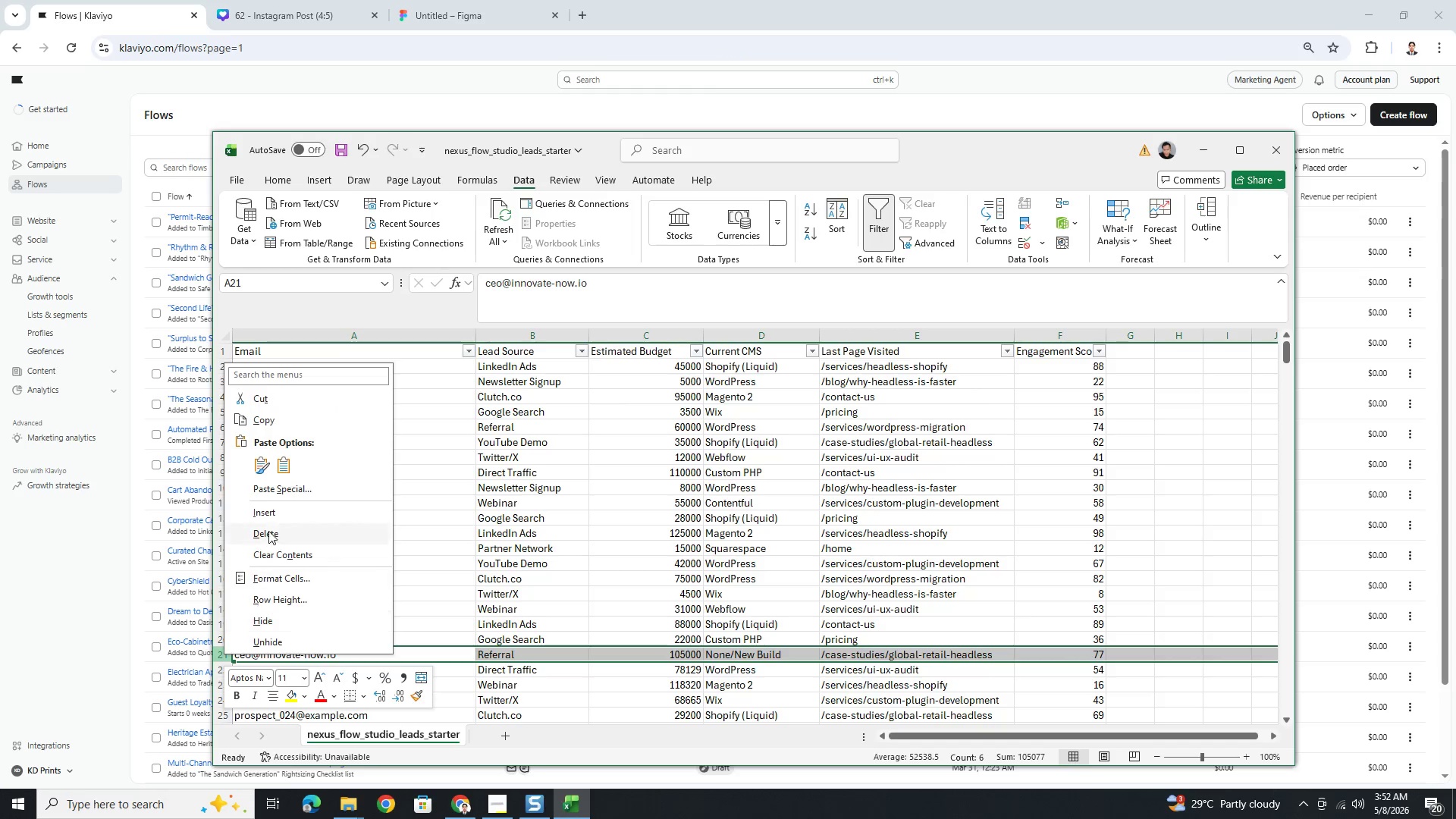 
left_click([271, 509])
 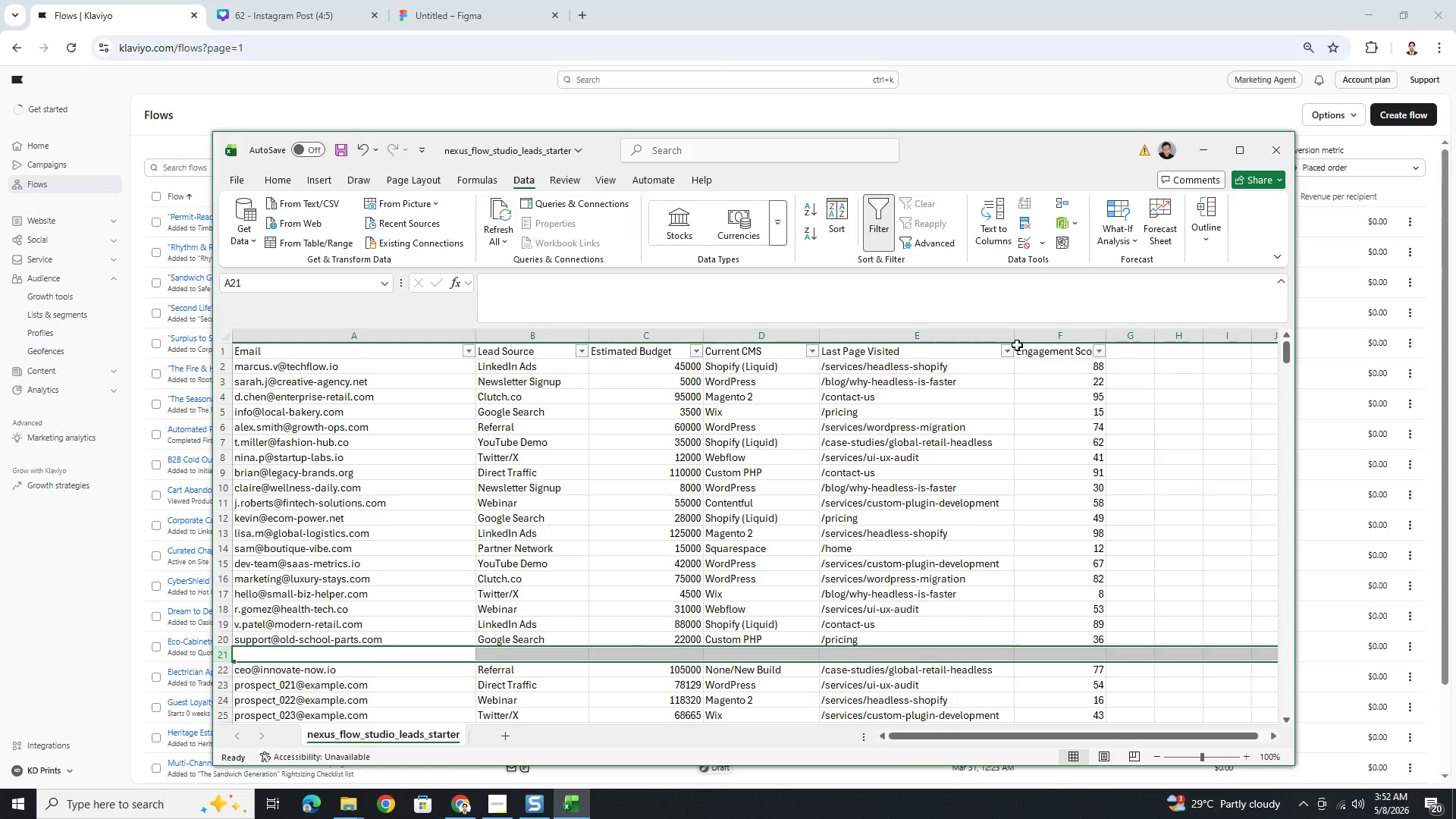 
left_click([1012, 348])
 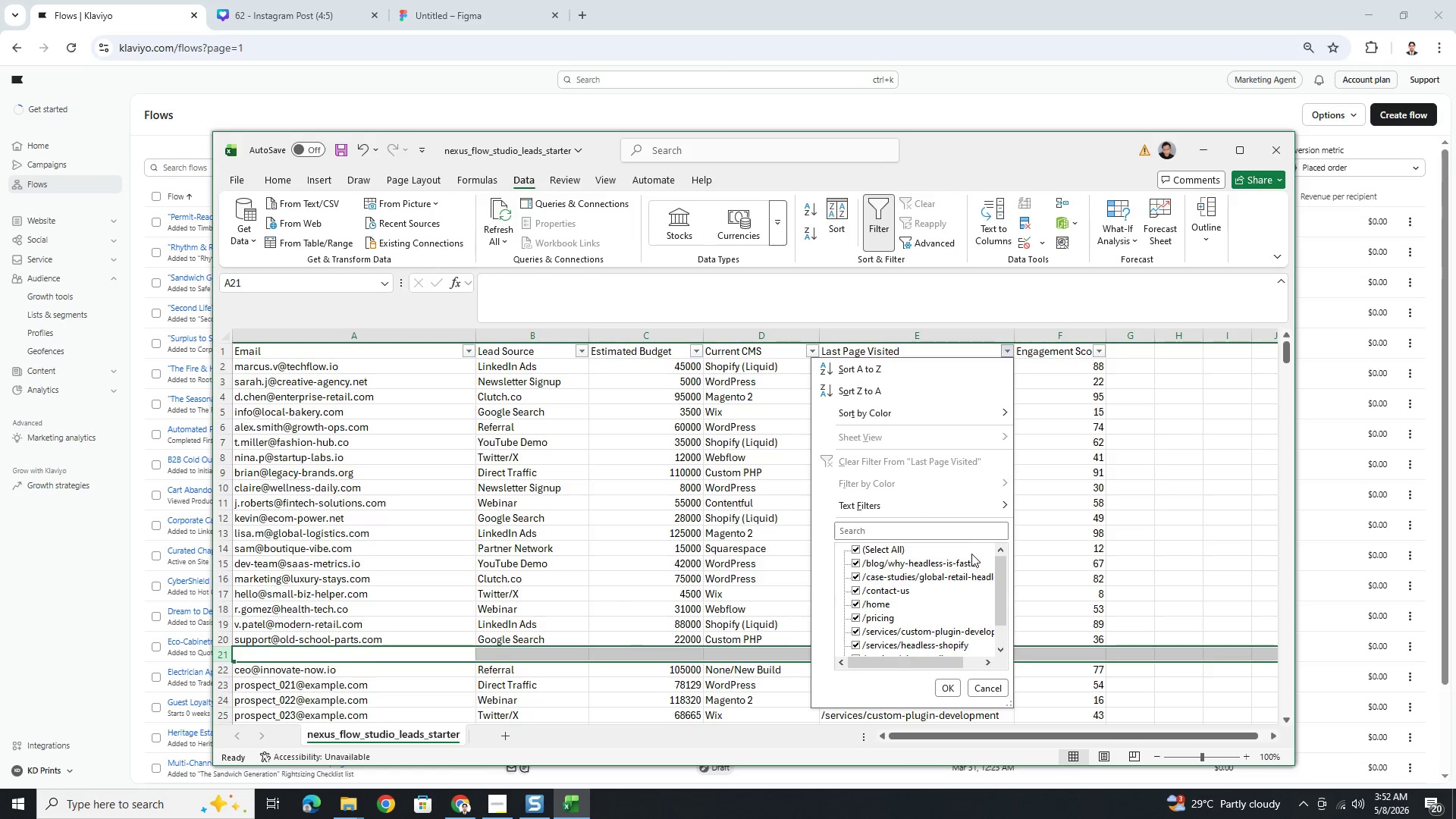 
scroll: coordinate [971, 575], scroll_direction: down, amount: 5.0
 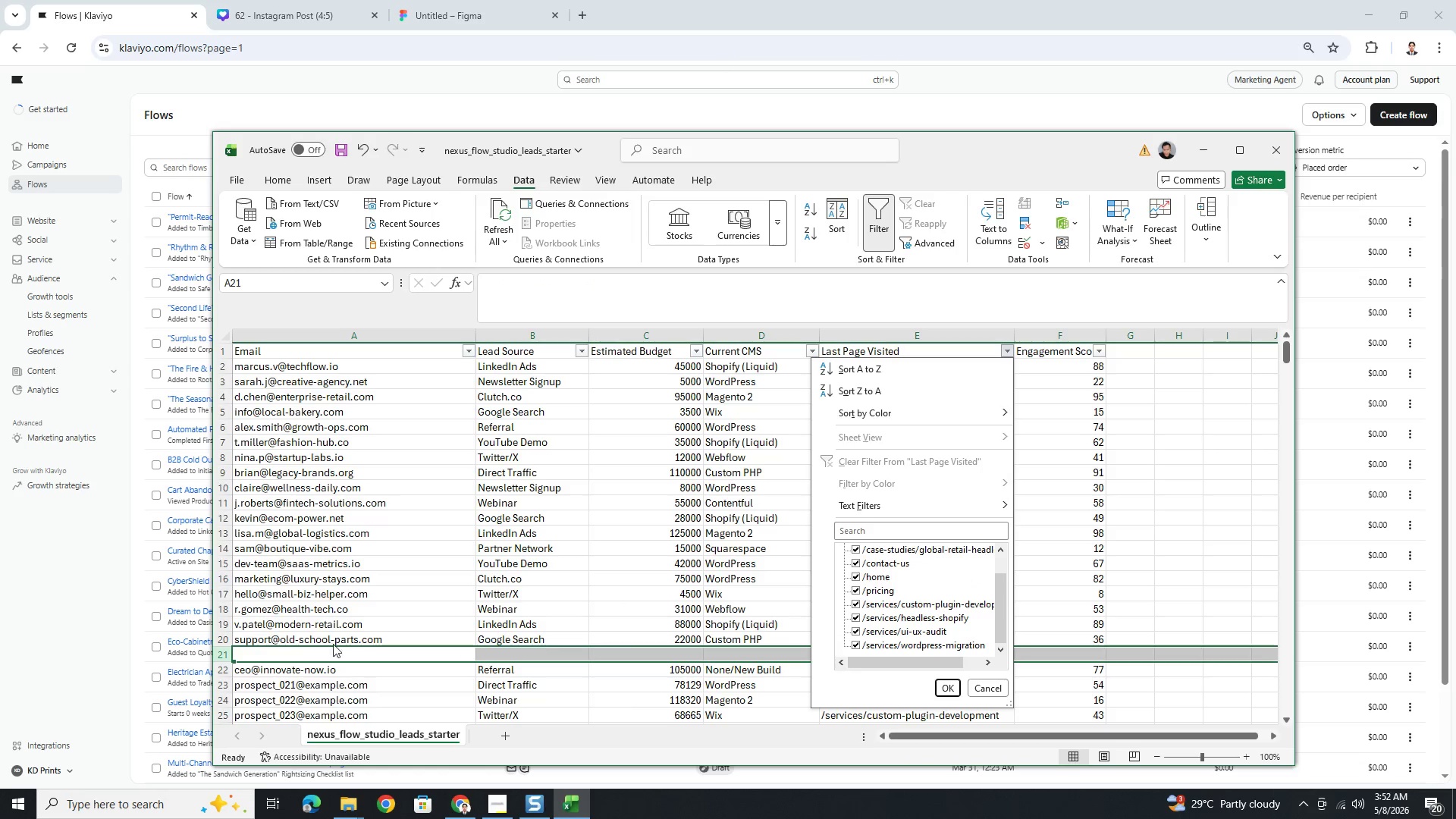 
left_click([287, 649])
 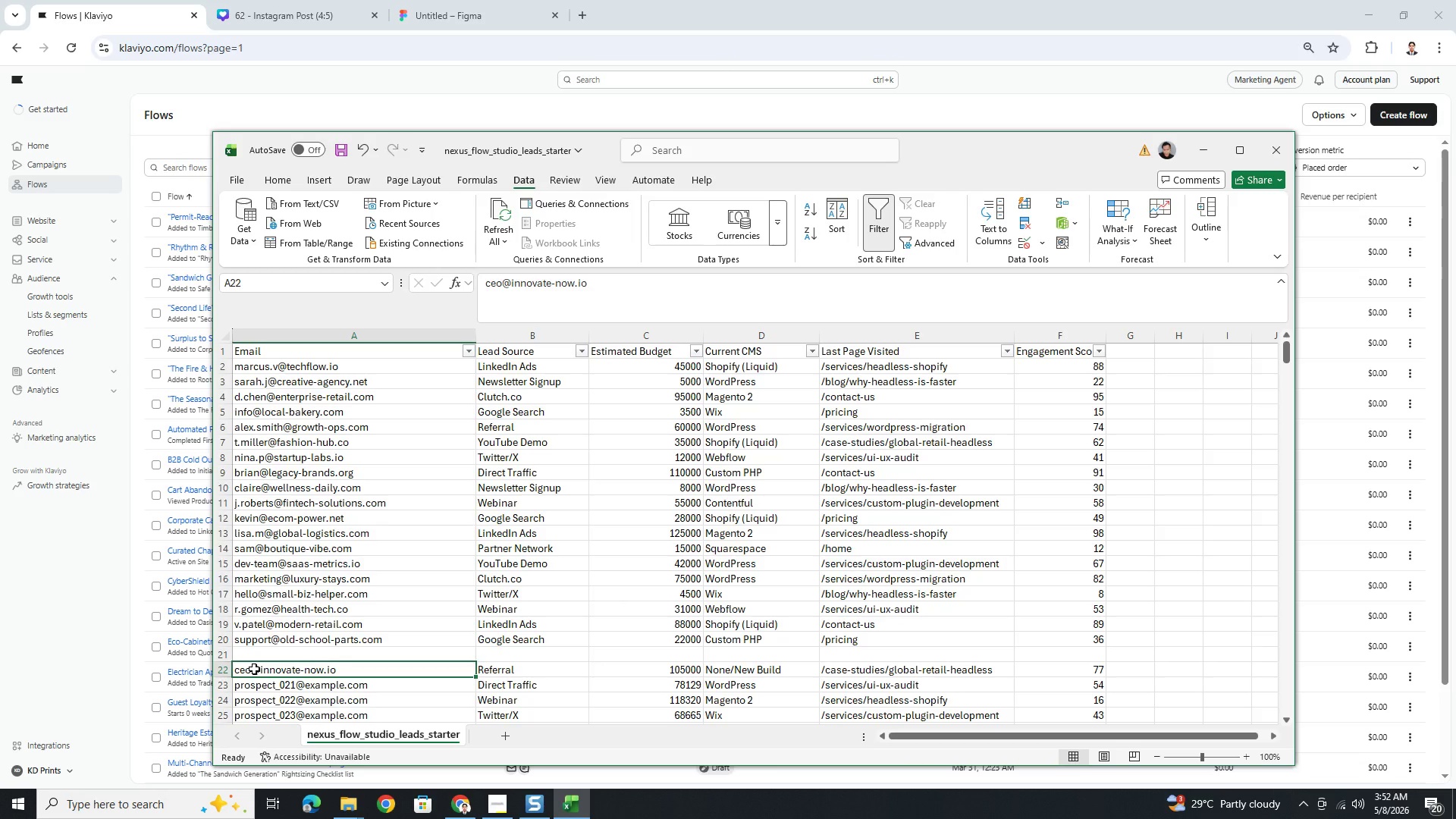 
key(Shift+ArrowRight)
 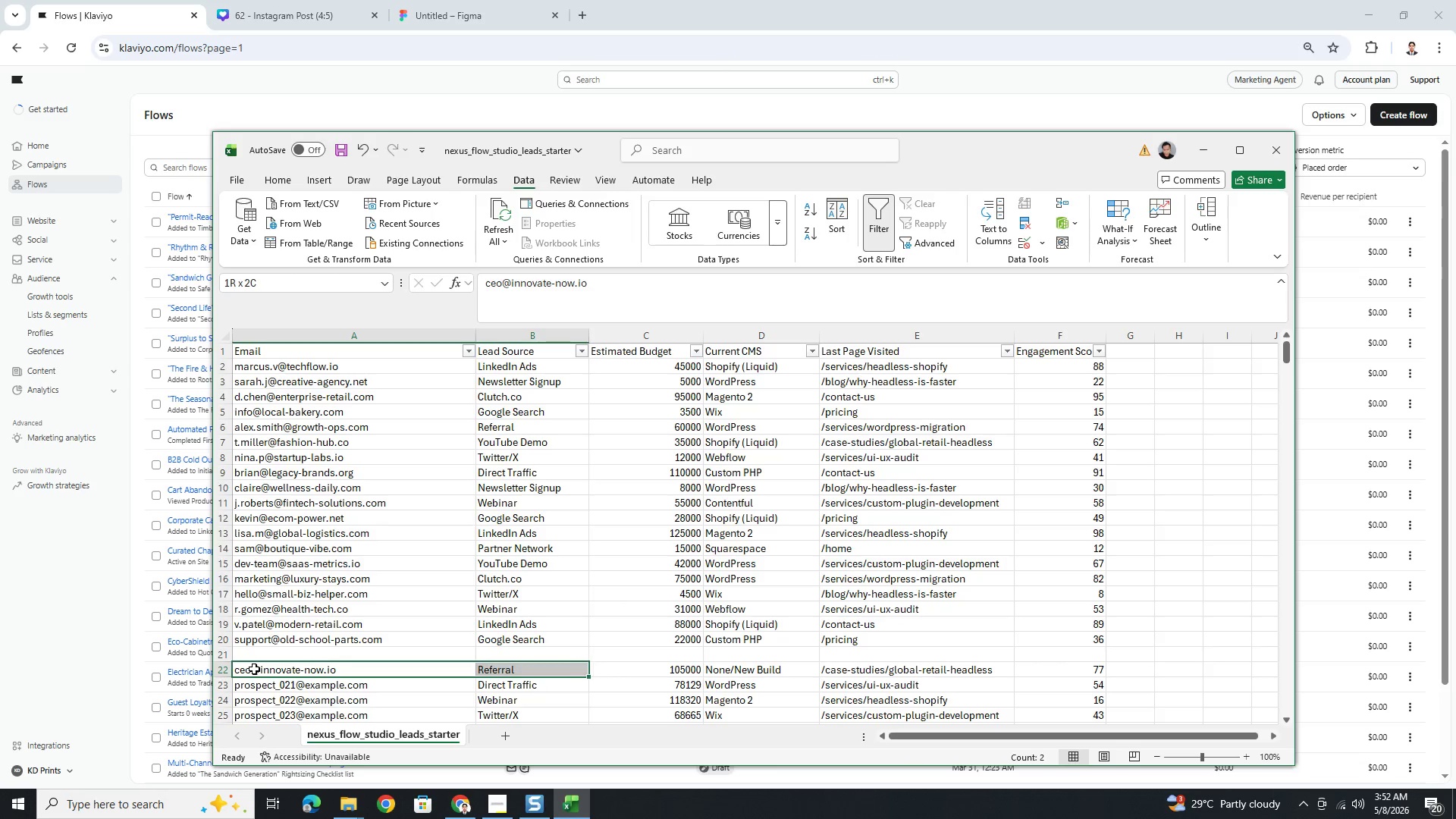 
key(Shift+ArrowRight)
 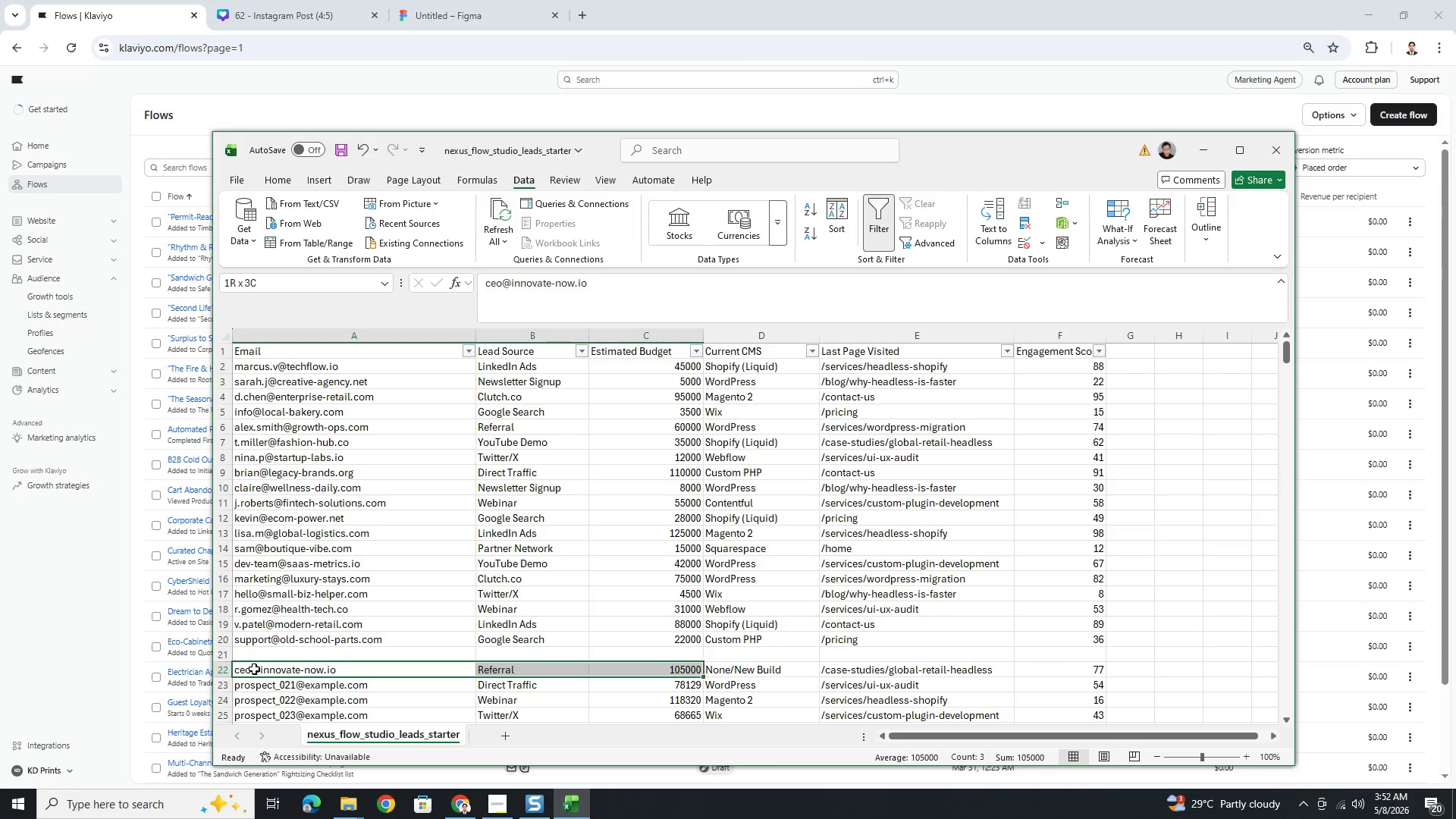 
key(Shift+ArrowRight)
 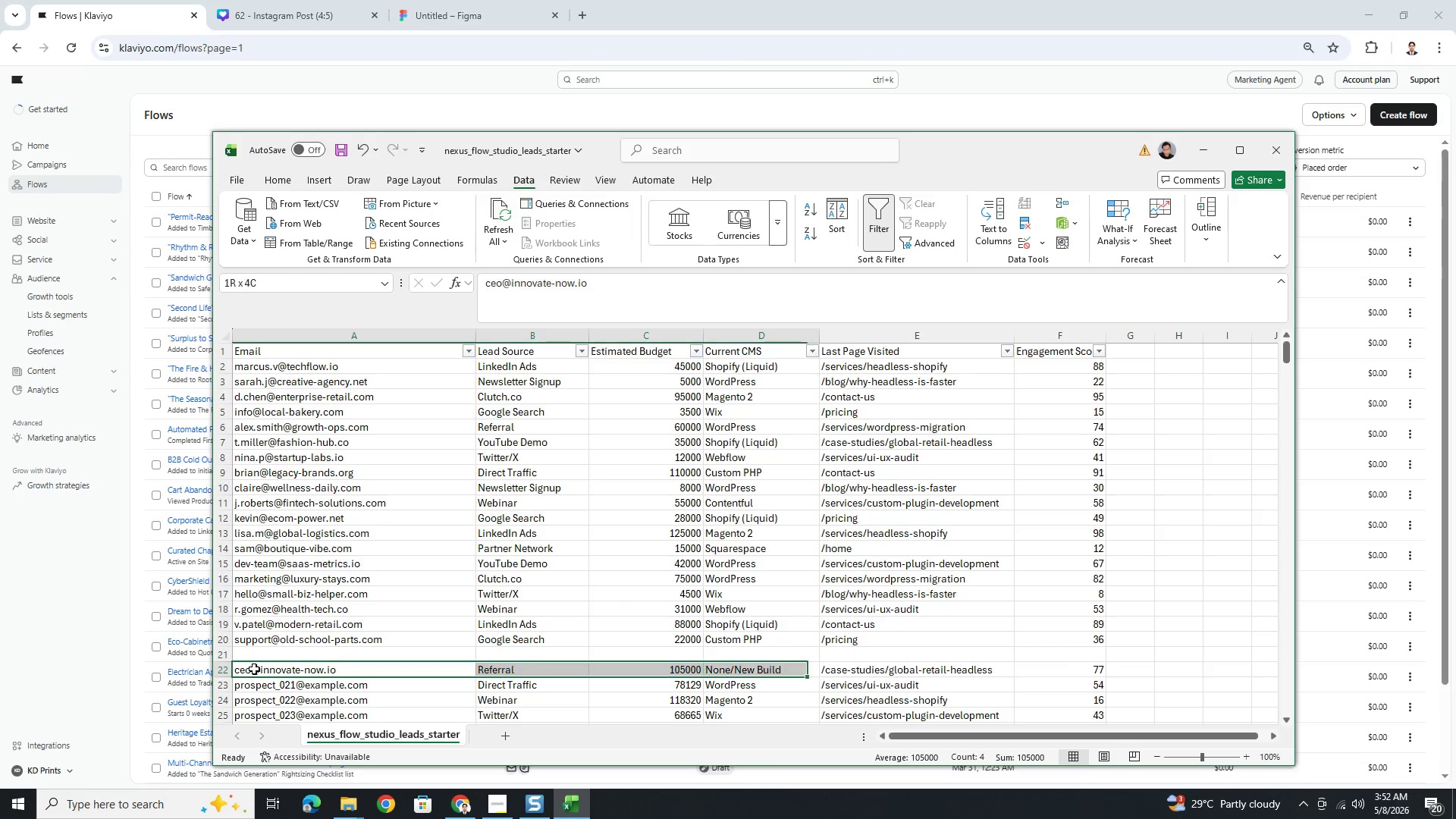 
key(Shift+ArrowRight)
 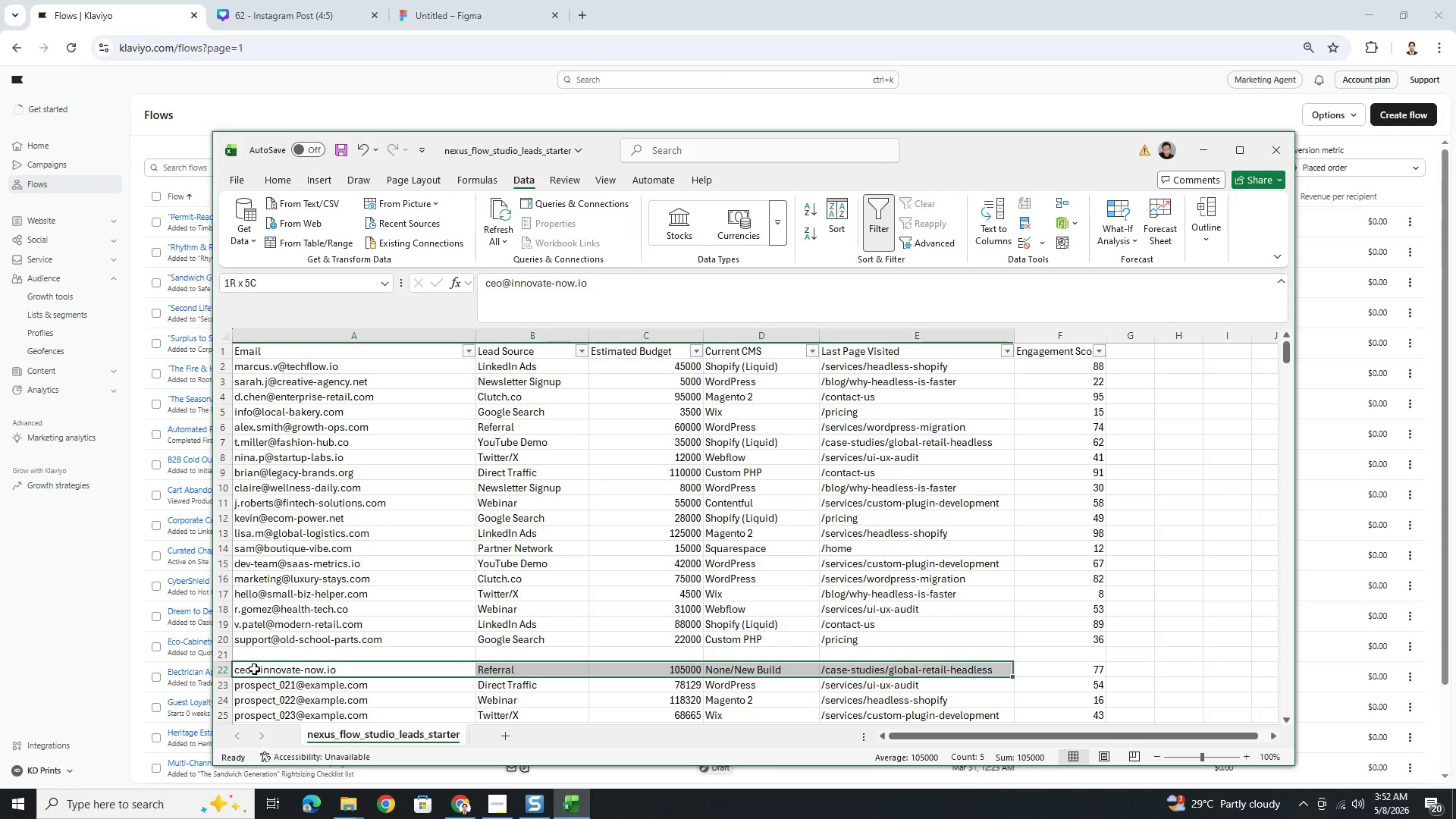 
key(Shift+ArrowRight)
 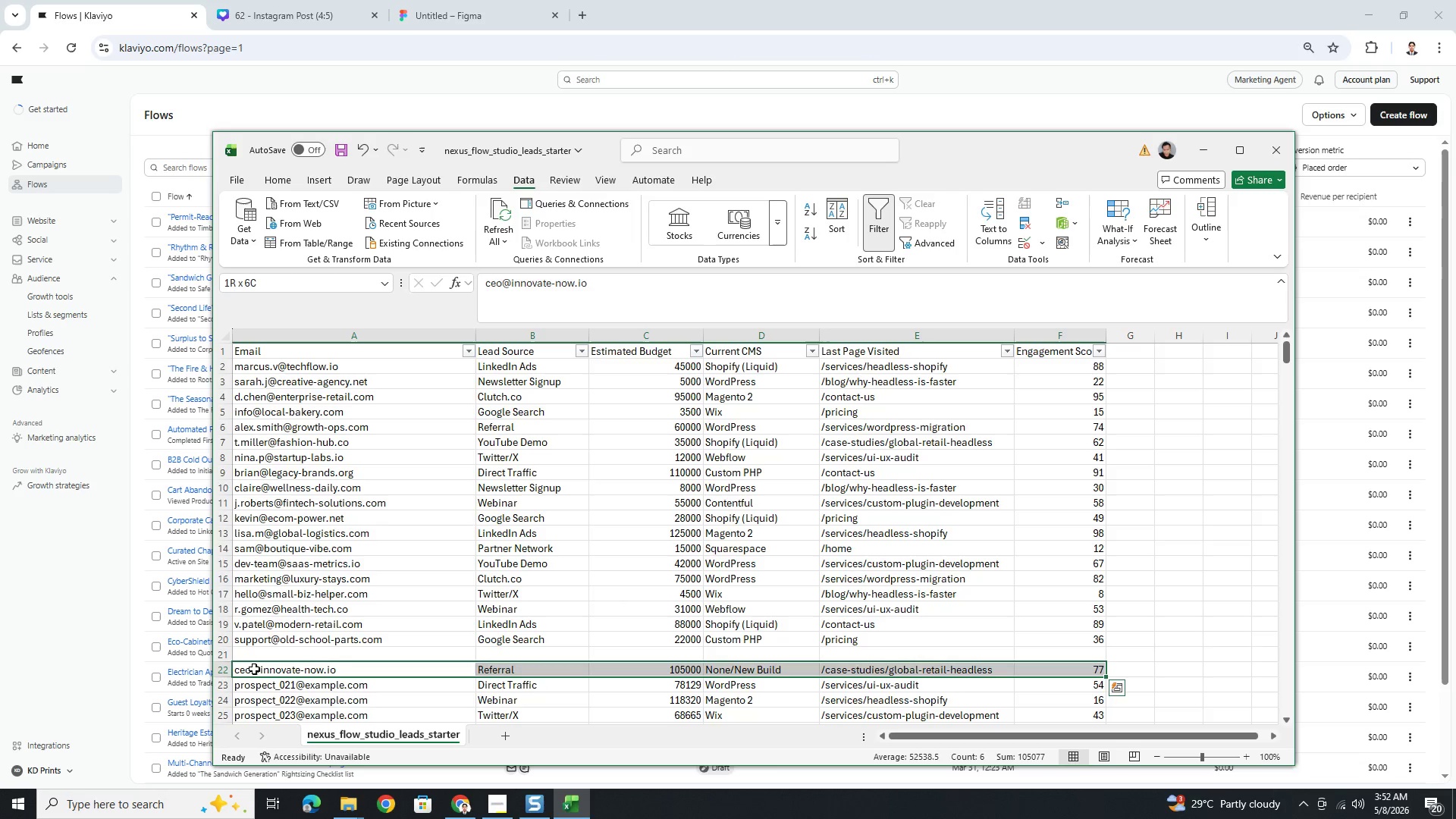 
key(Control+Shift+ArrowDown)
 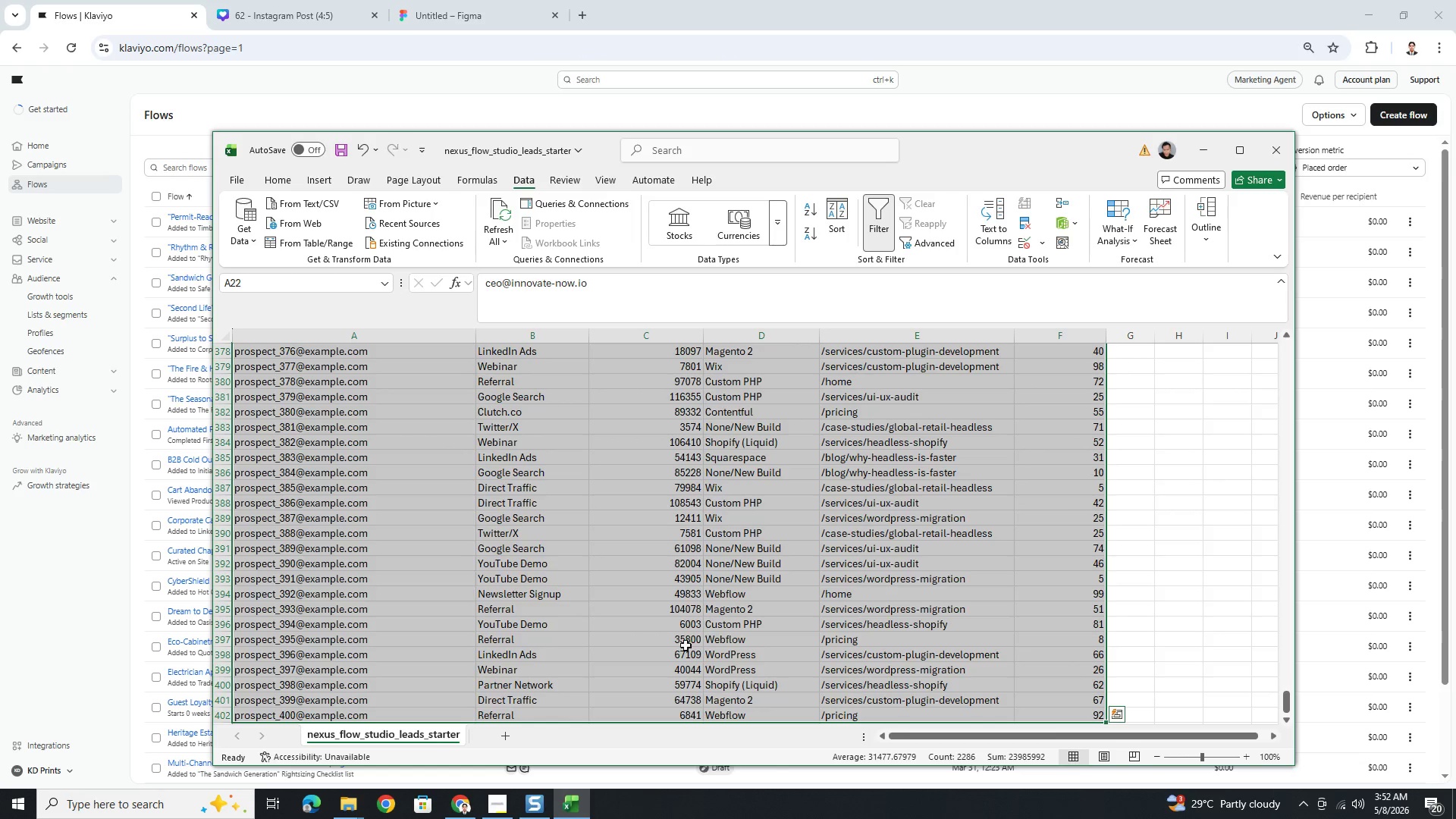 
scroll: coordinate [1233, 615], scroll_direction: up, amount: 32.0
 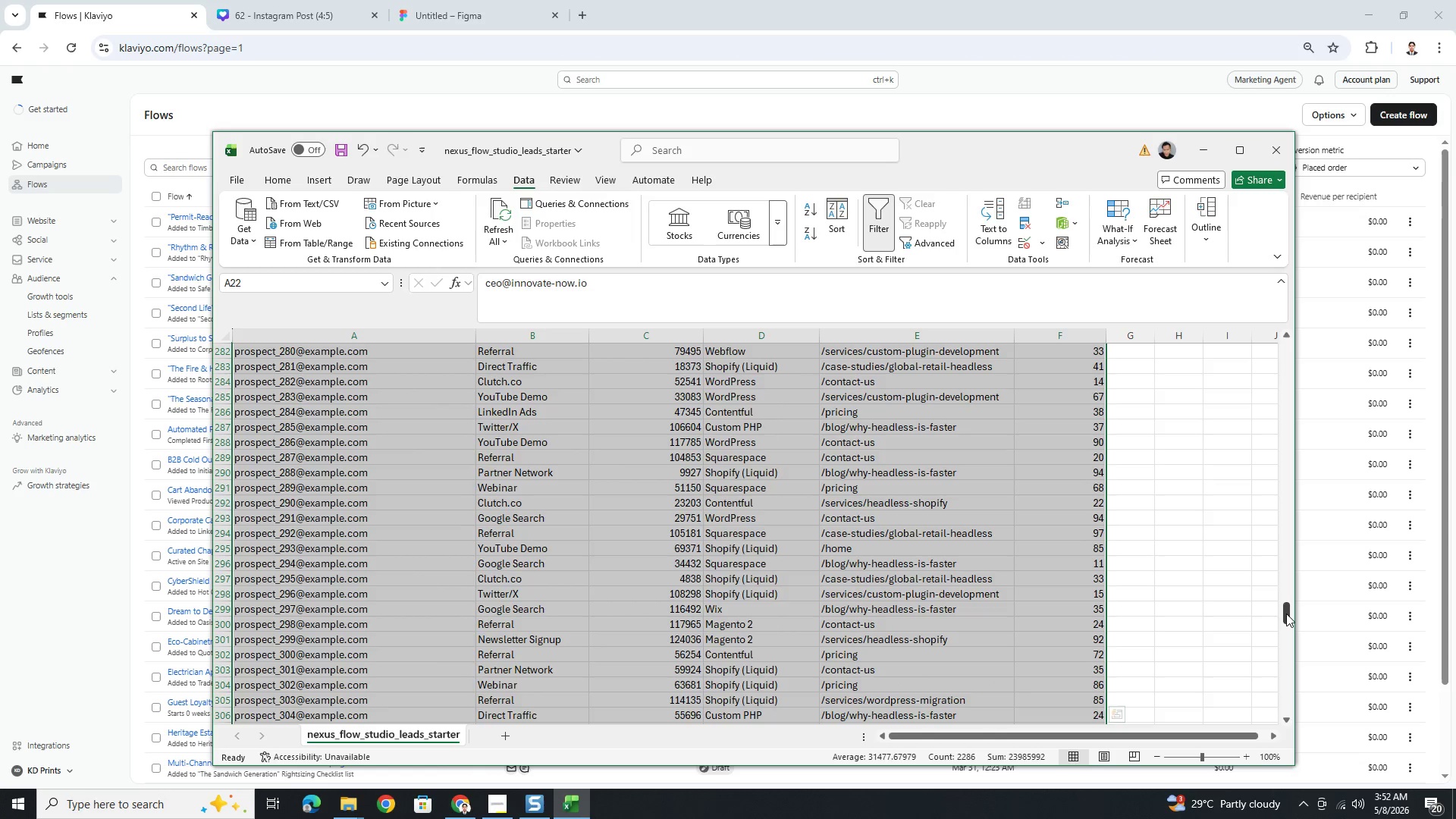 
left_click_drag(start_coordinate=[1287, 613], to_coordinate=[1284, 330])
 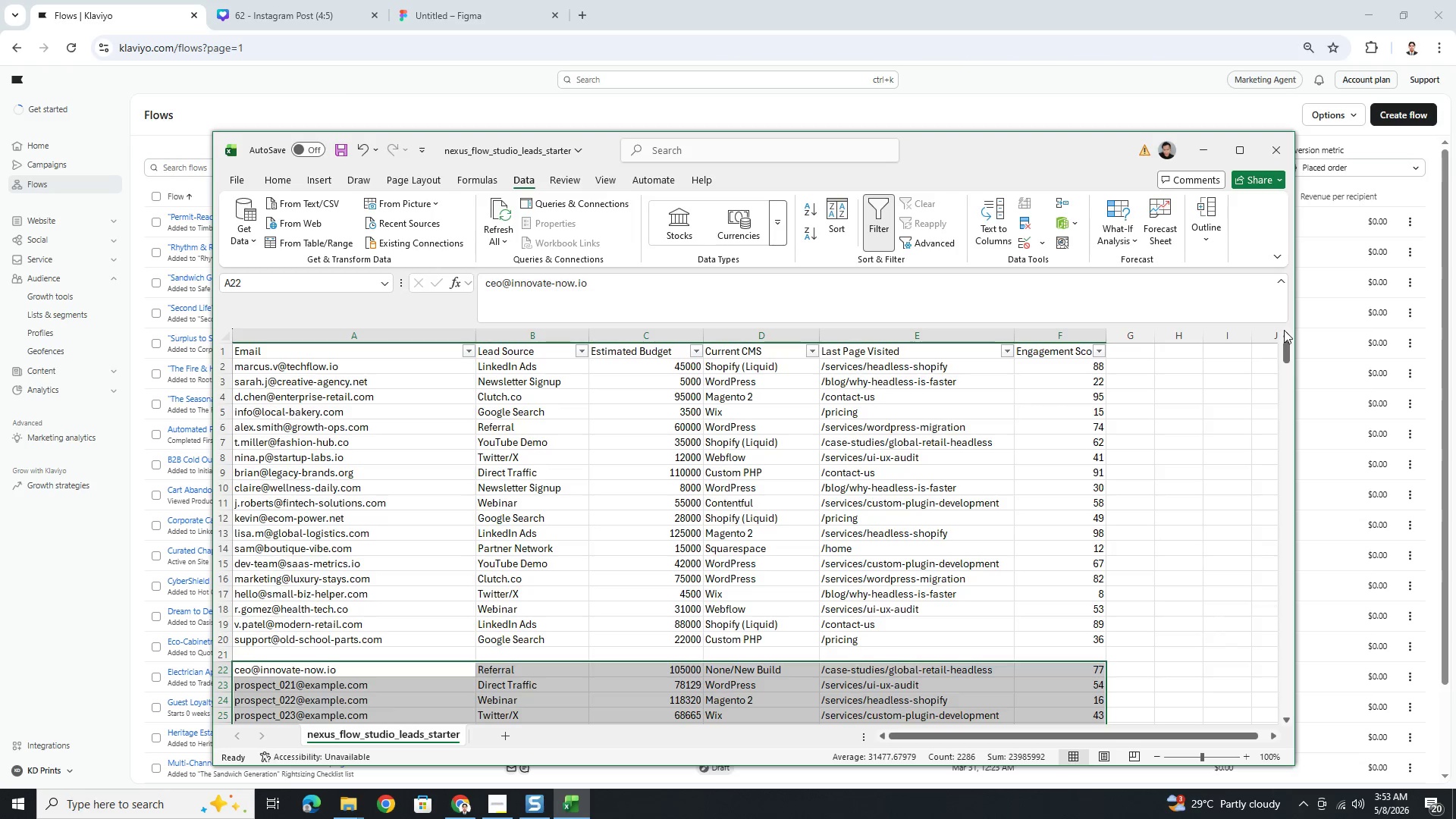 
key(Delete)
 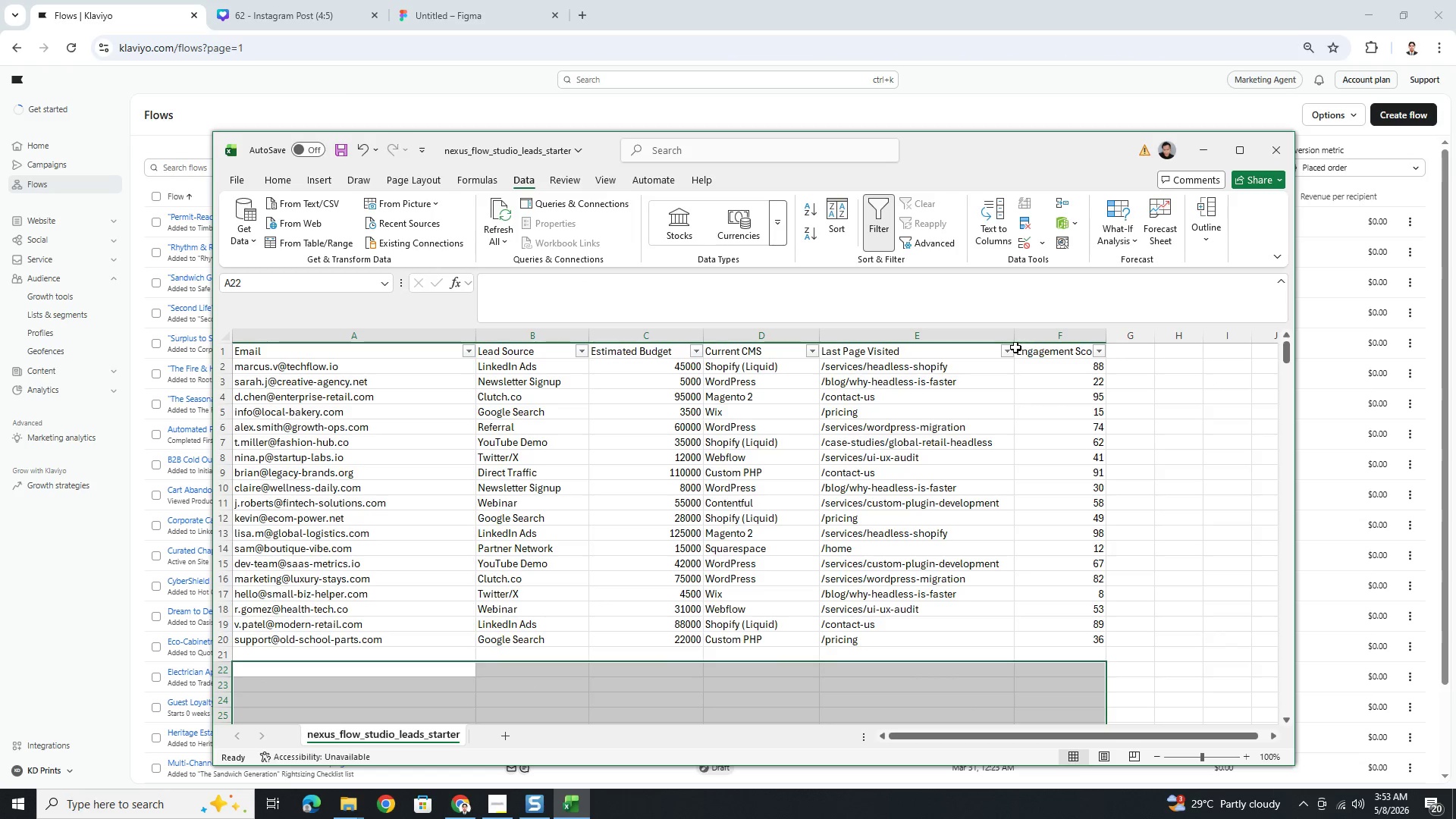 
left_click([1012, 352])
 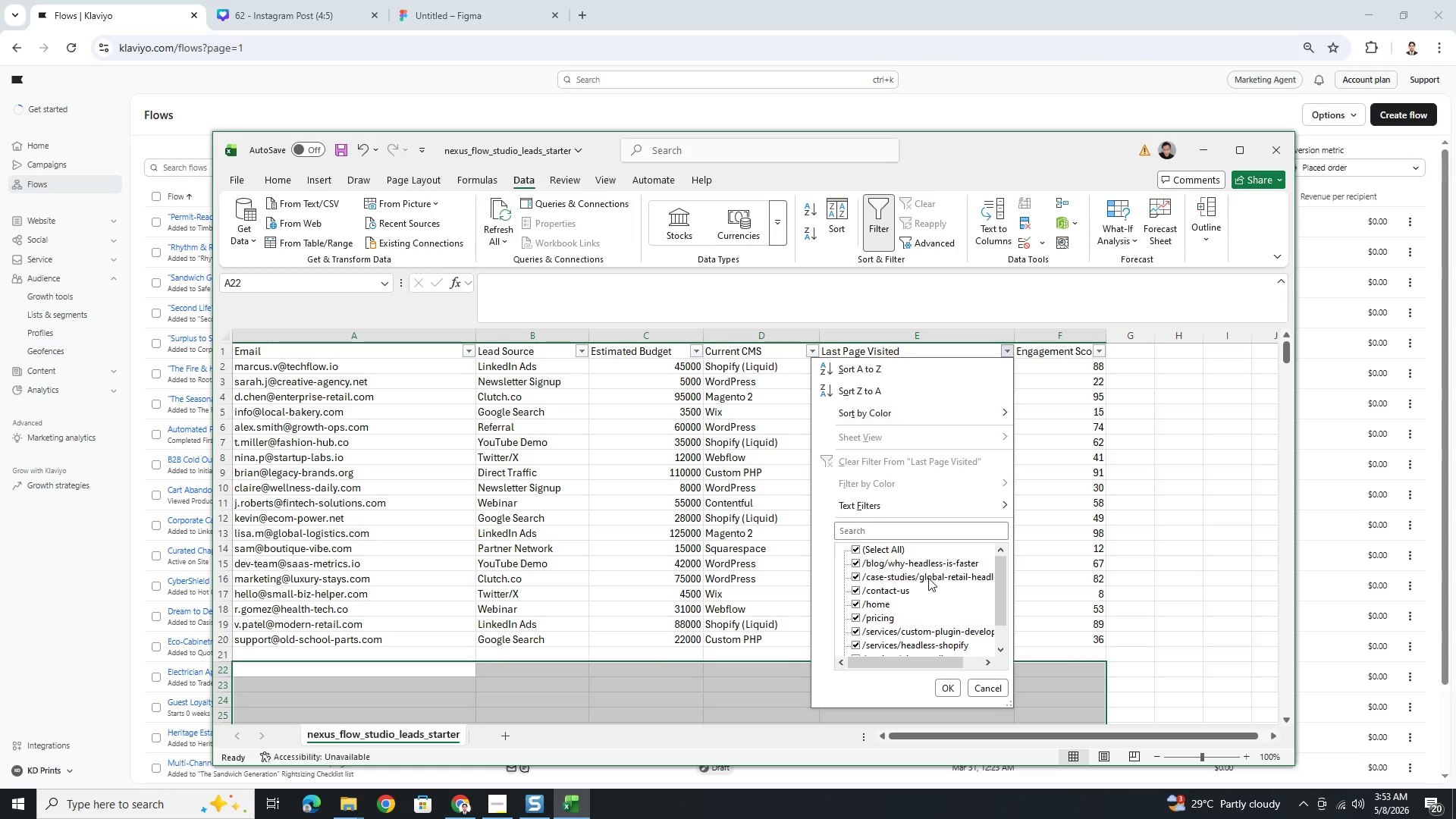 
scroll: coordinate [936, 582], scroll_direction: down, amount: 4.0
 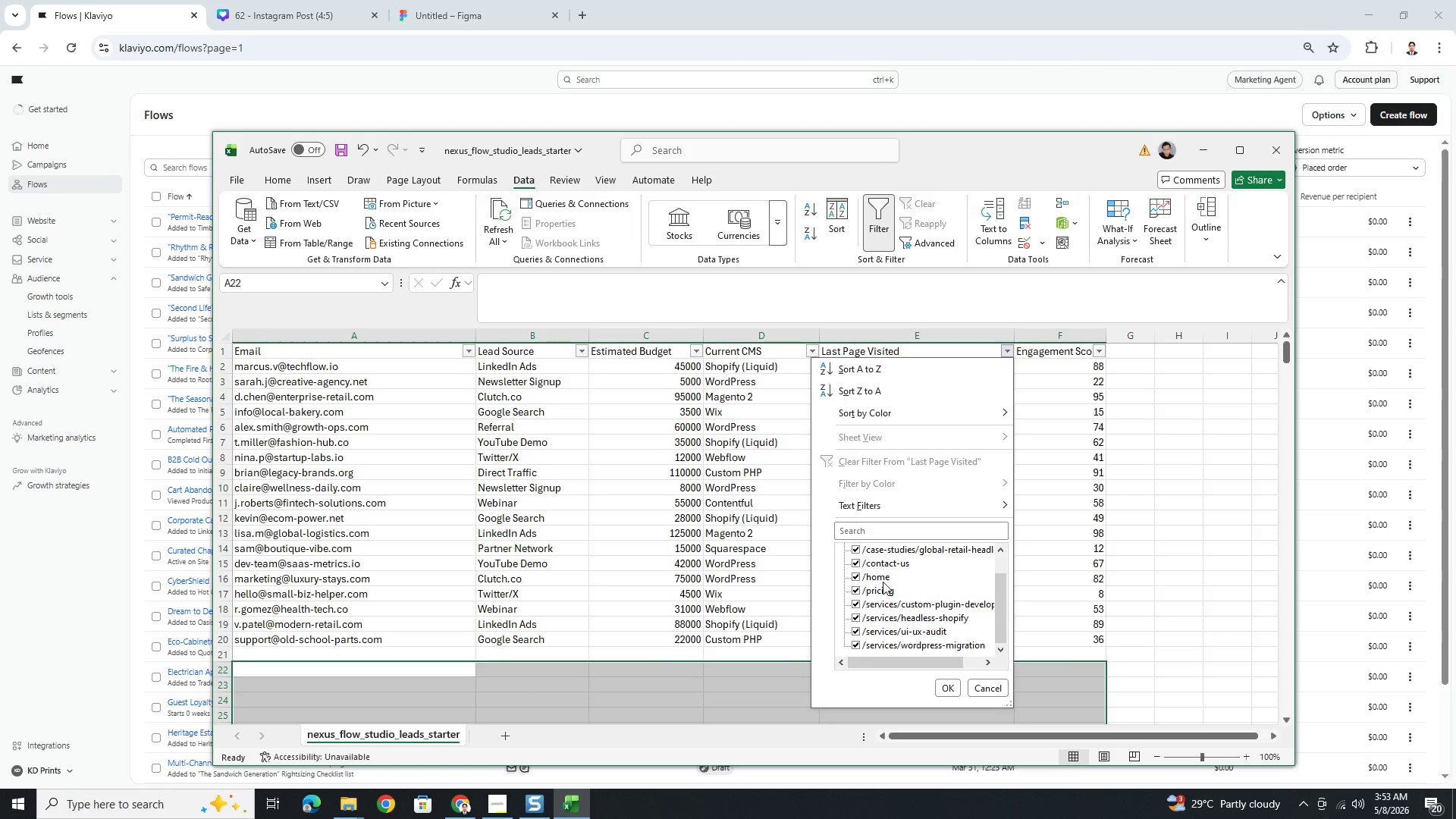 
scroll: coordinate [881, 560], scroll_direction: up, amount: 1.0
 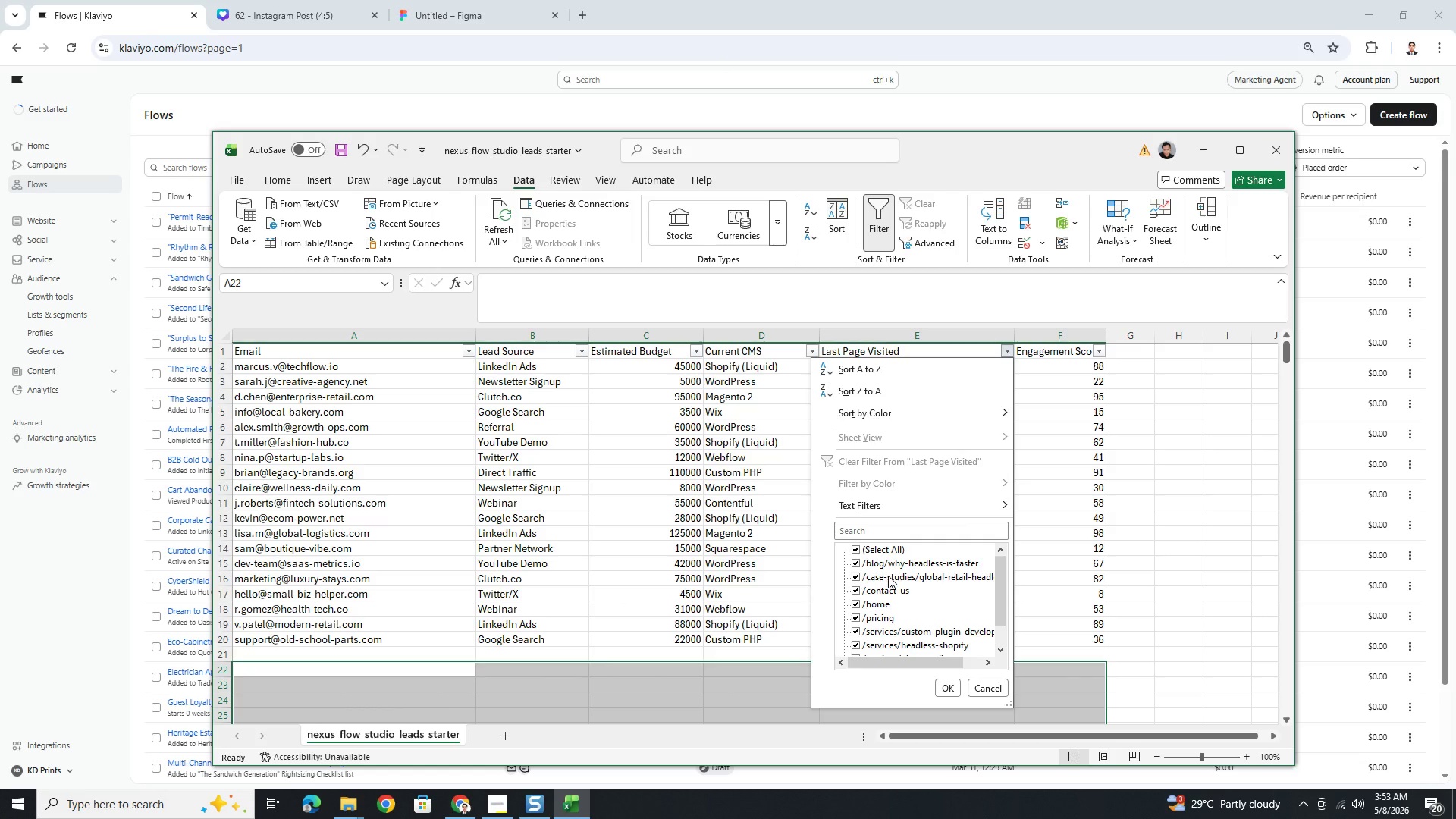 
scroll: coordinate [993, 621], scroll_direction: down, amount: 2.0
 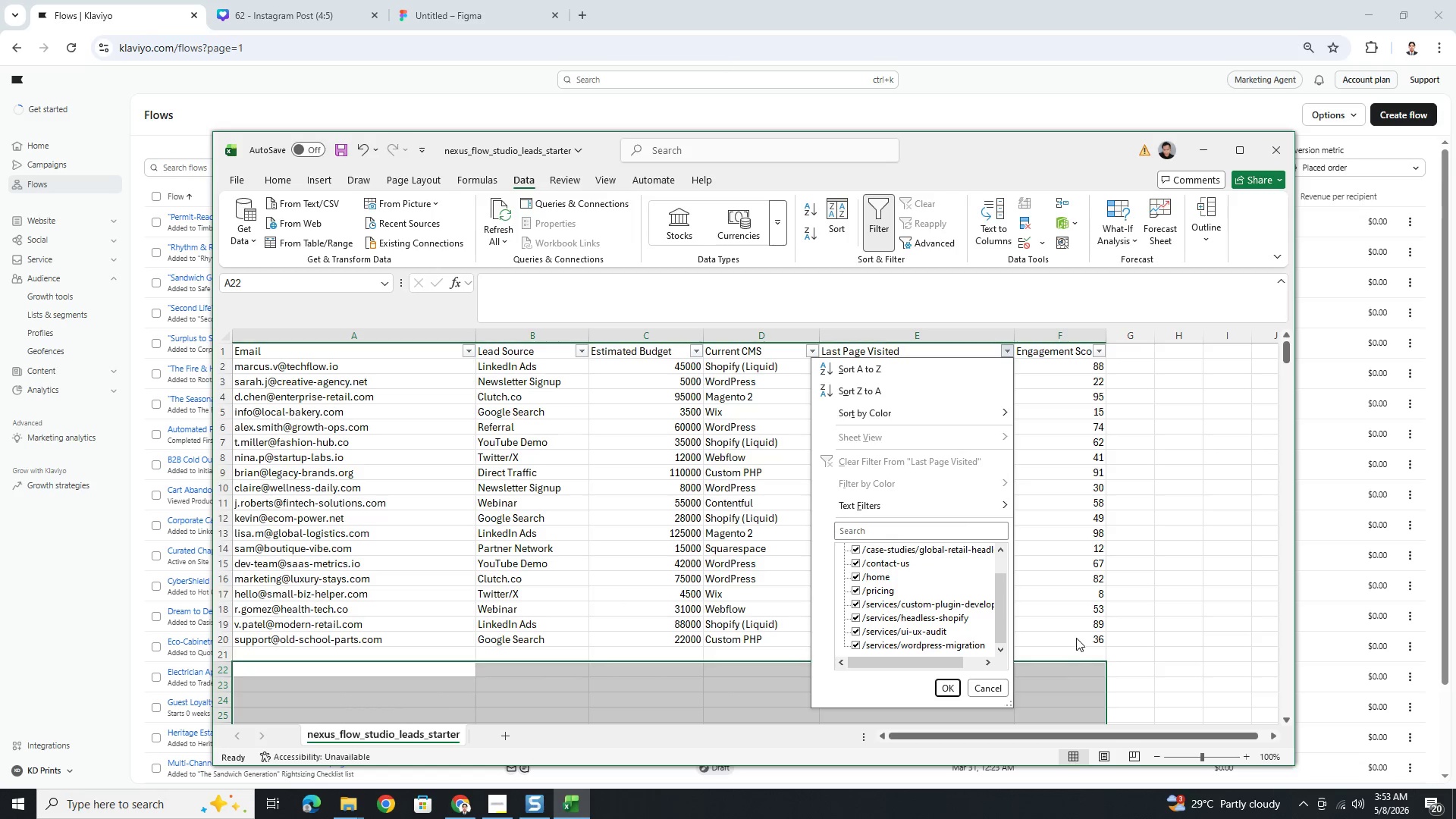 
key(Control+Z)
 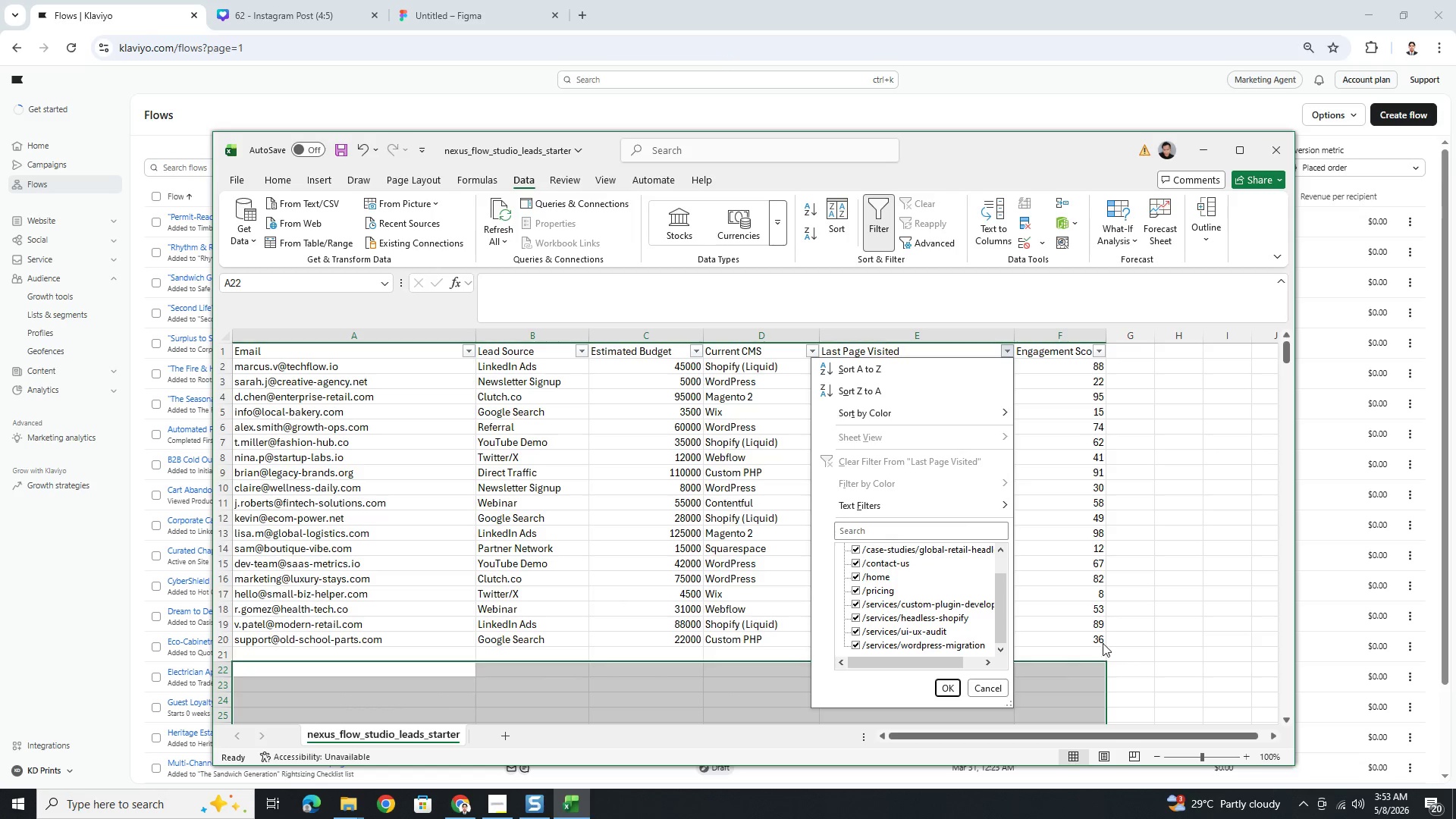 
left_click([1156, 646])
 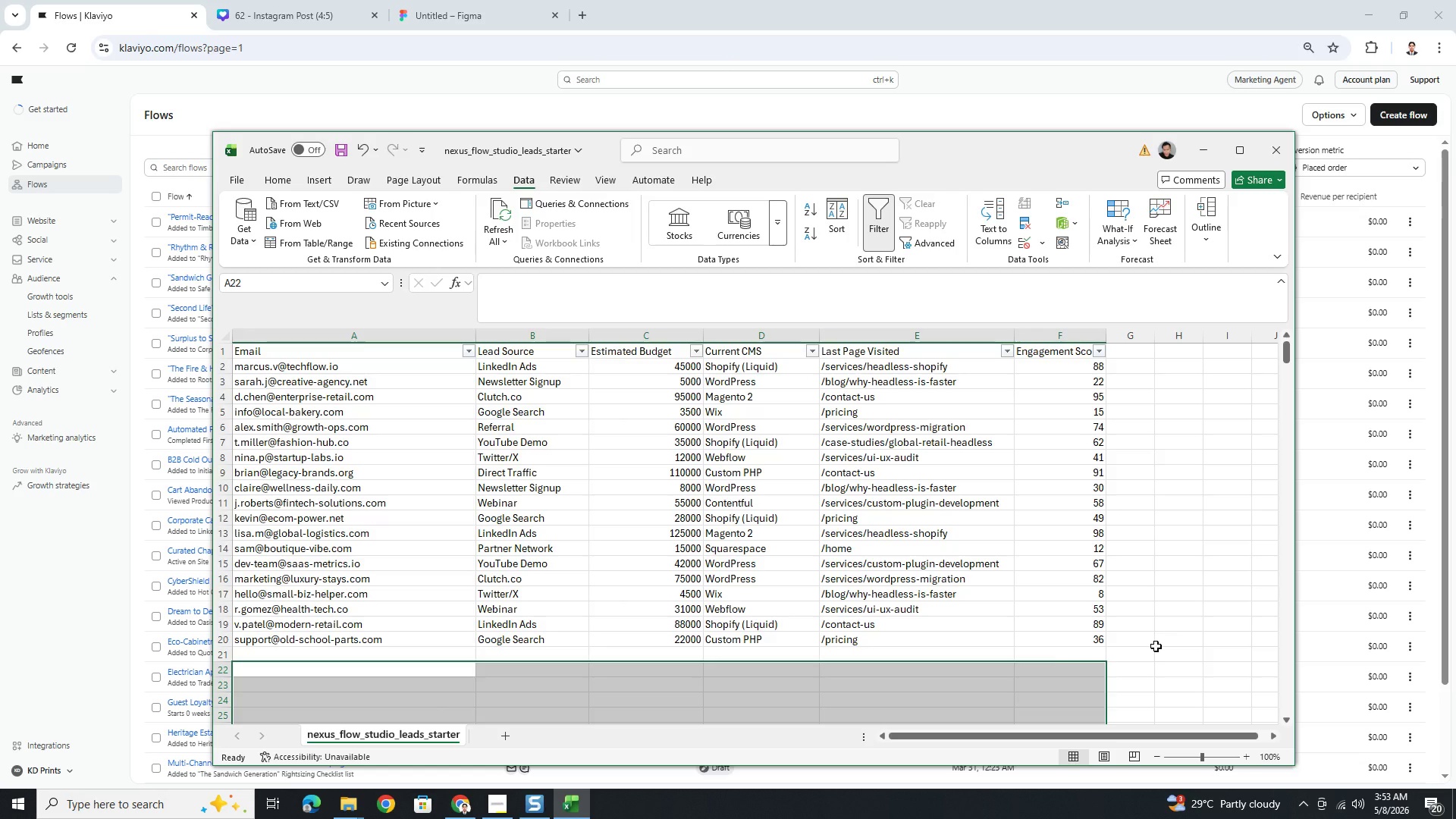 
left_click([1156, 646])
 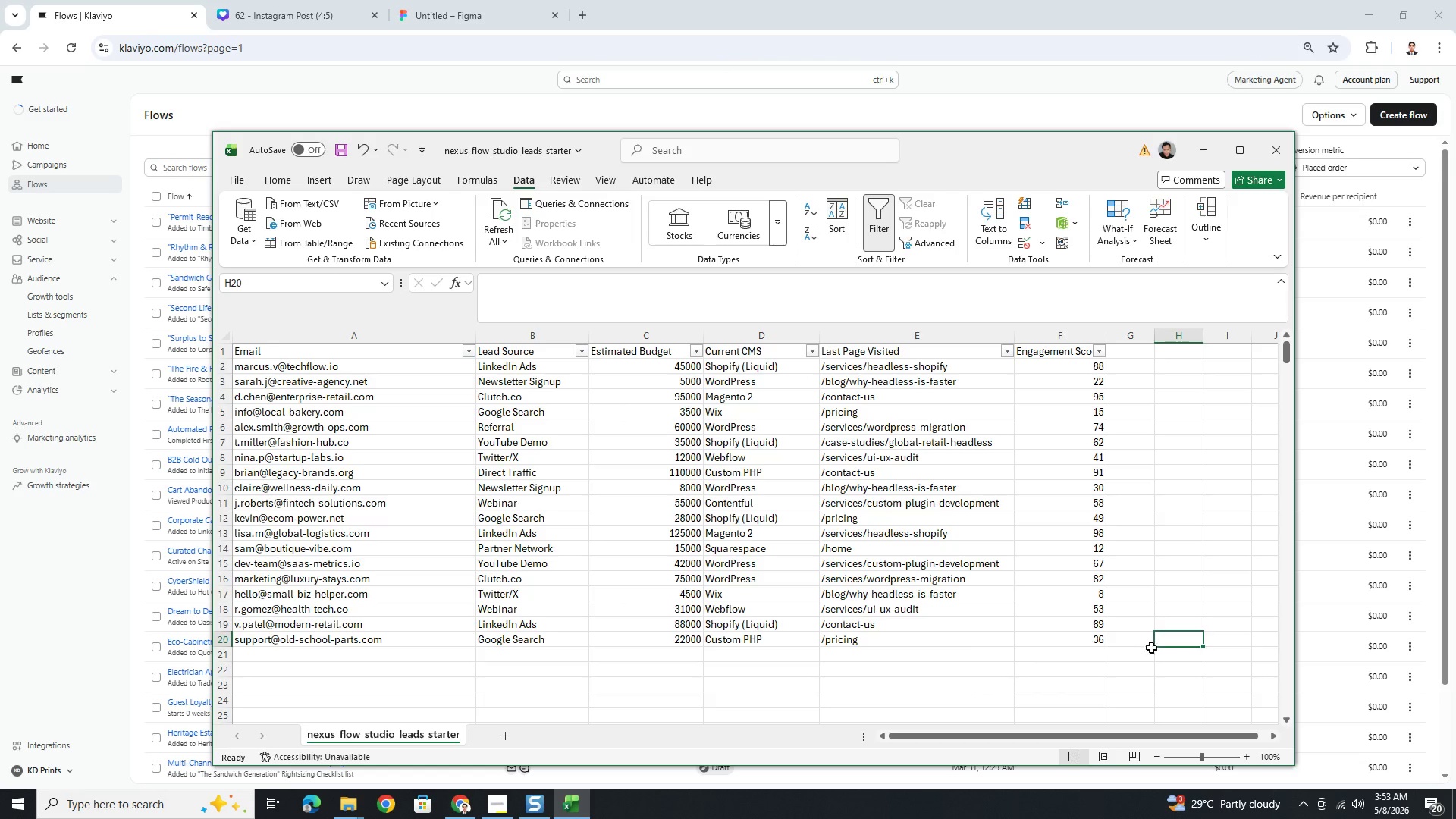 
key(Control+Z)
 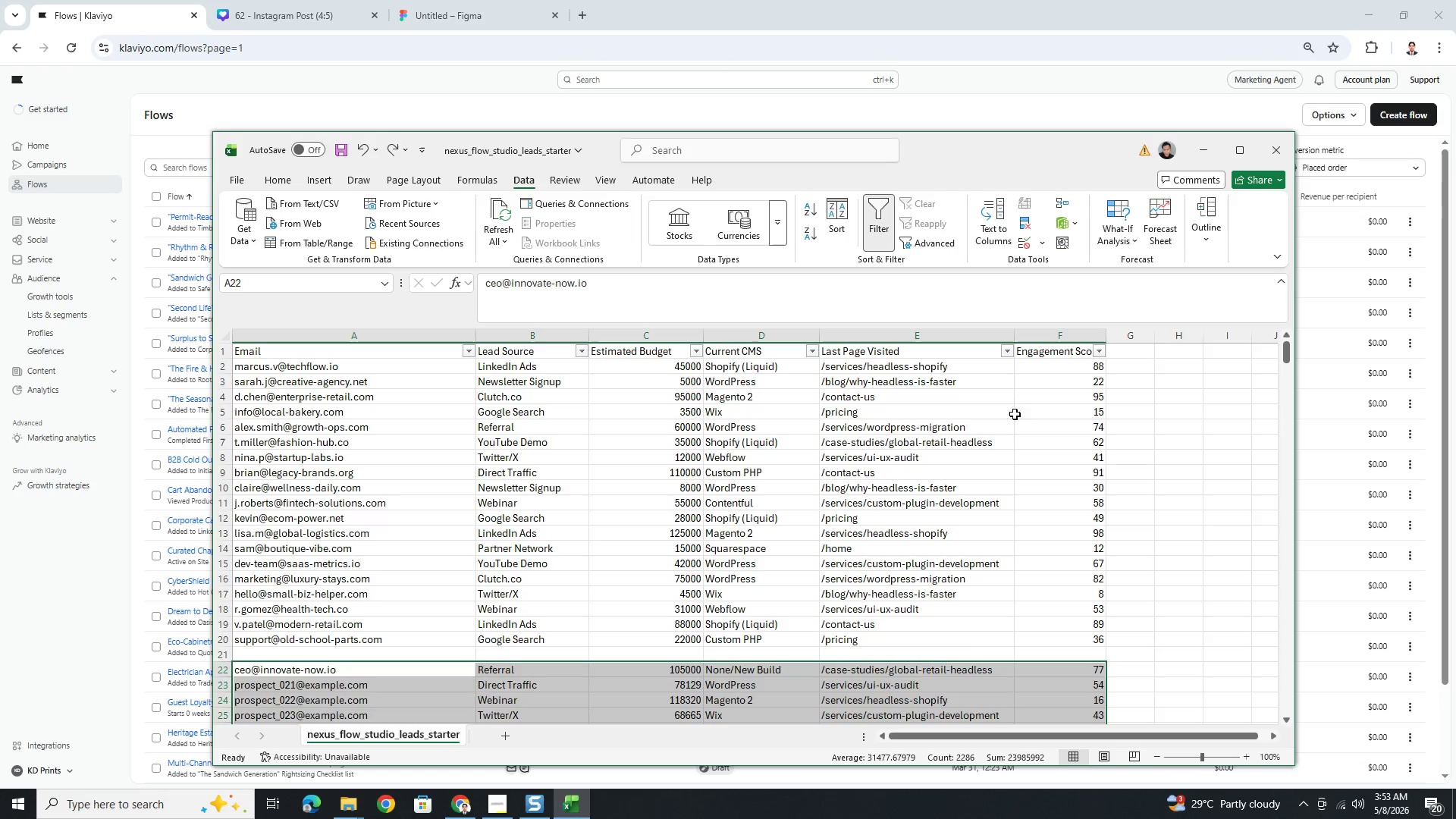 
left_click([1011, 344])
 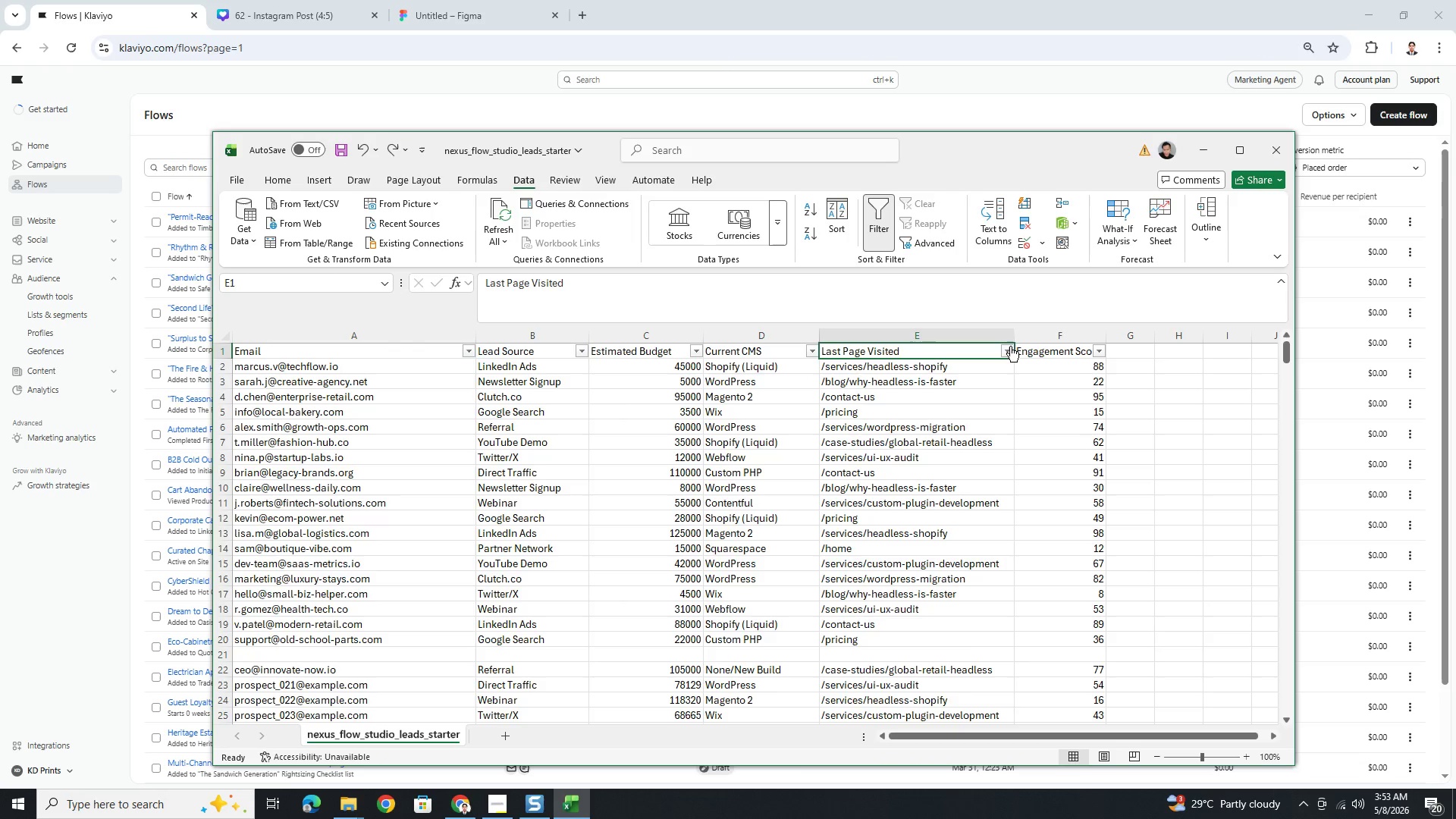 
left_click([1009, 348])
 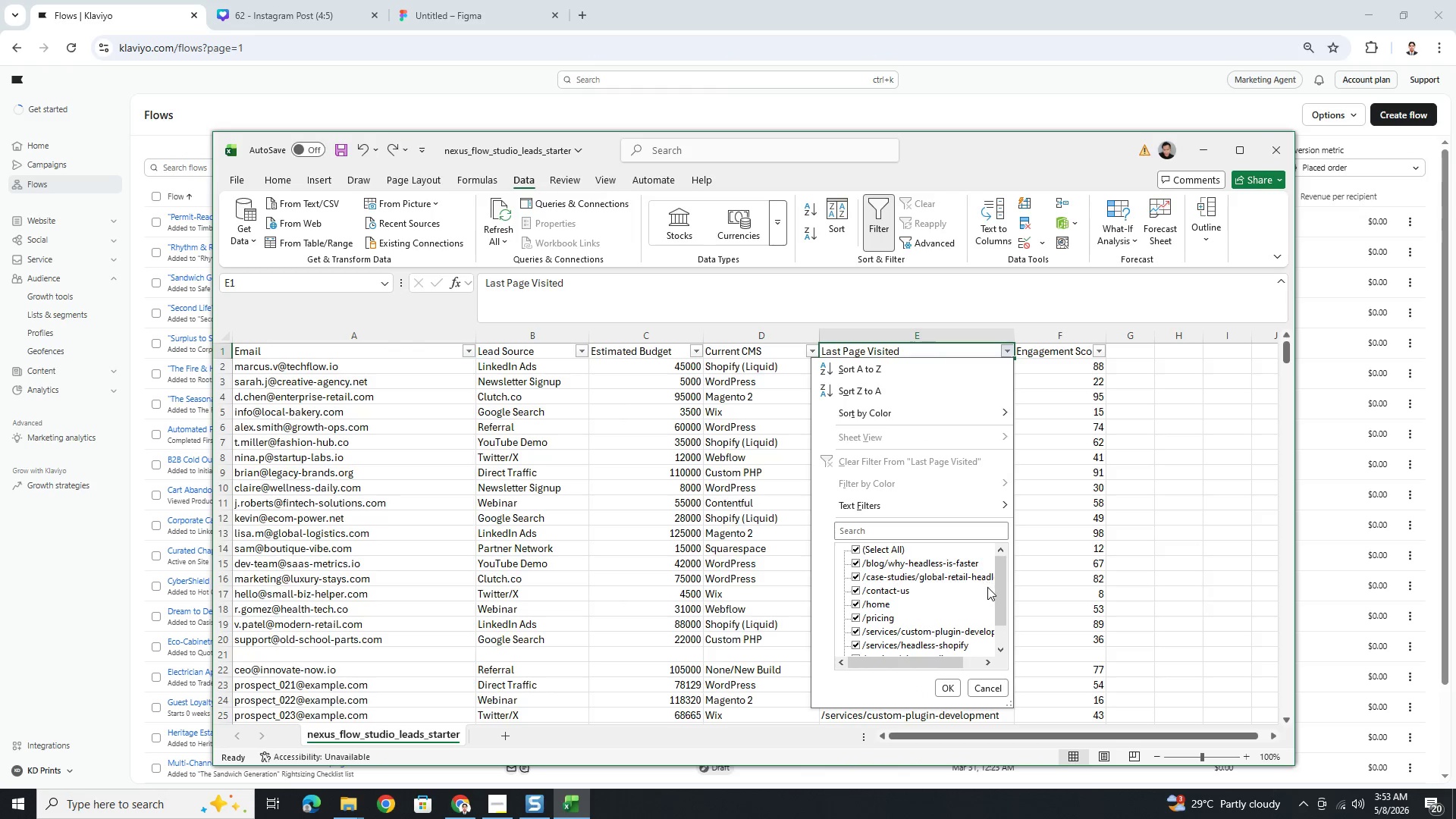 
scroll: coordinate [987, 591], scroll_direction: down, amount: 3.0
 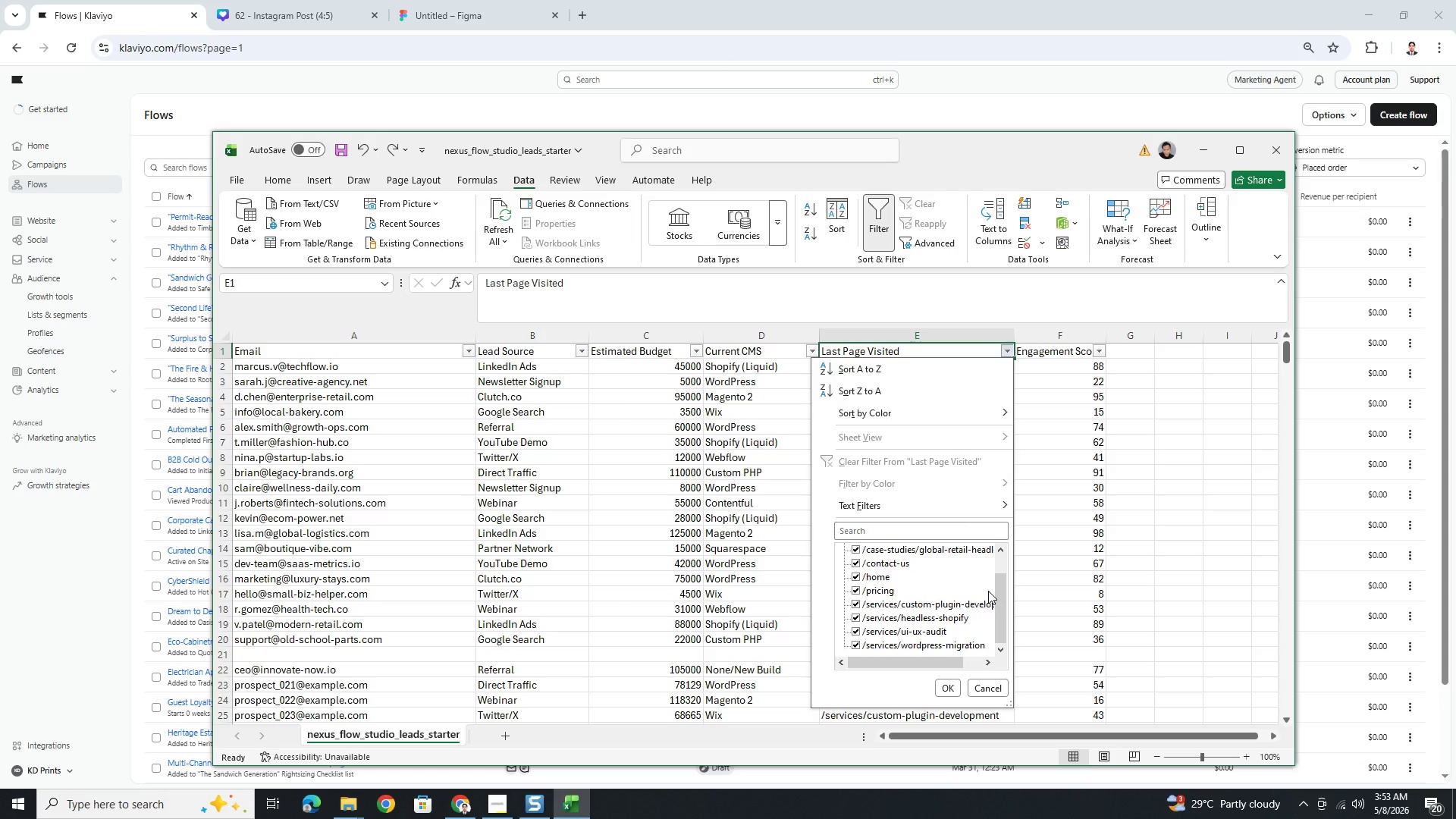 
scroll: coordinate [989, 591], scroll_direction: up, amount: 5.0
 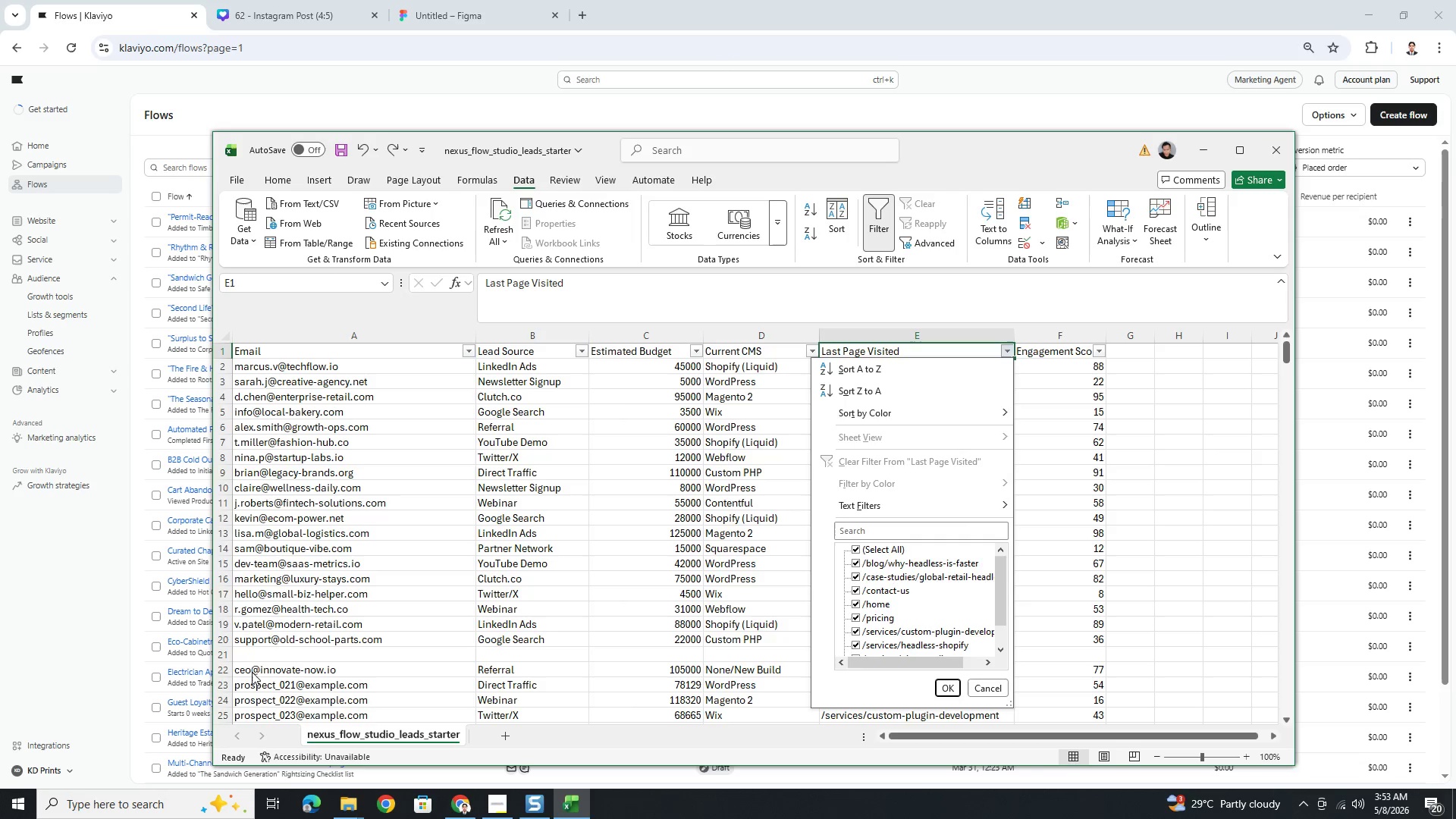 
left_click([227, 654])
 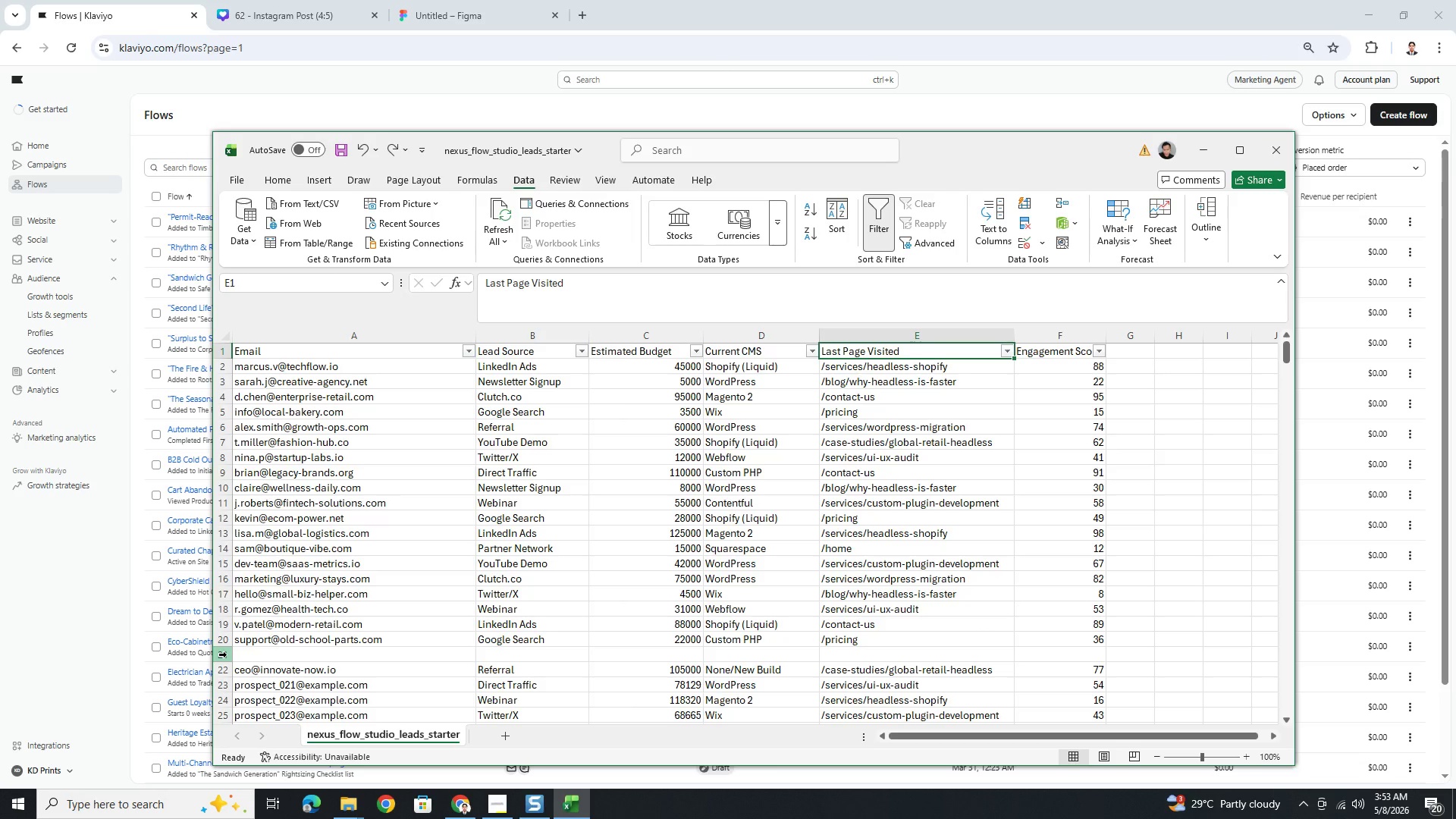 
left_click([227, 654])
 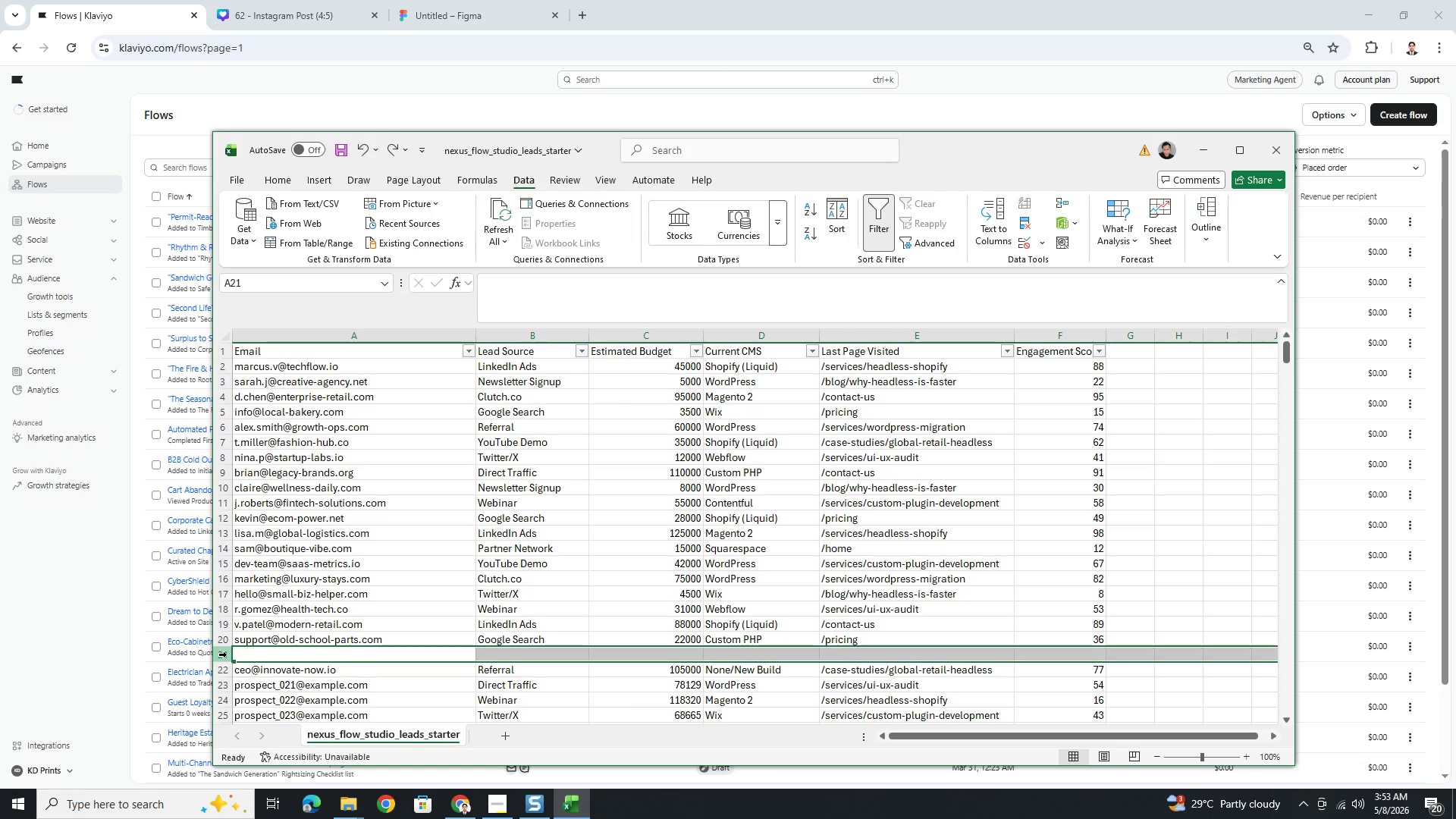 
right_click([227, 654])
 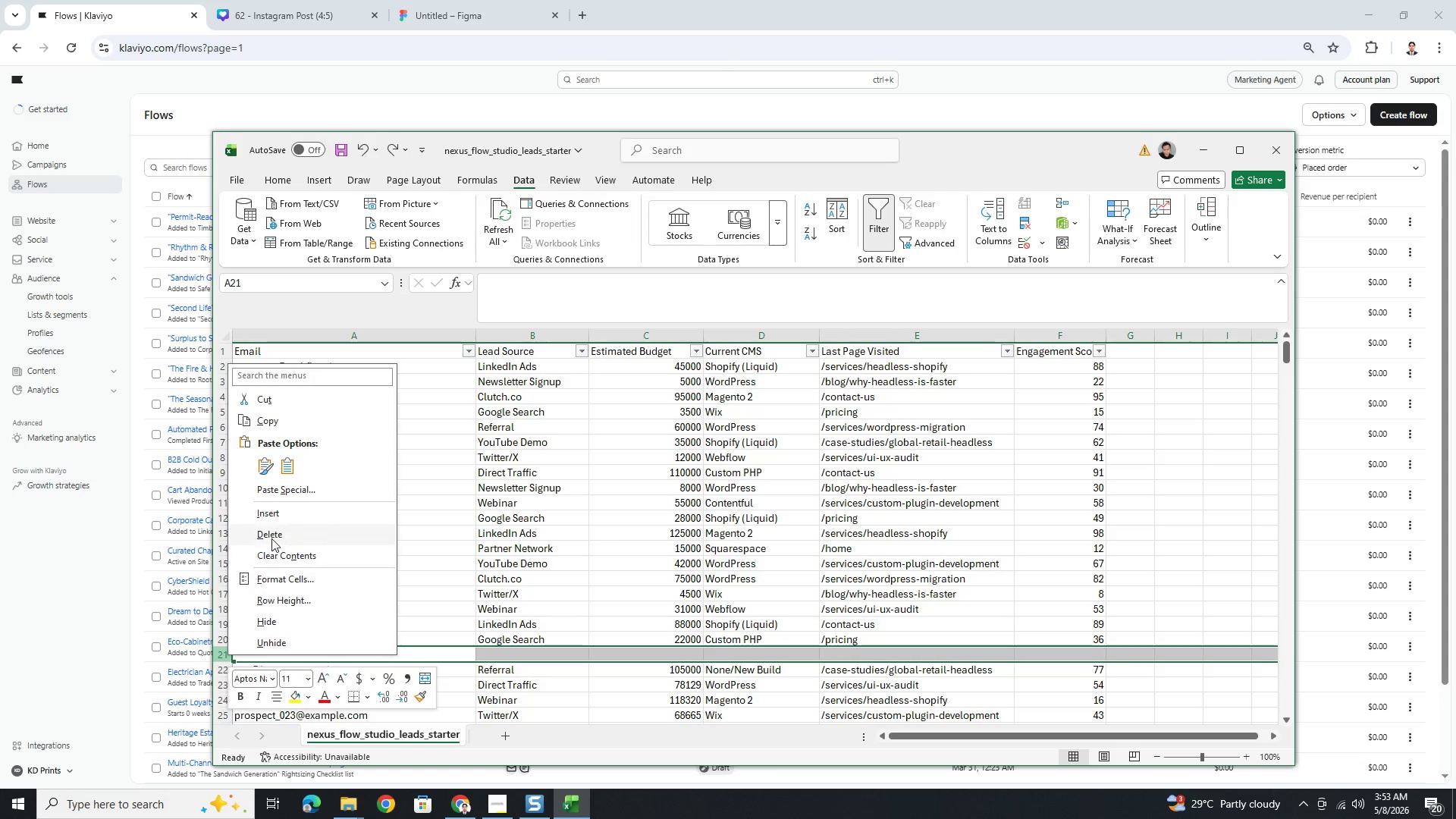 
left_click([271, 538])
 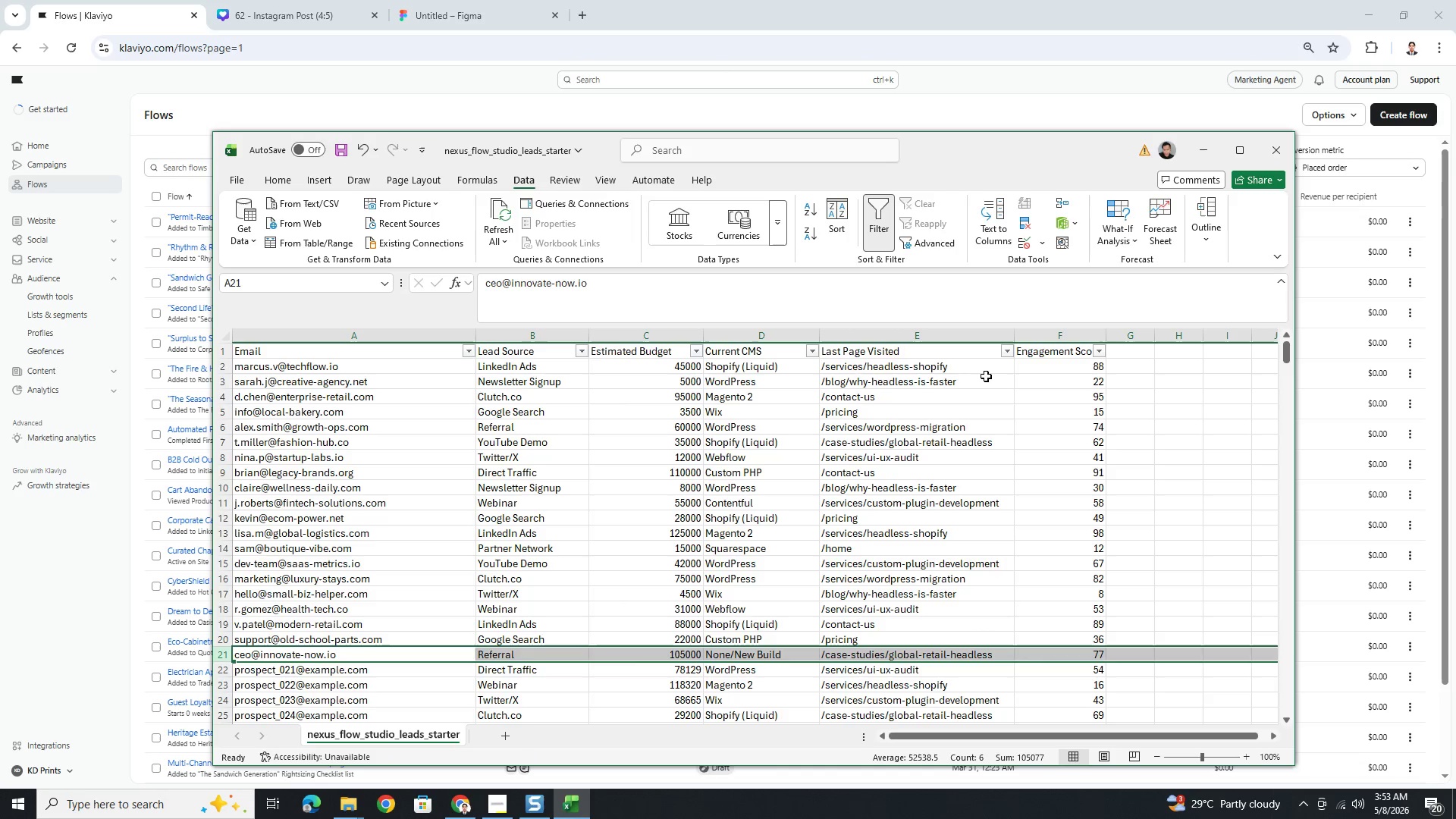 
left_click([1010, 349])
 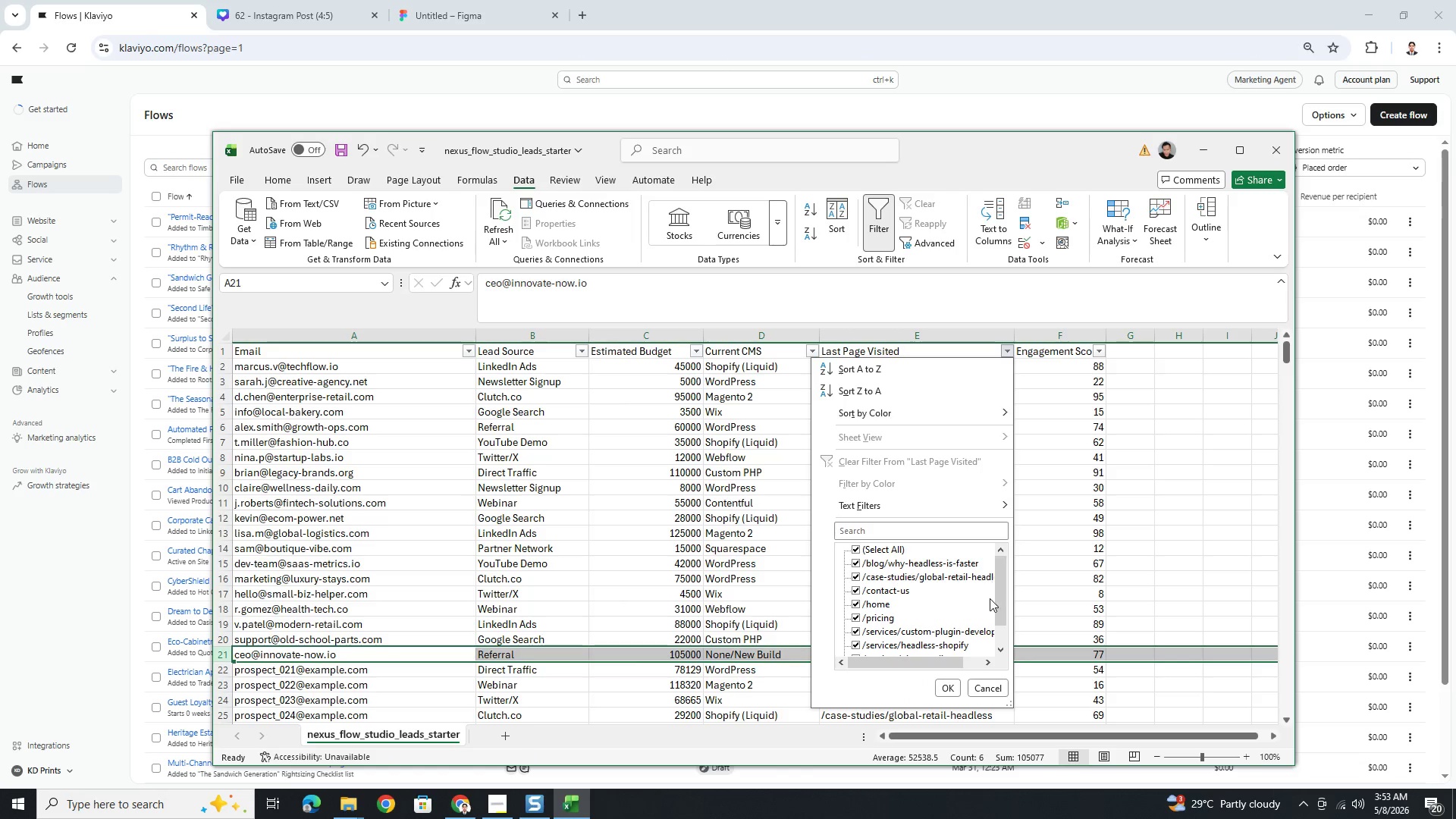 
scroll: coordinate [996, 606], scroll_direction: up, amount: 3.0
 